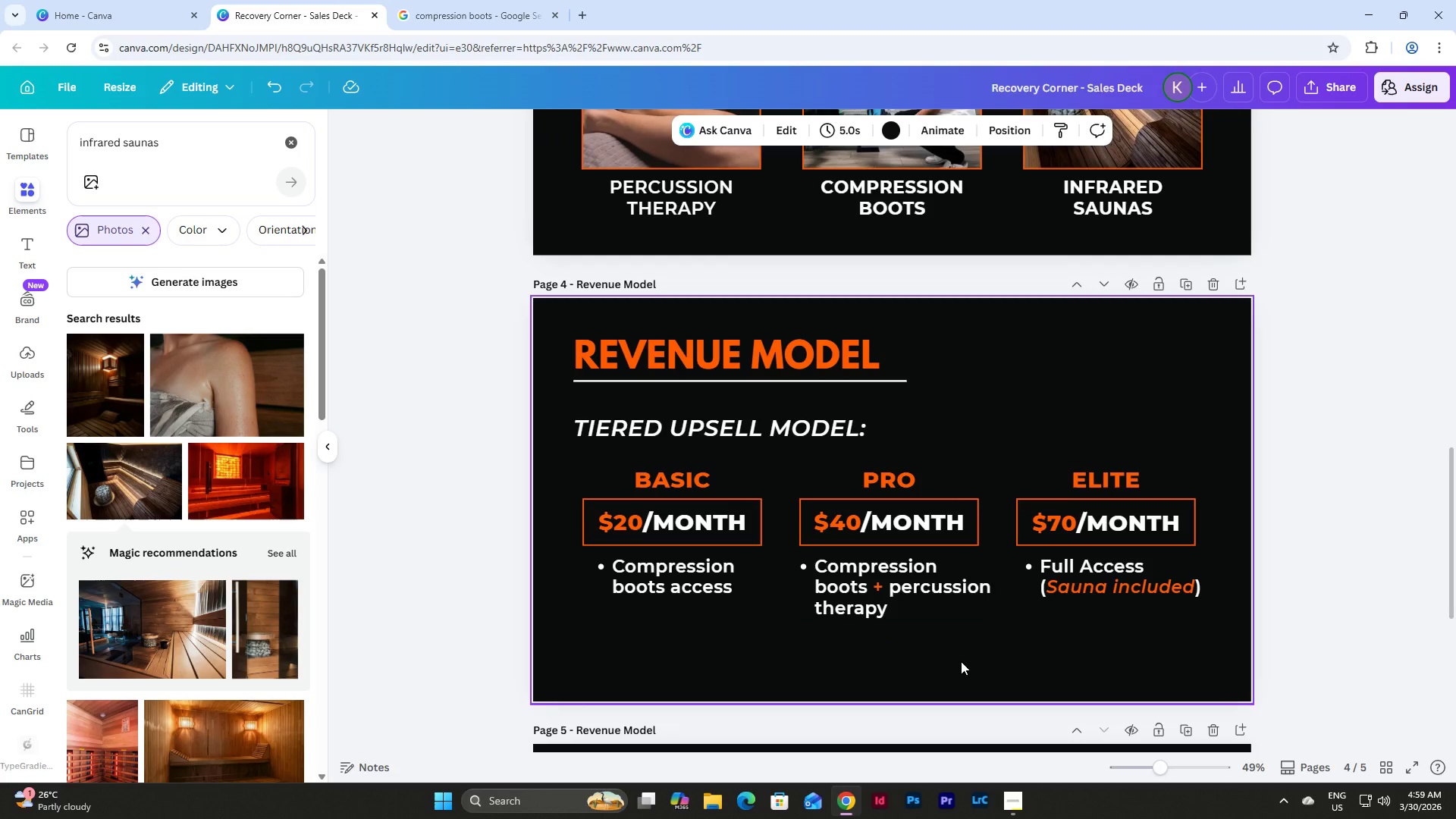 
left_click([962, 592])
 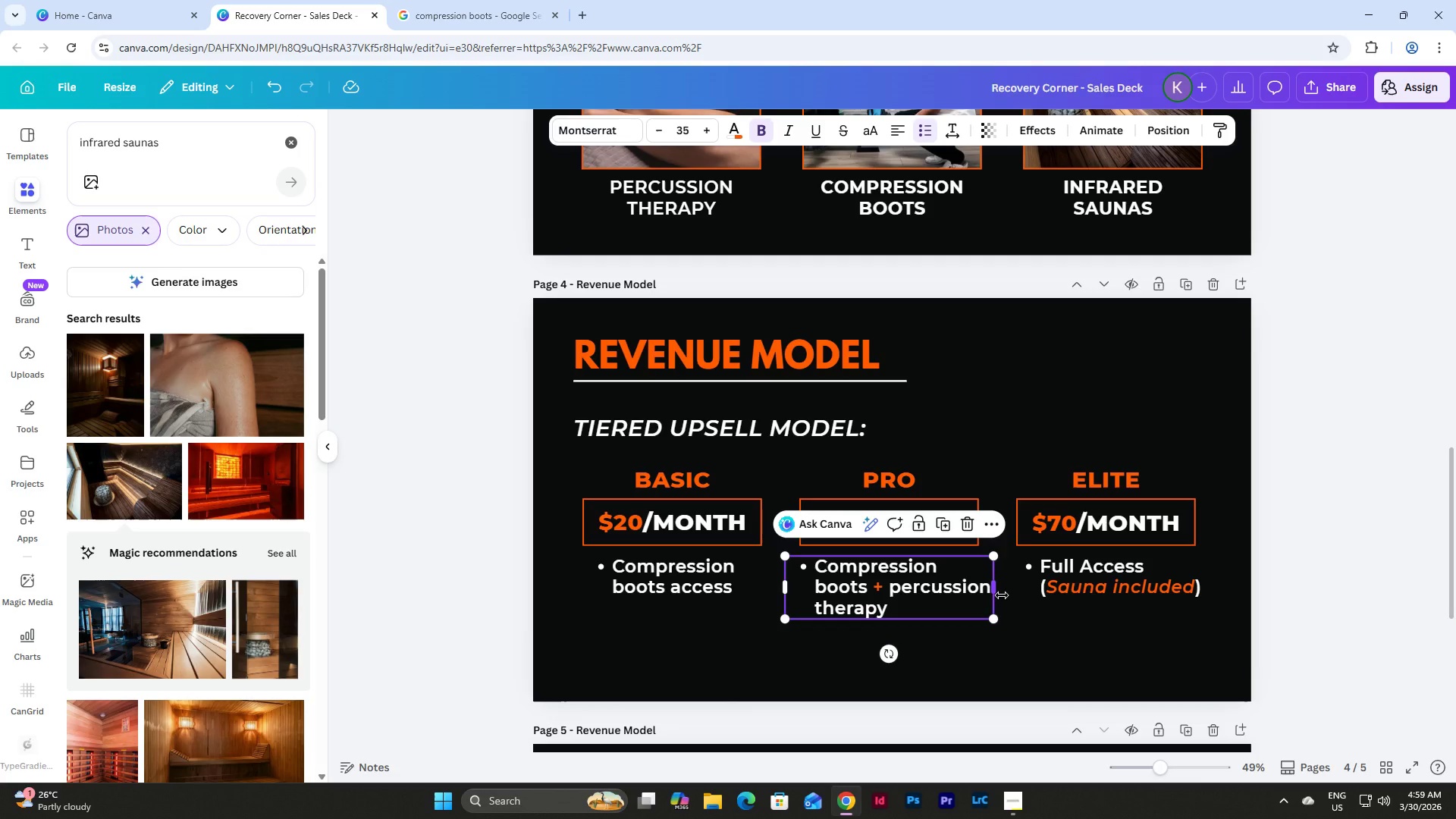 
left_click([1052, 626])
 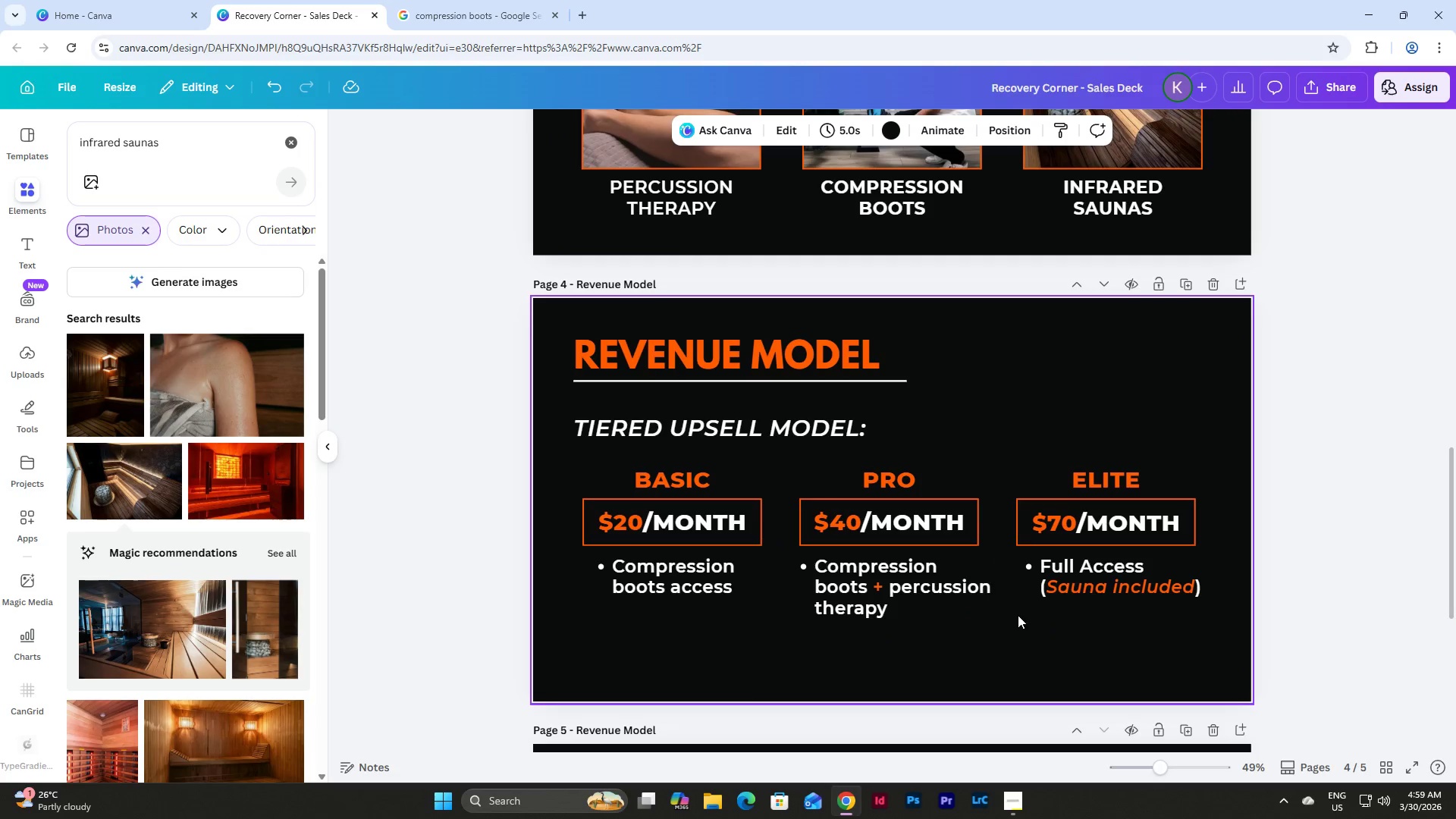 
left_click([930, 586])
 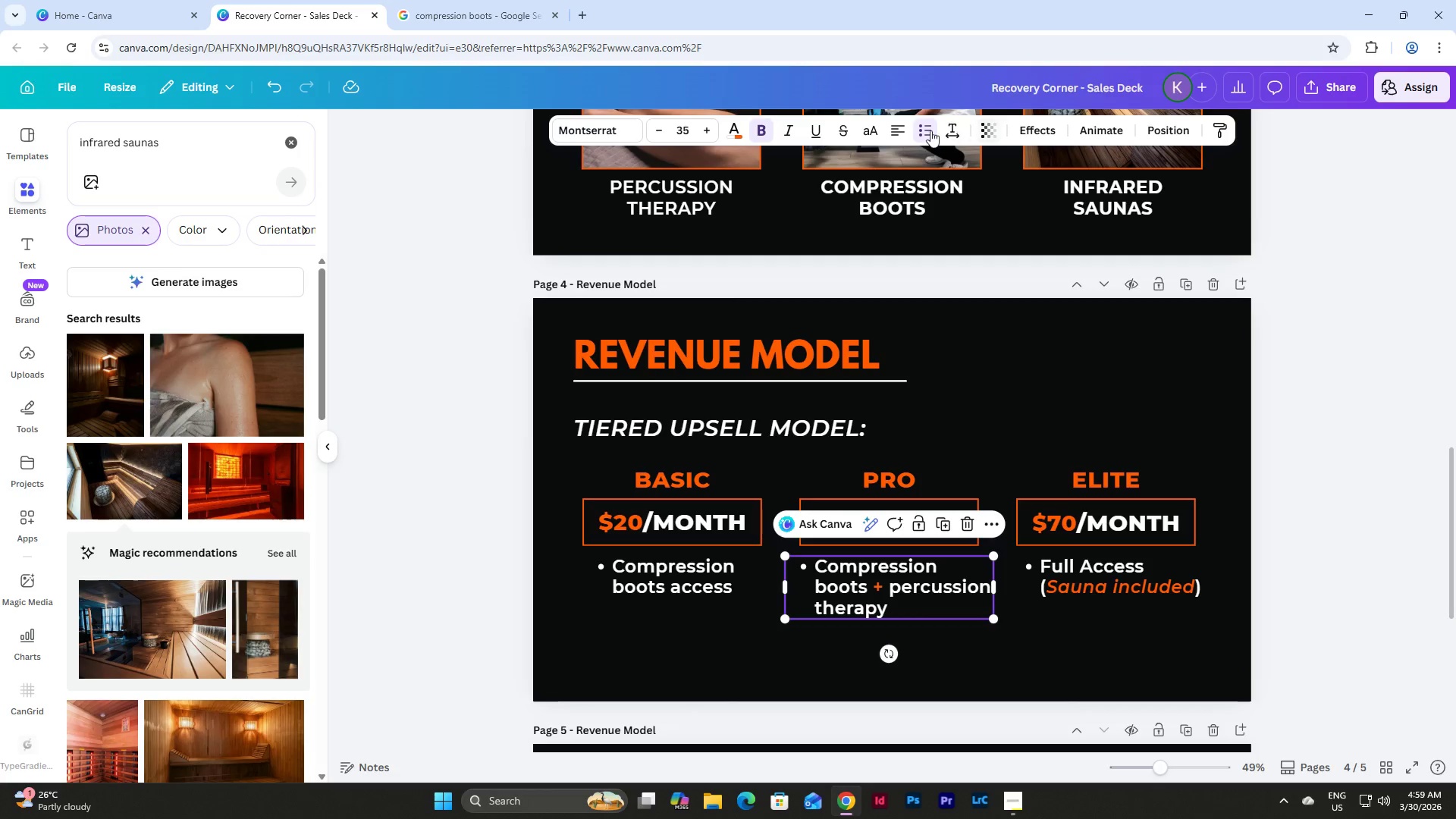 
left_click([900, 125])
 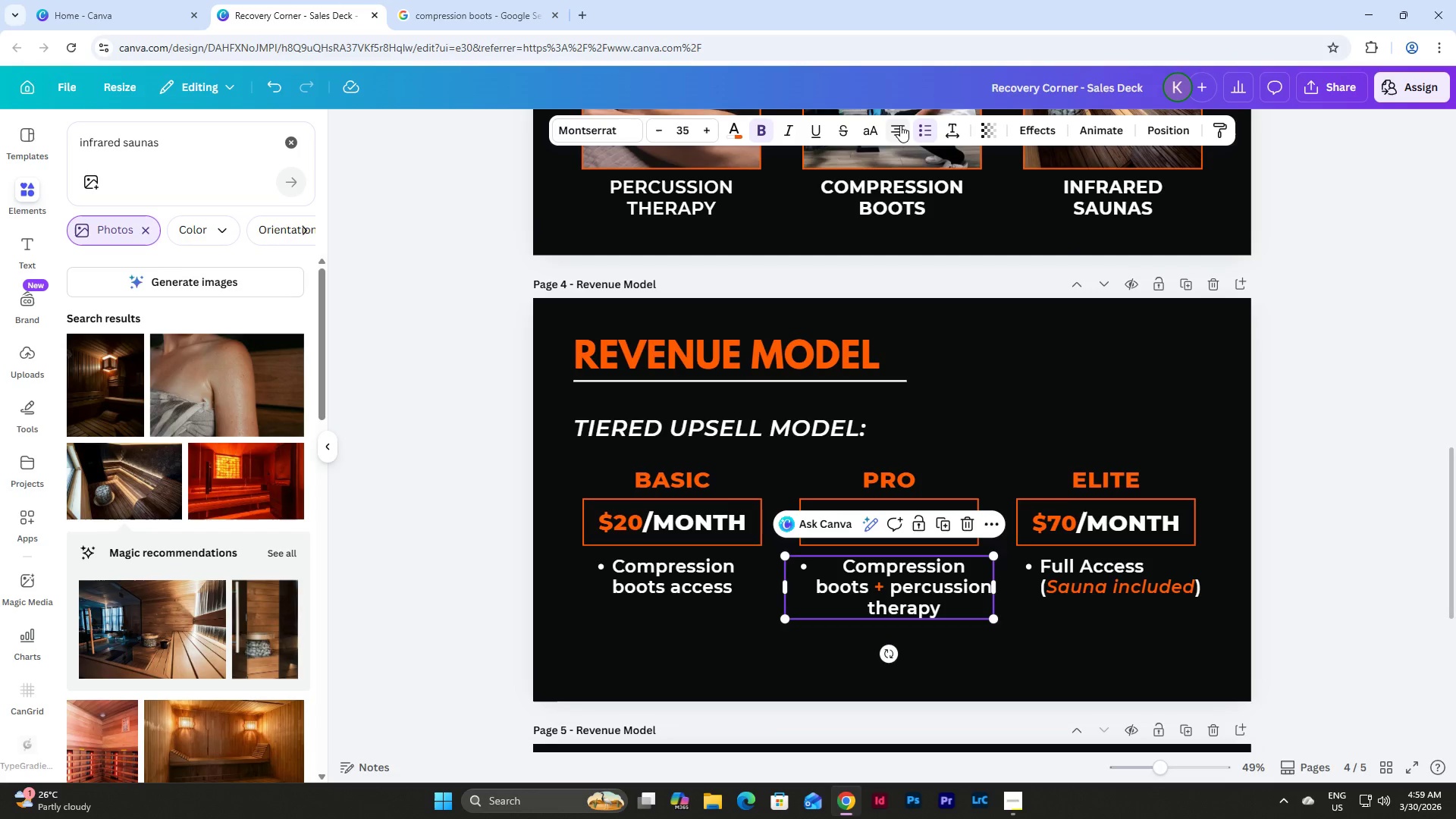 
left_click([900, 125])
 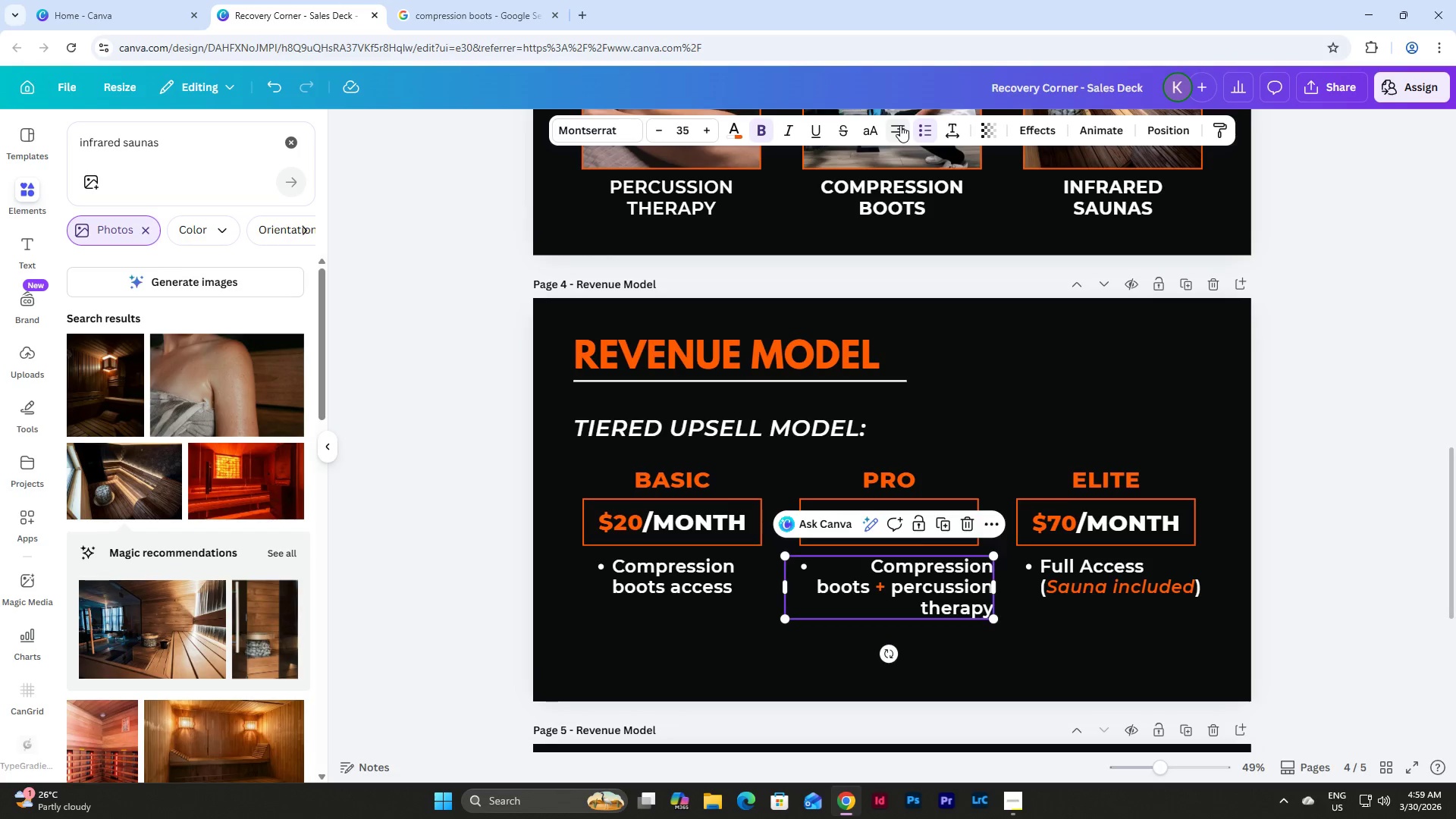 
left_click([900, 125])
 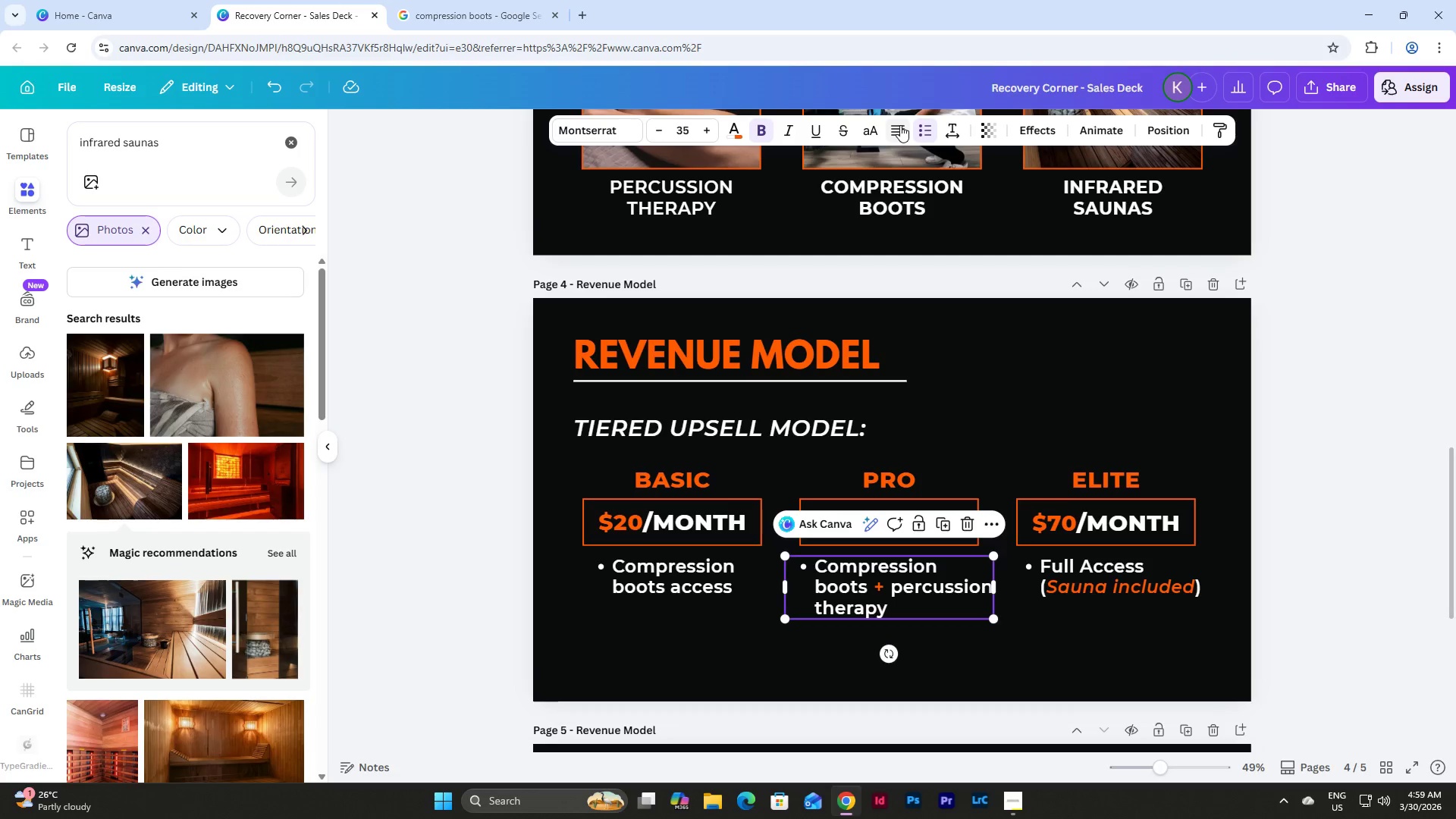 
left_click([900, 125])
 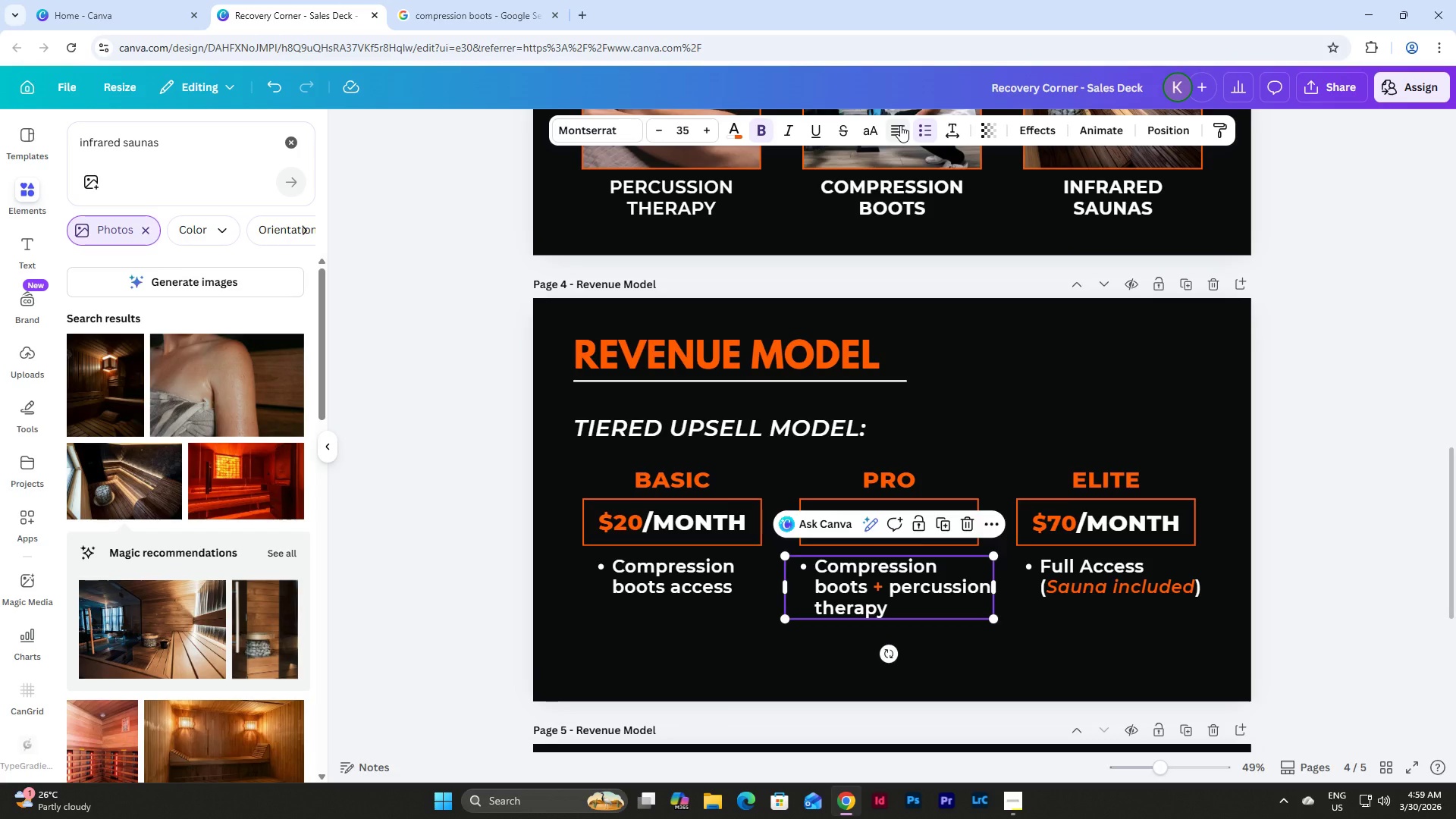 
left_click([900, 125])
 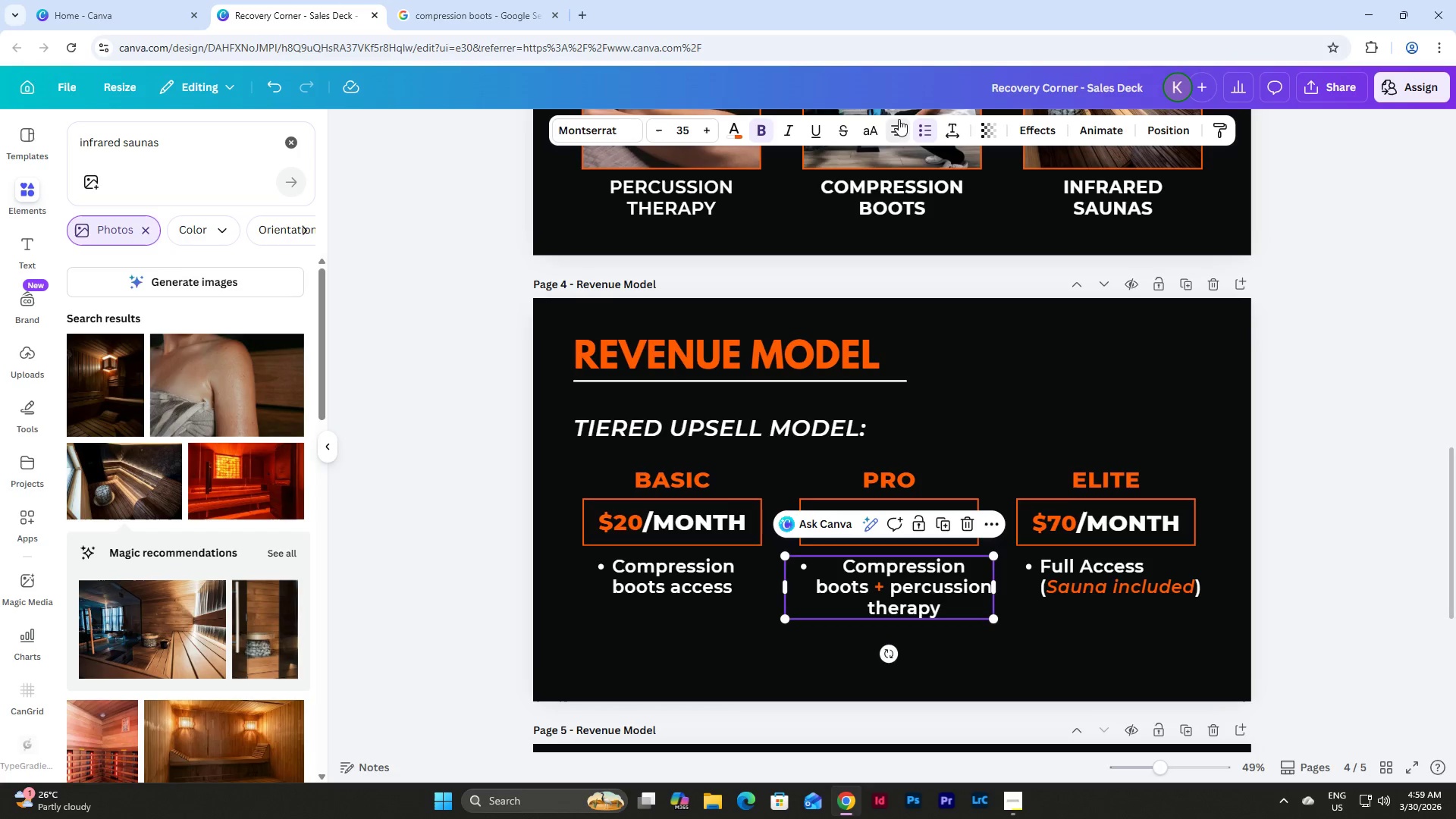 
double_click([903, 129])
 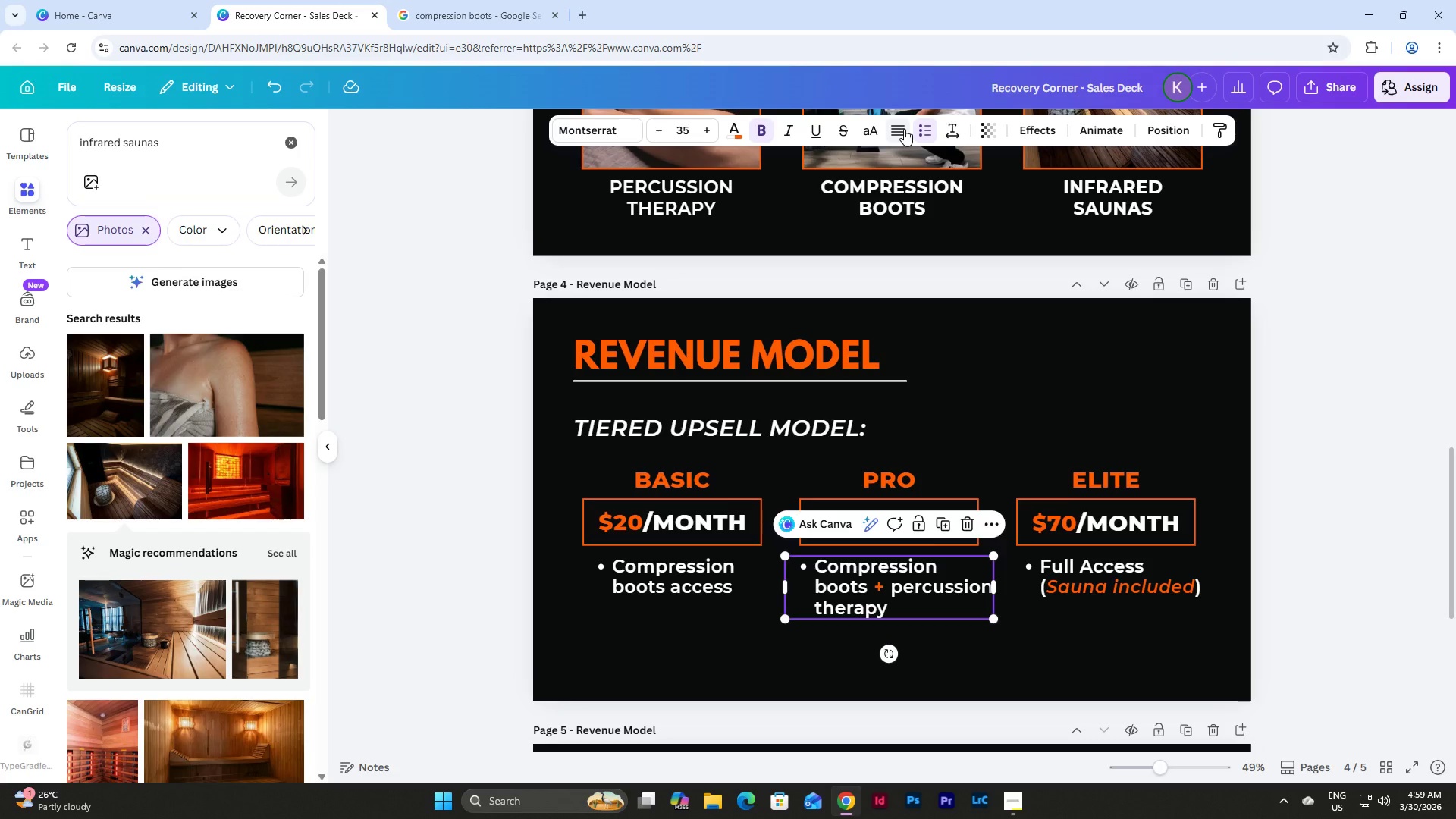 
left_click([904, 129])
 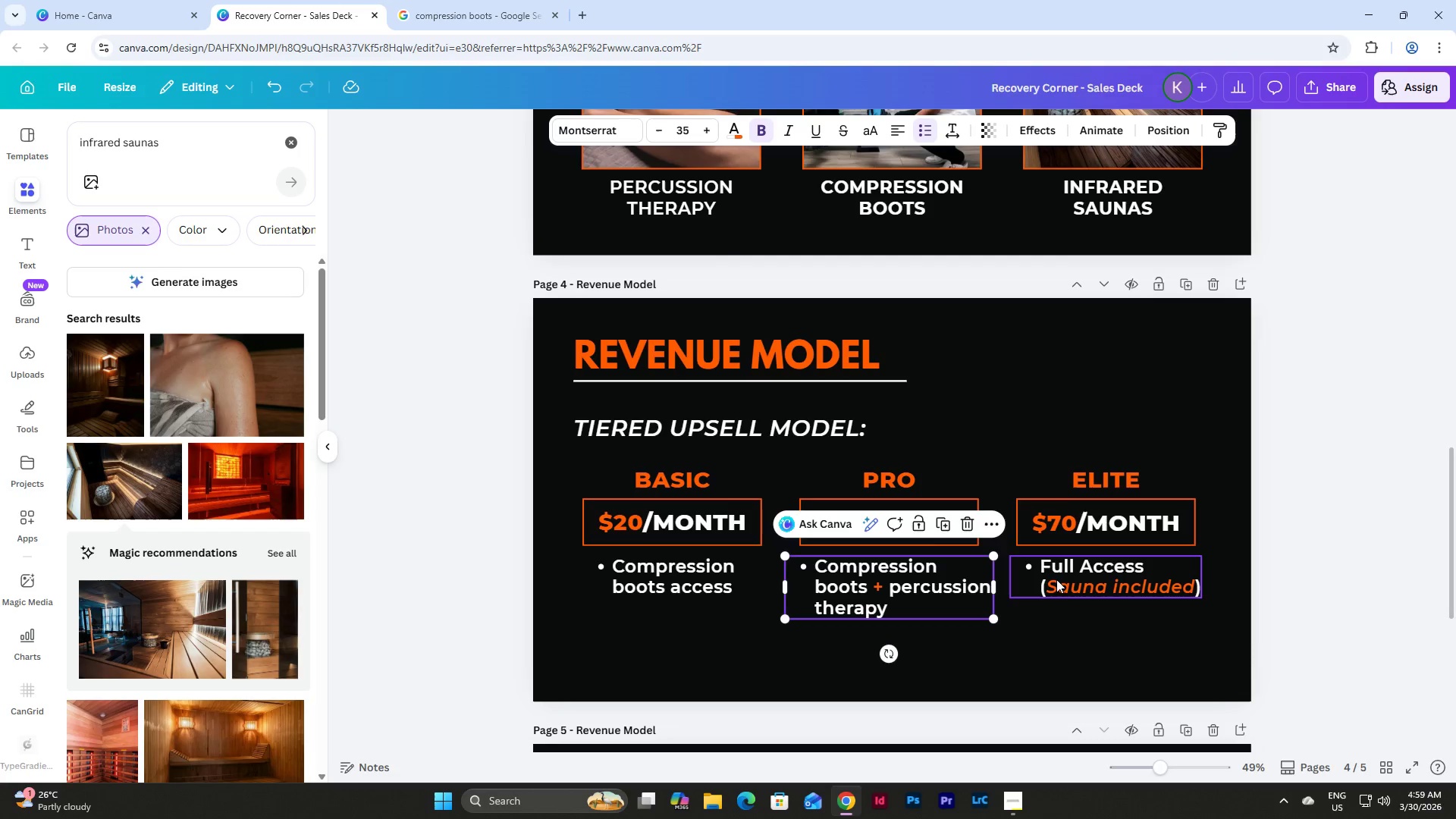 
left_click([1065, 627])
 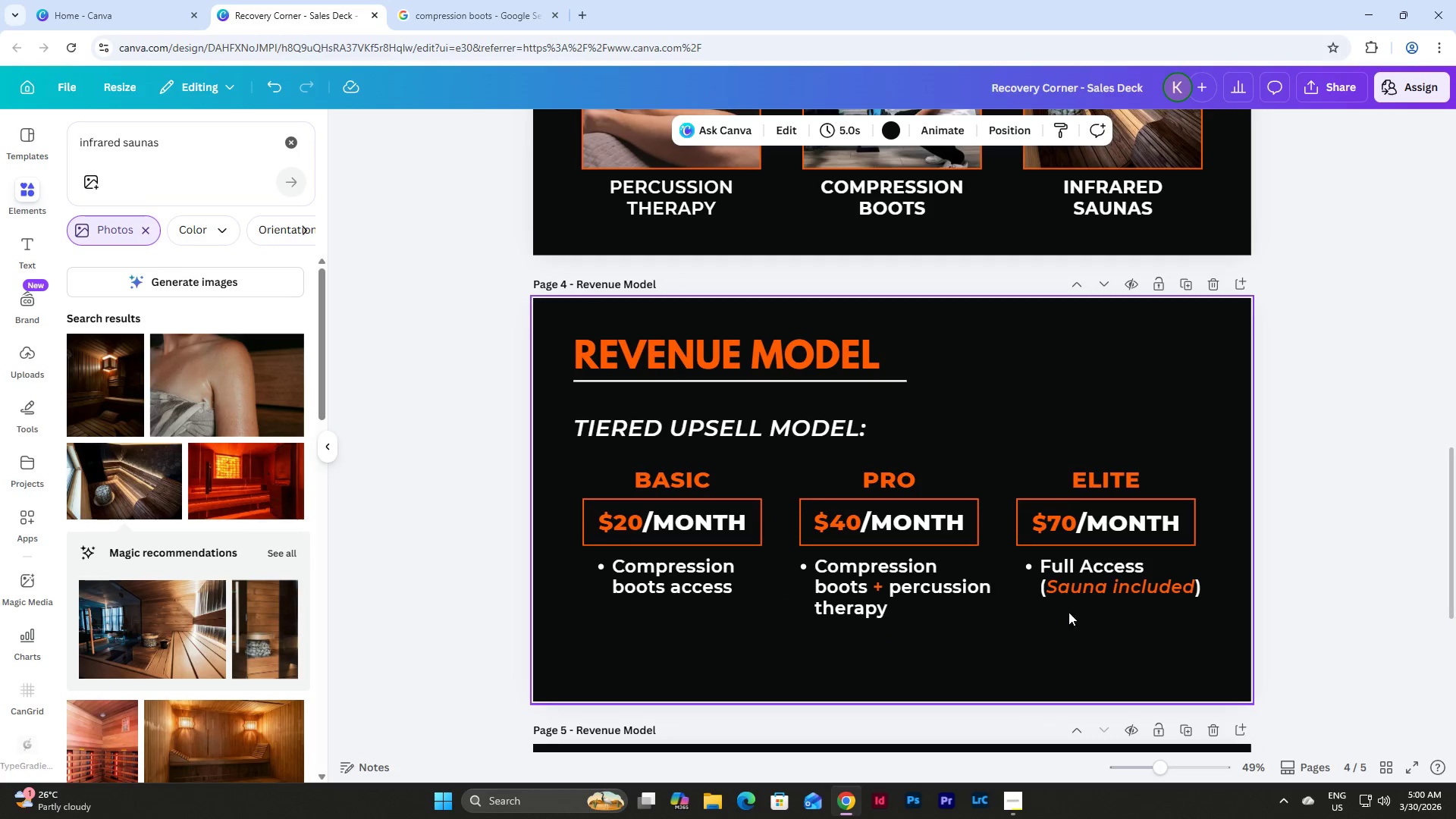 
scroll: coordinate [1072, 605], scroll_direction: down, amount: 1.0
 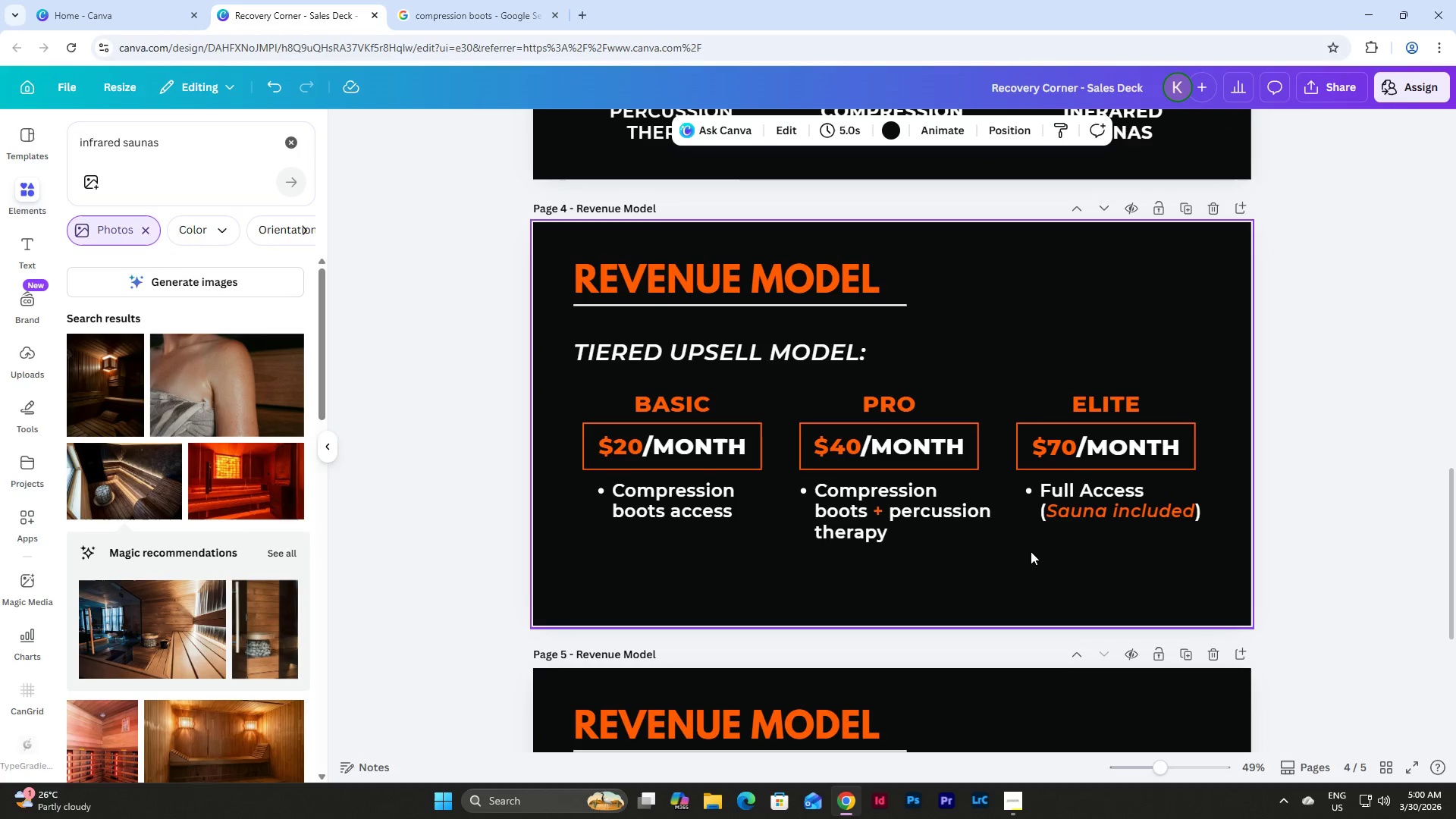 
left_click([937, 509])
 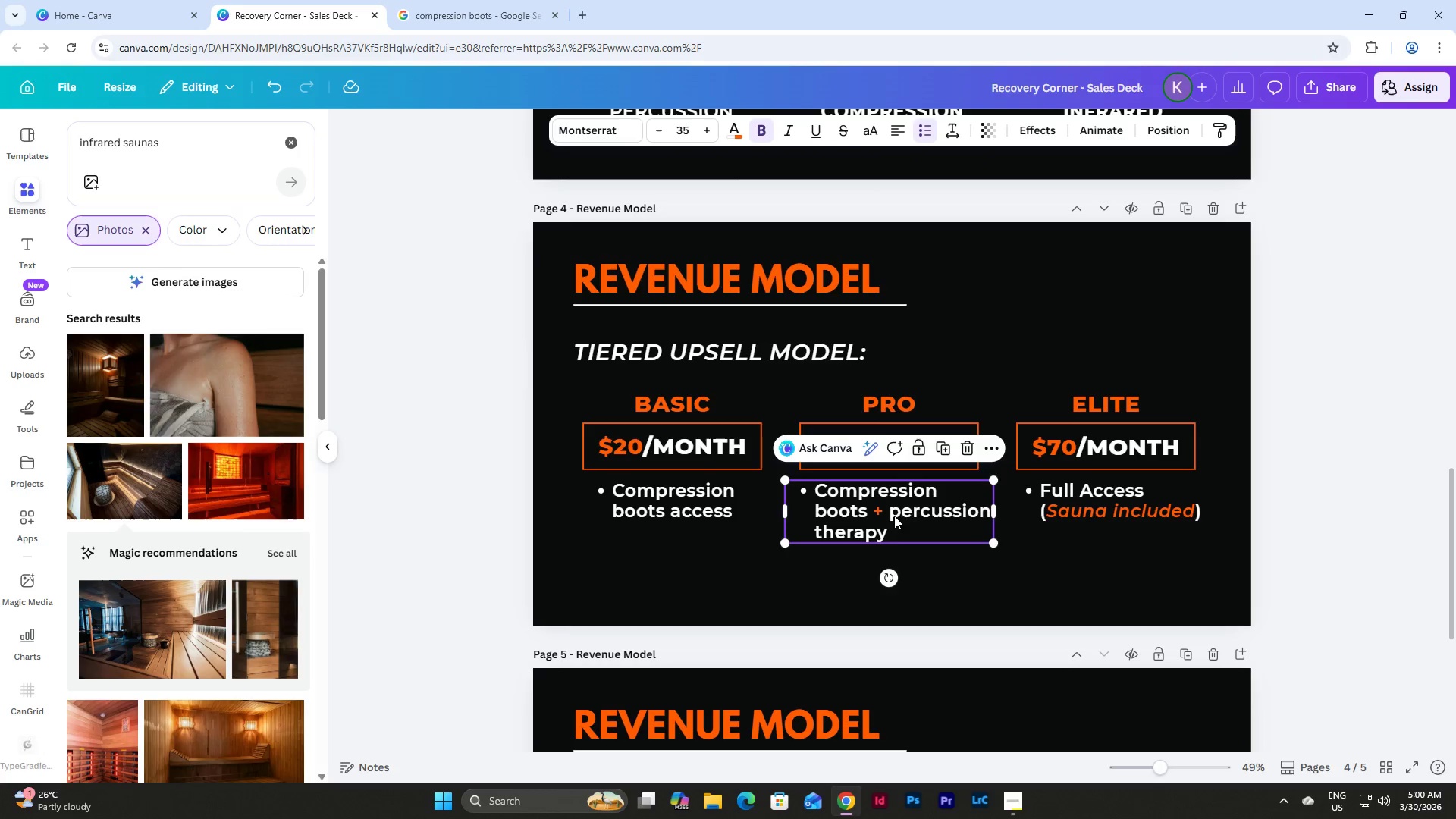 
left_click([891, 511])
 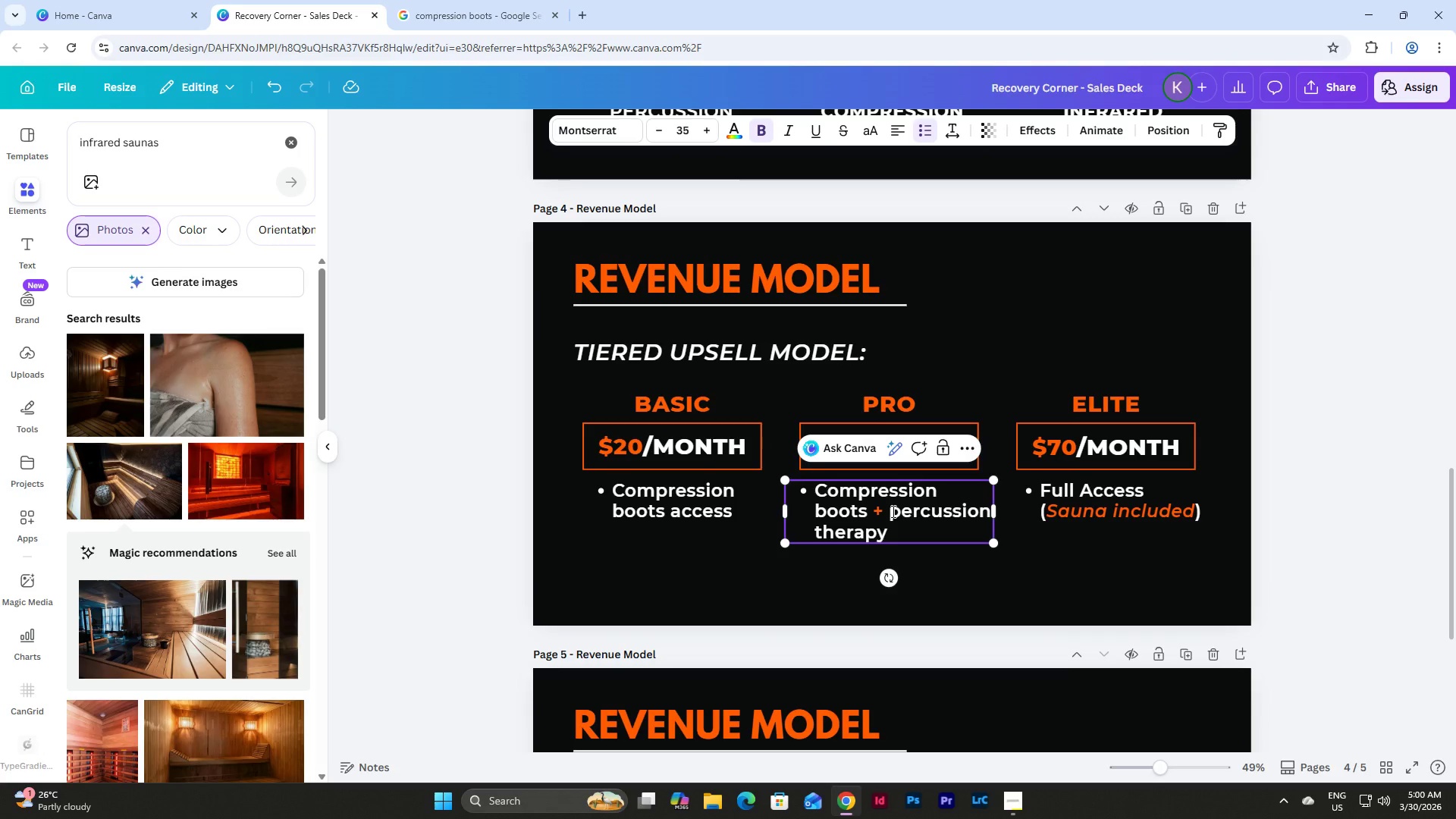 
key(Backspace)
 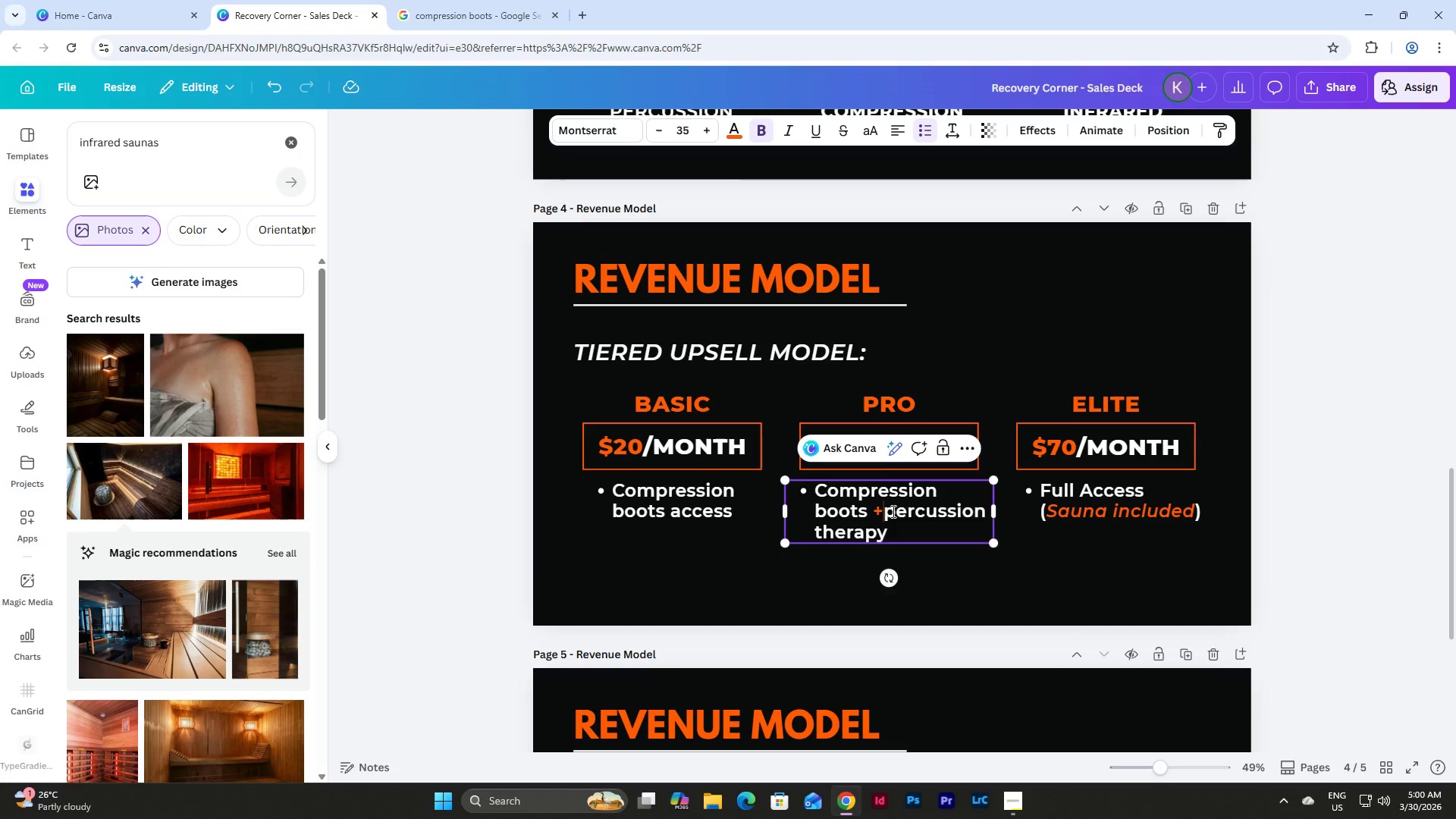 
key(Enter)
 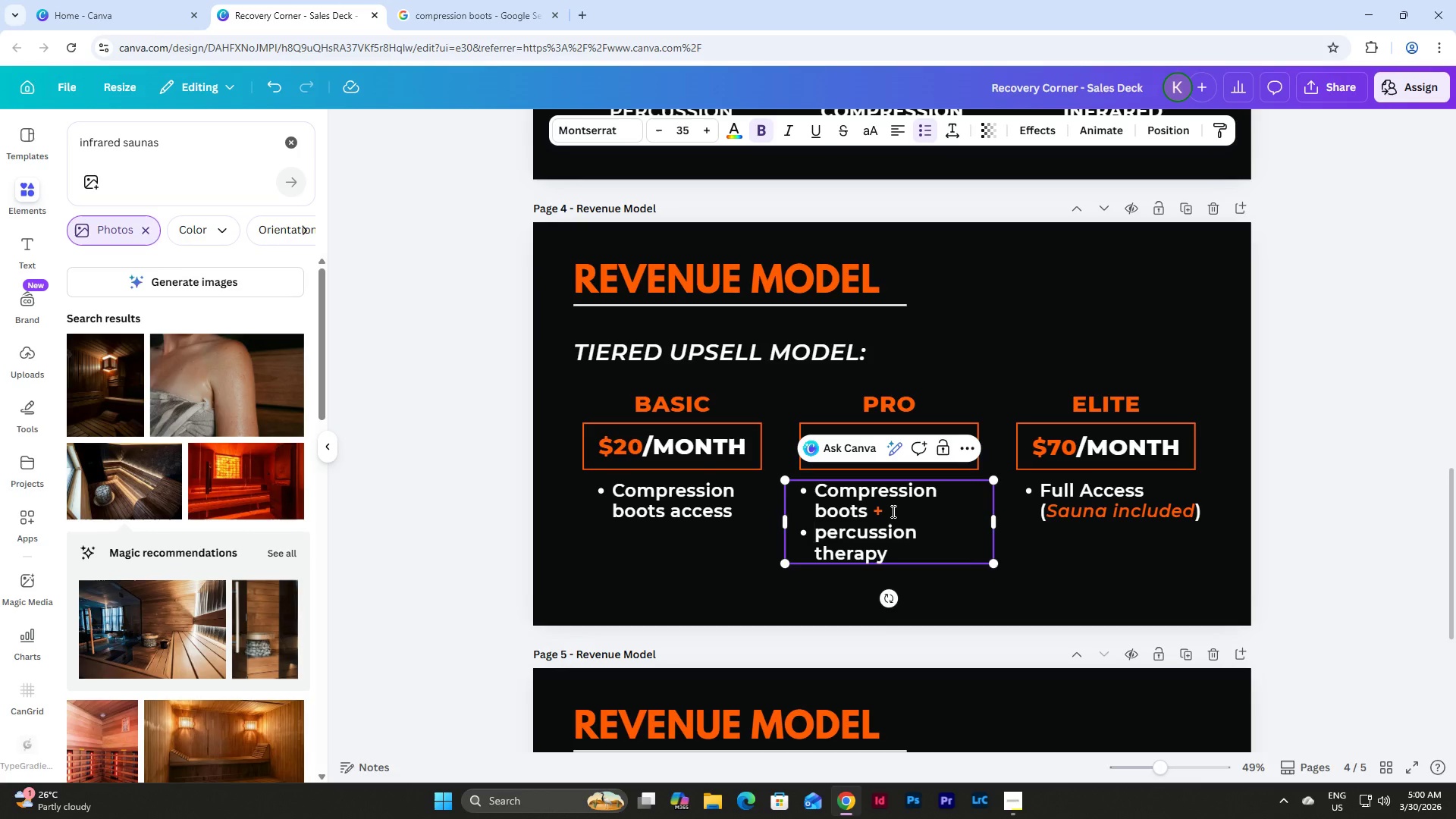 
key(Control+Z)
 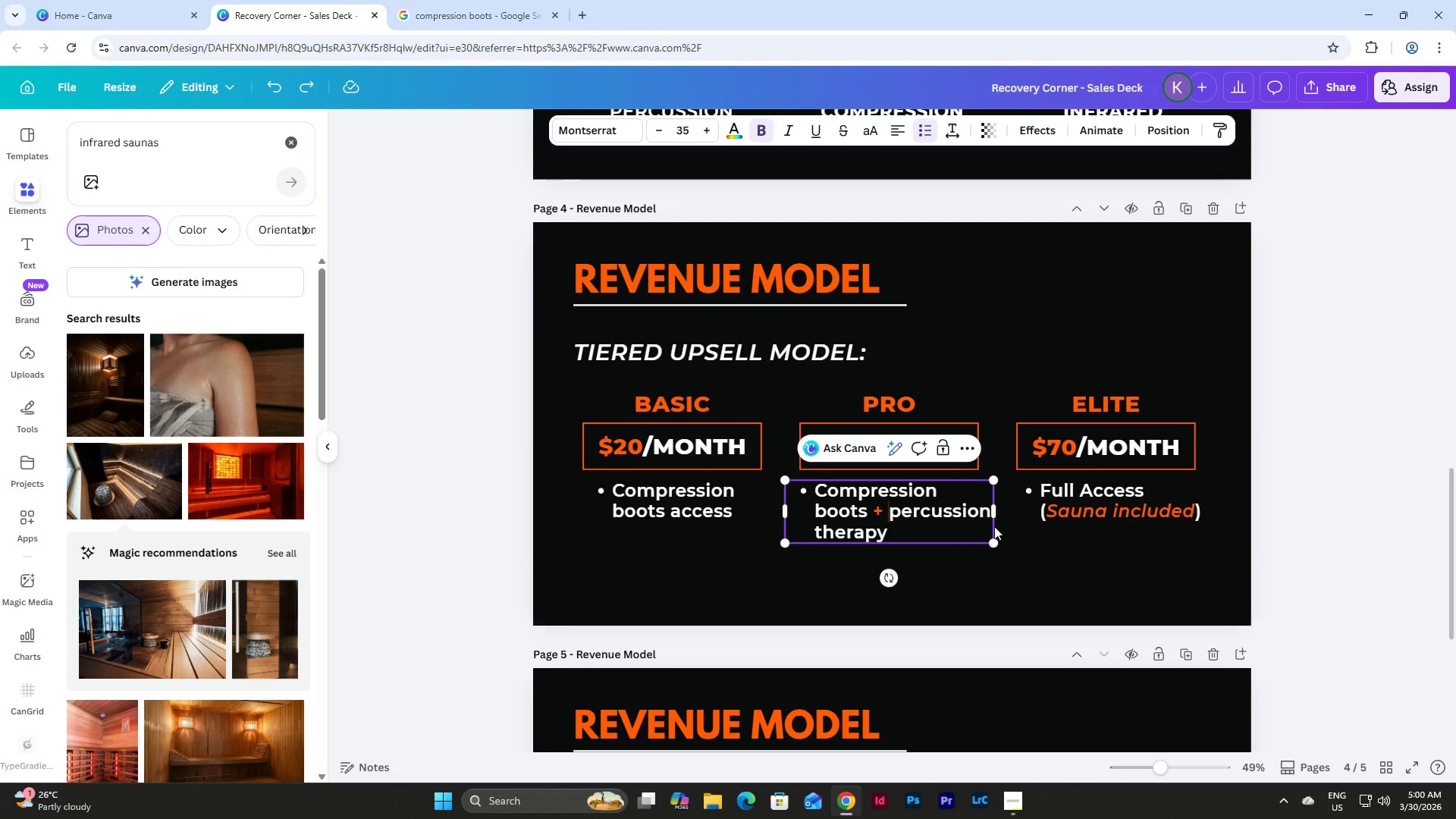 
left_click_drag(start_coordinate=[999, 510], to_coordinate=[996, 502])
 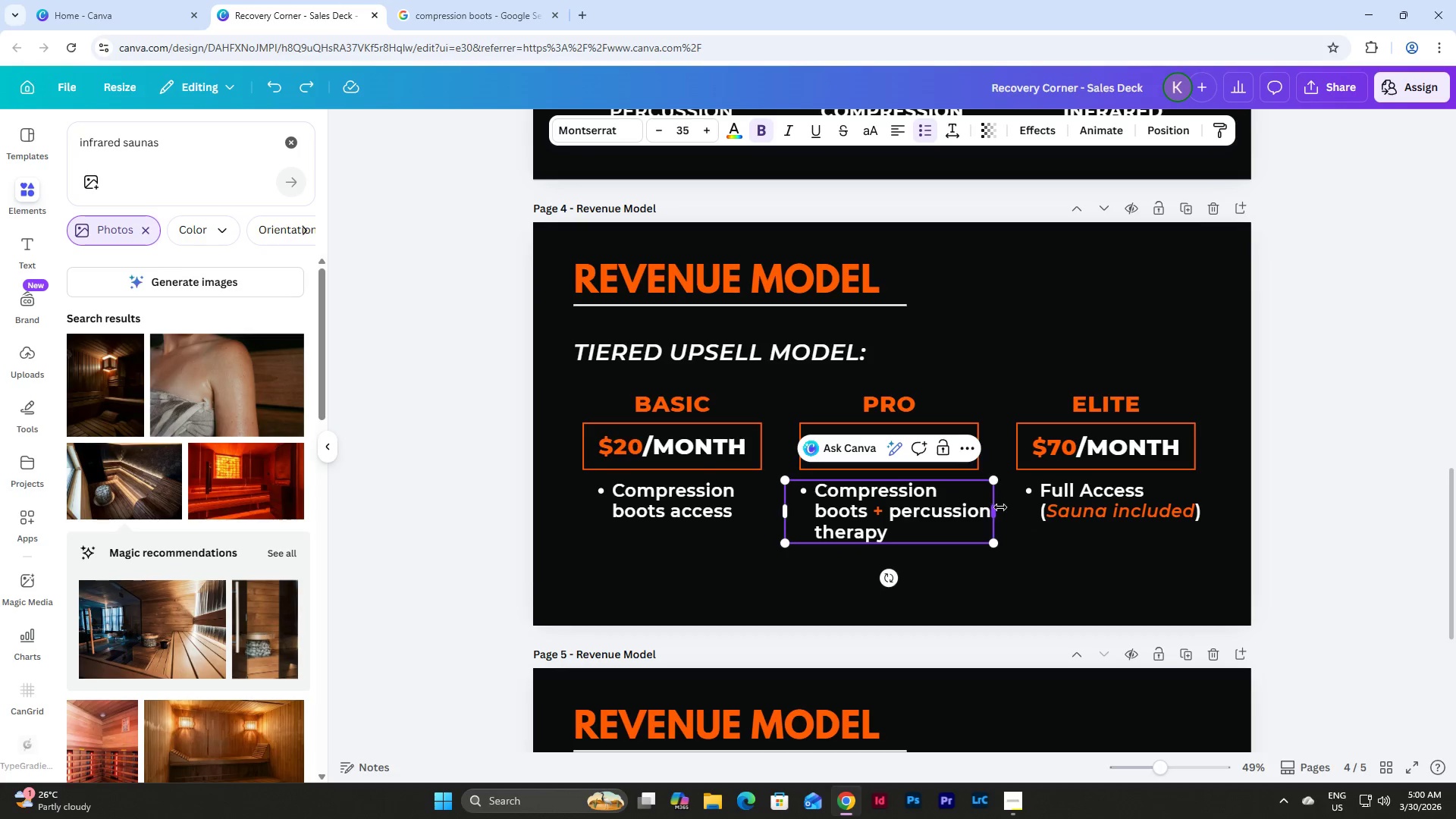 
key(Control+Z)
 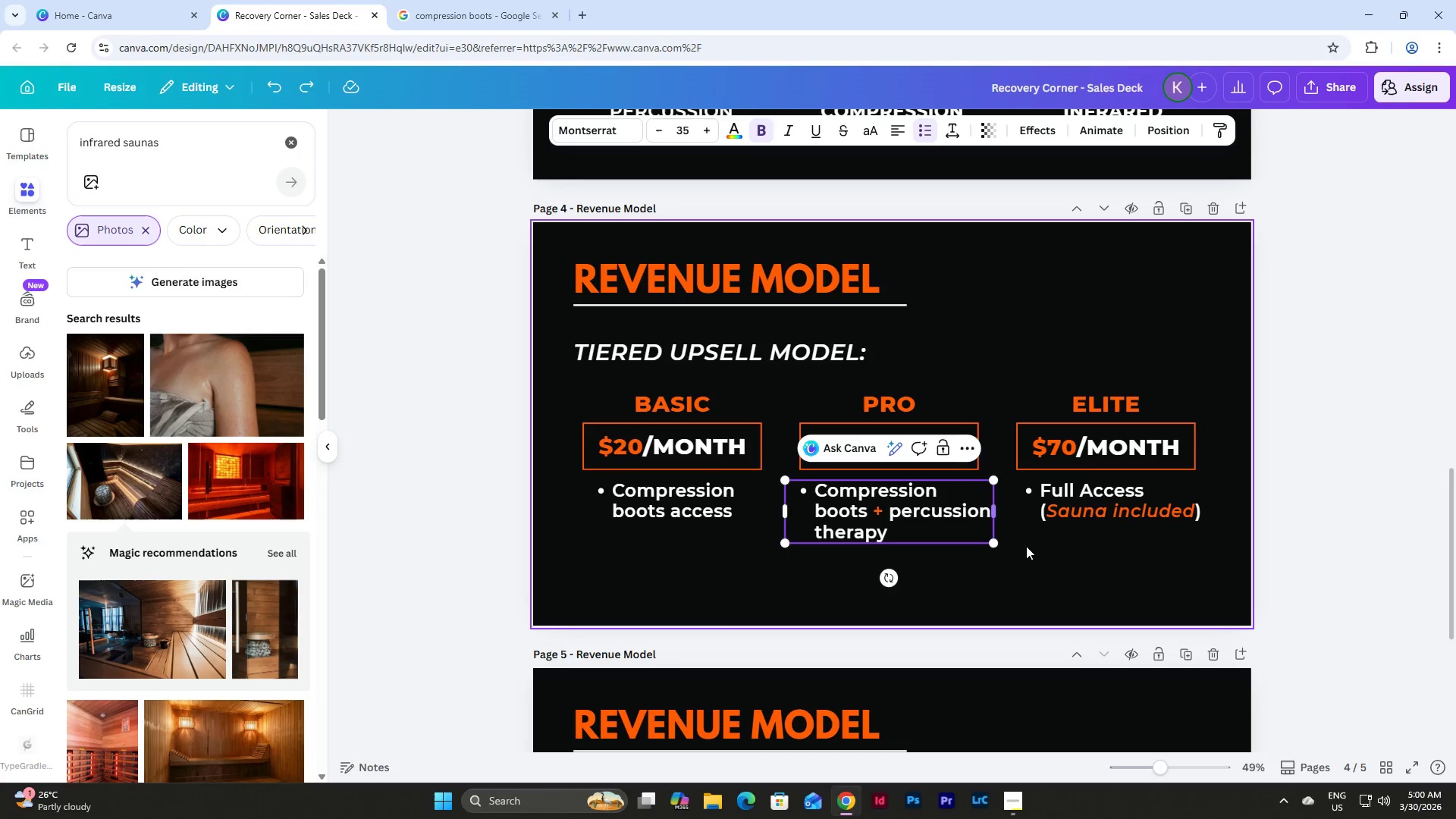 
key(Control+Z)
 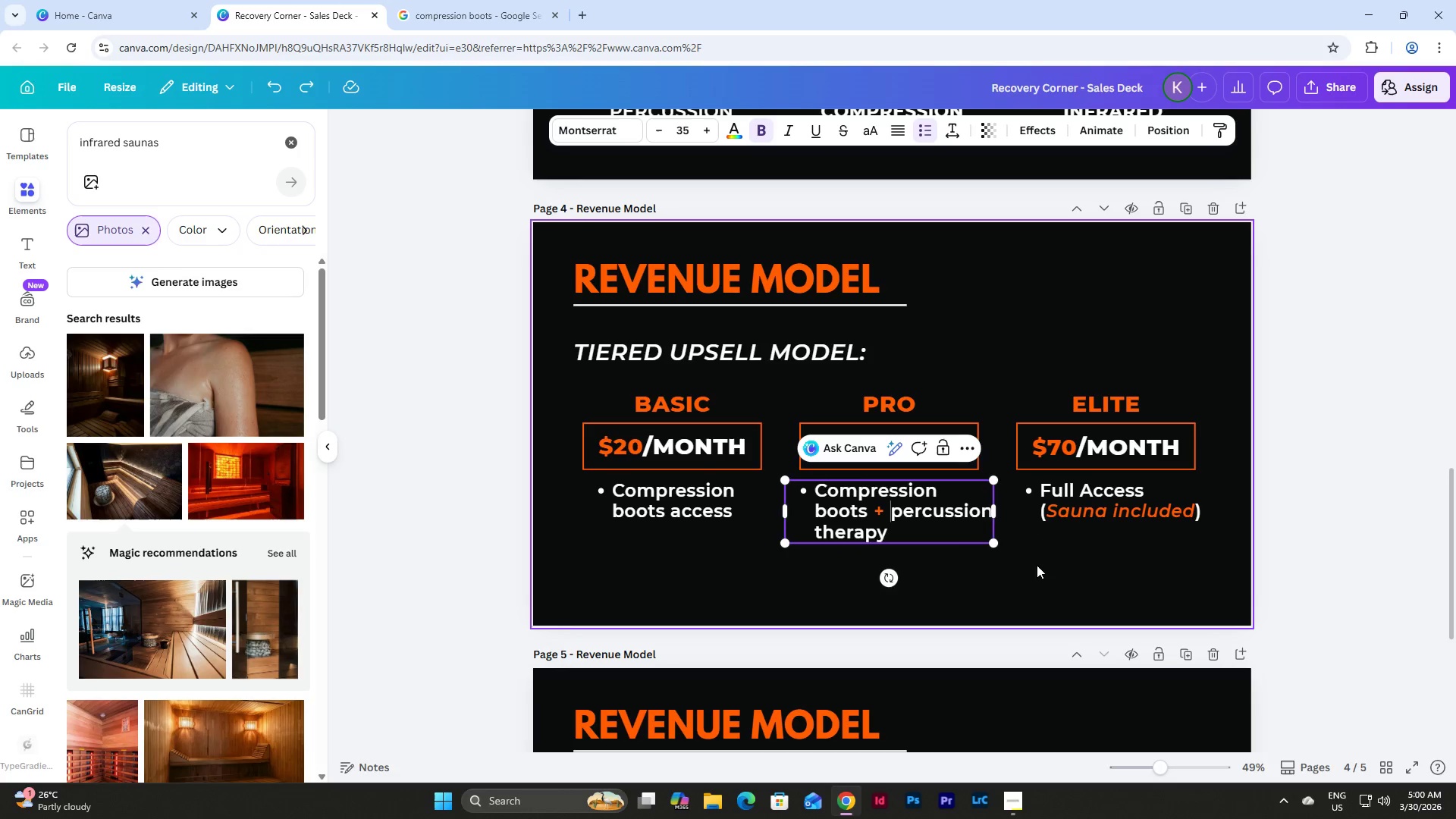 
key(Control+Z)
 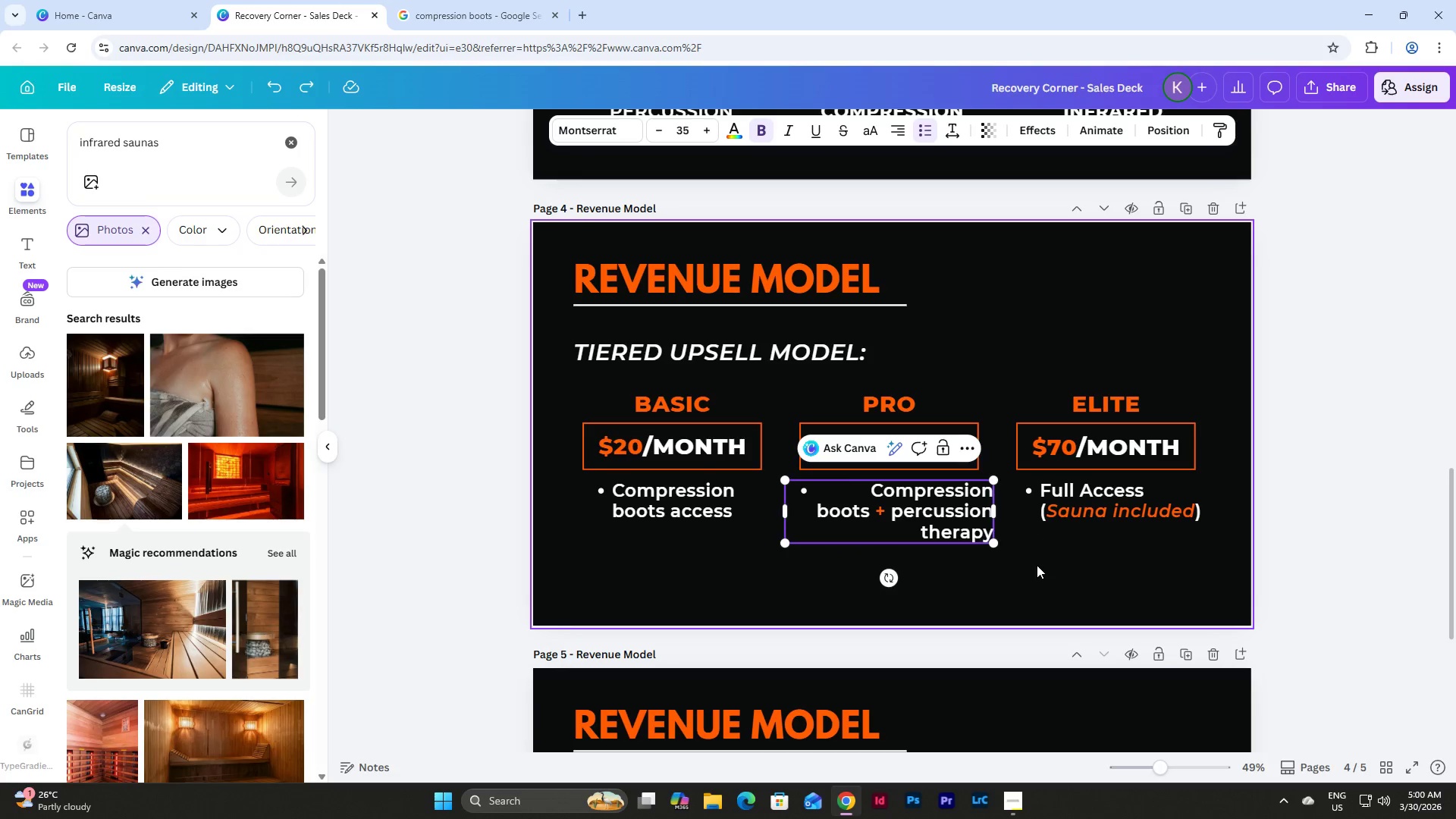 
key(Control+Z)
 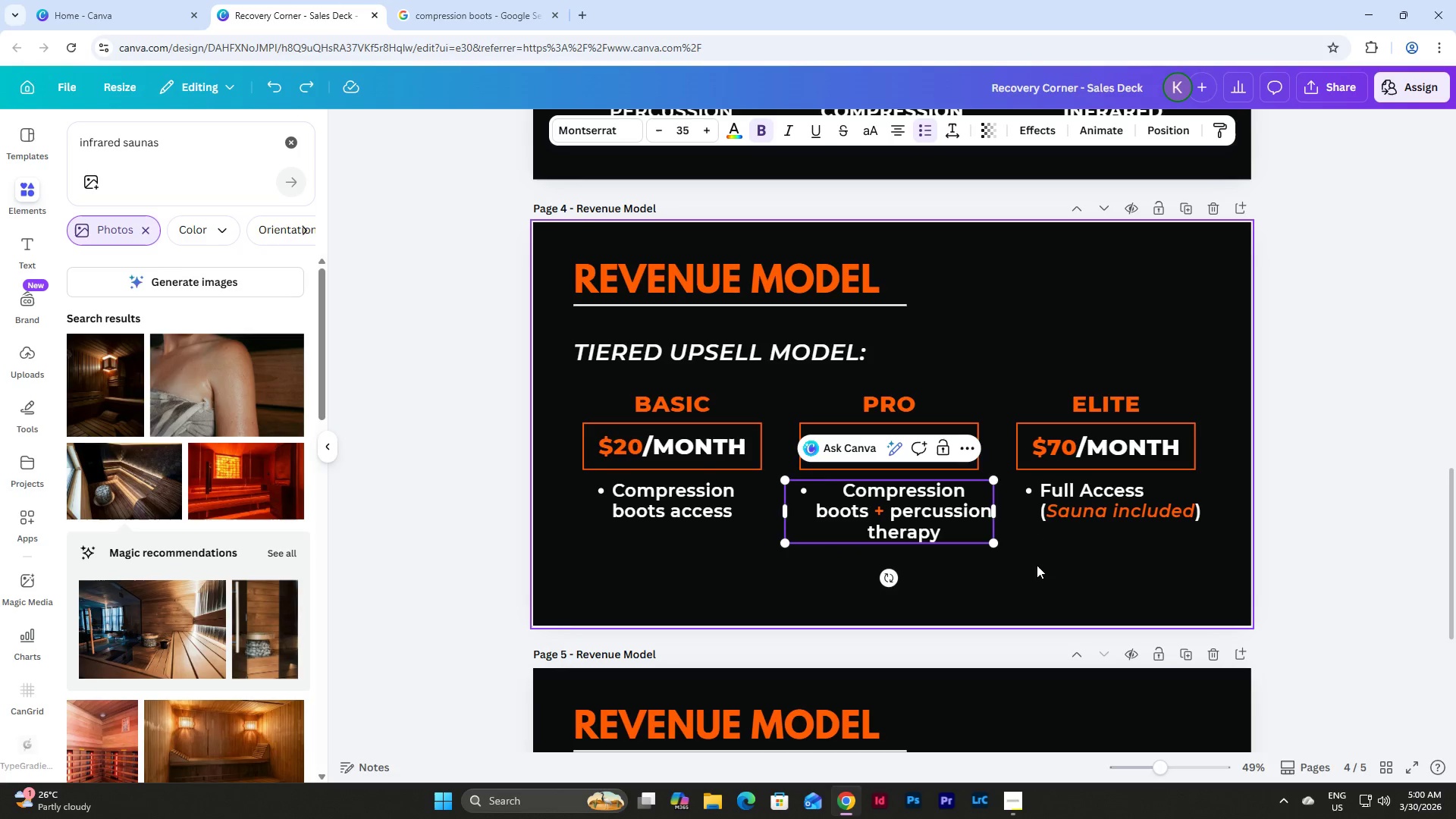 
key(Control+Z)
 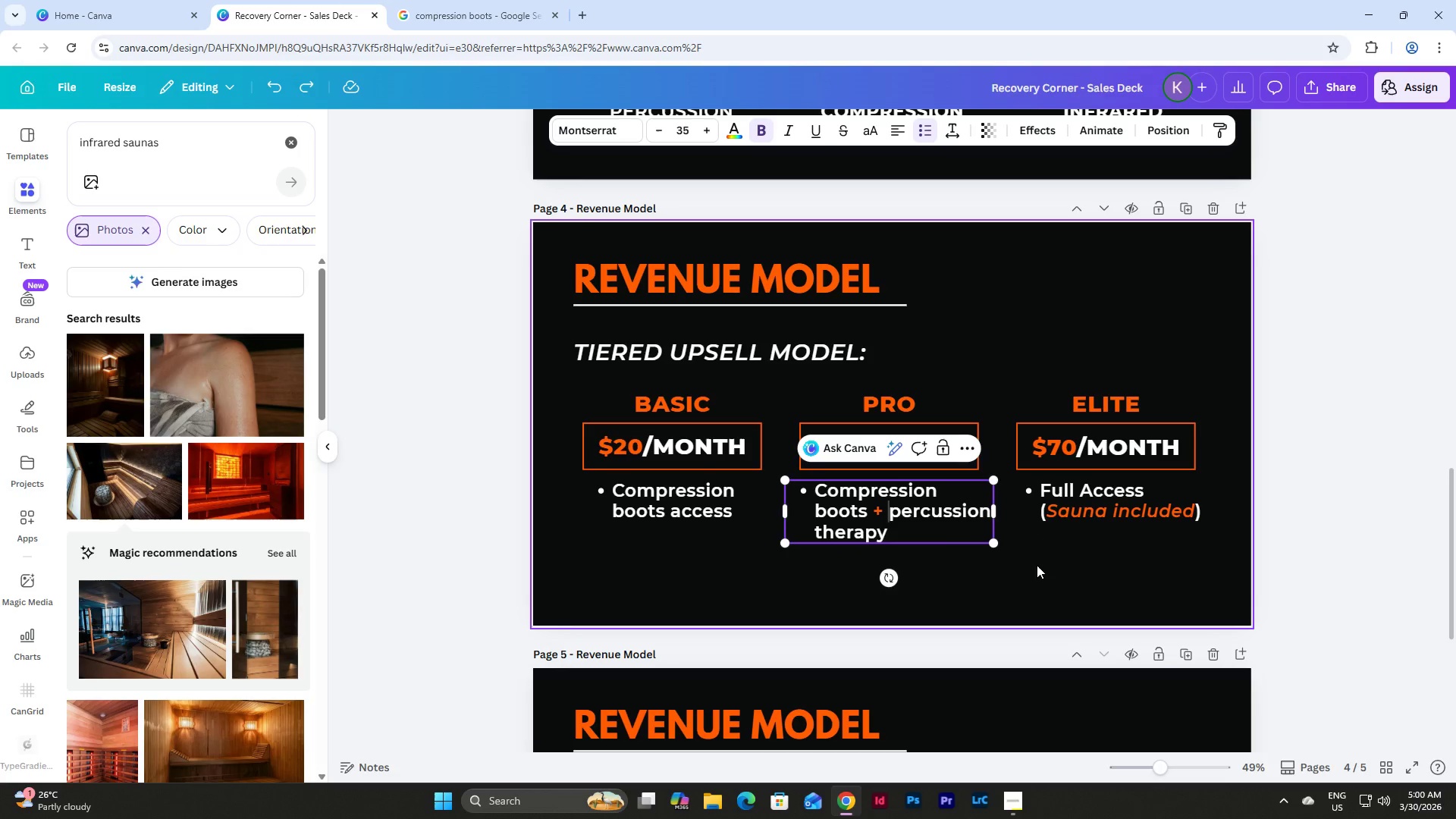 
key(Control+Z)
 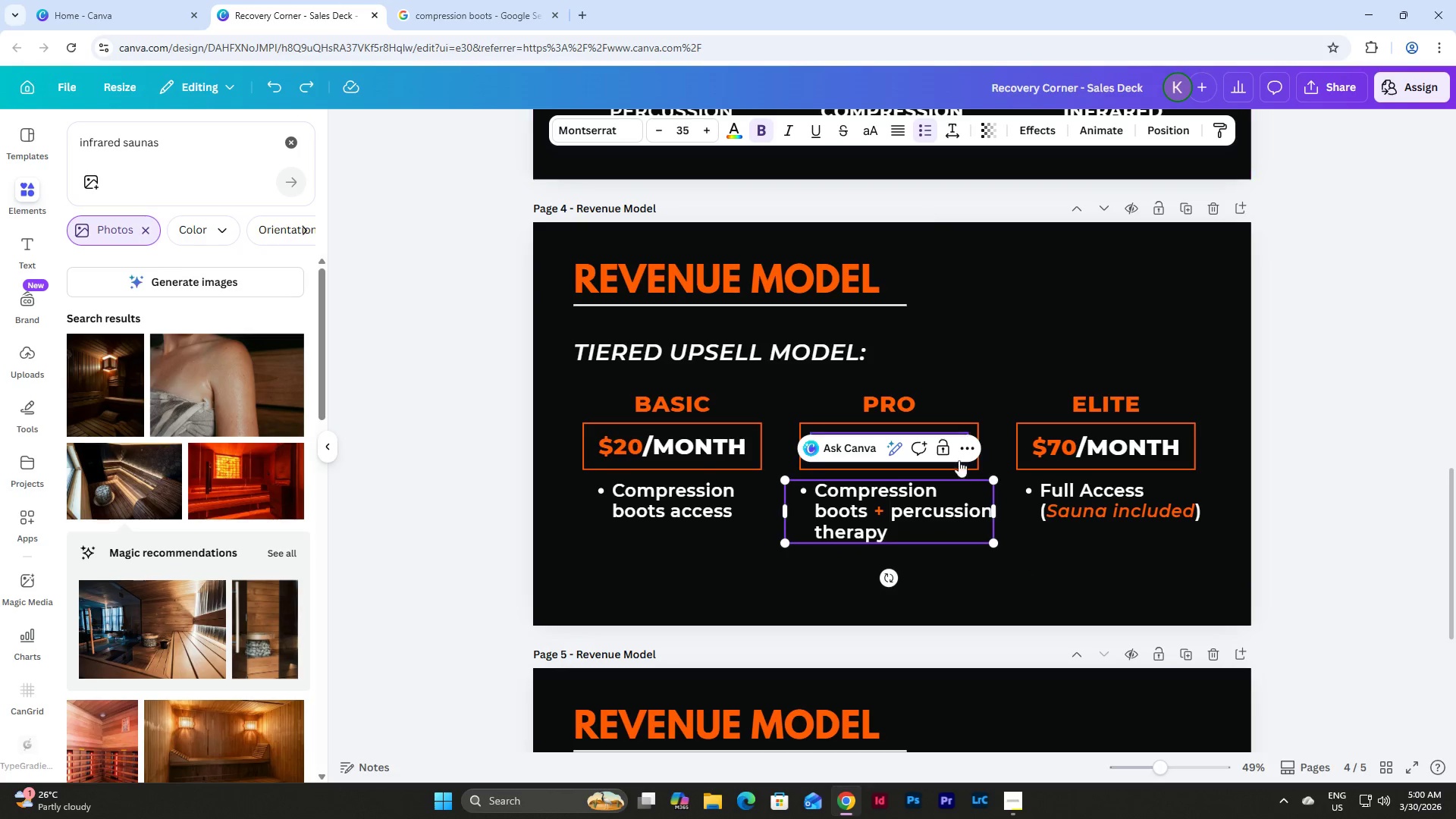 
double_click([934, 506])
 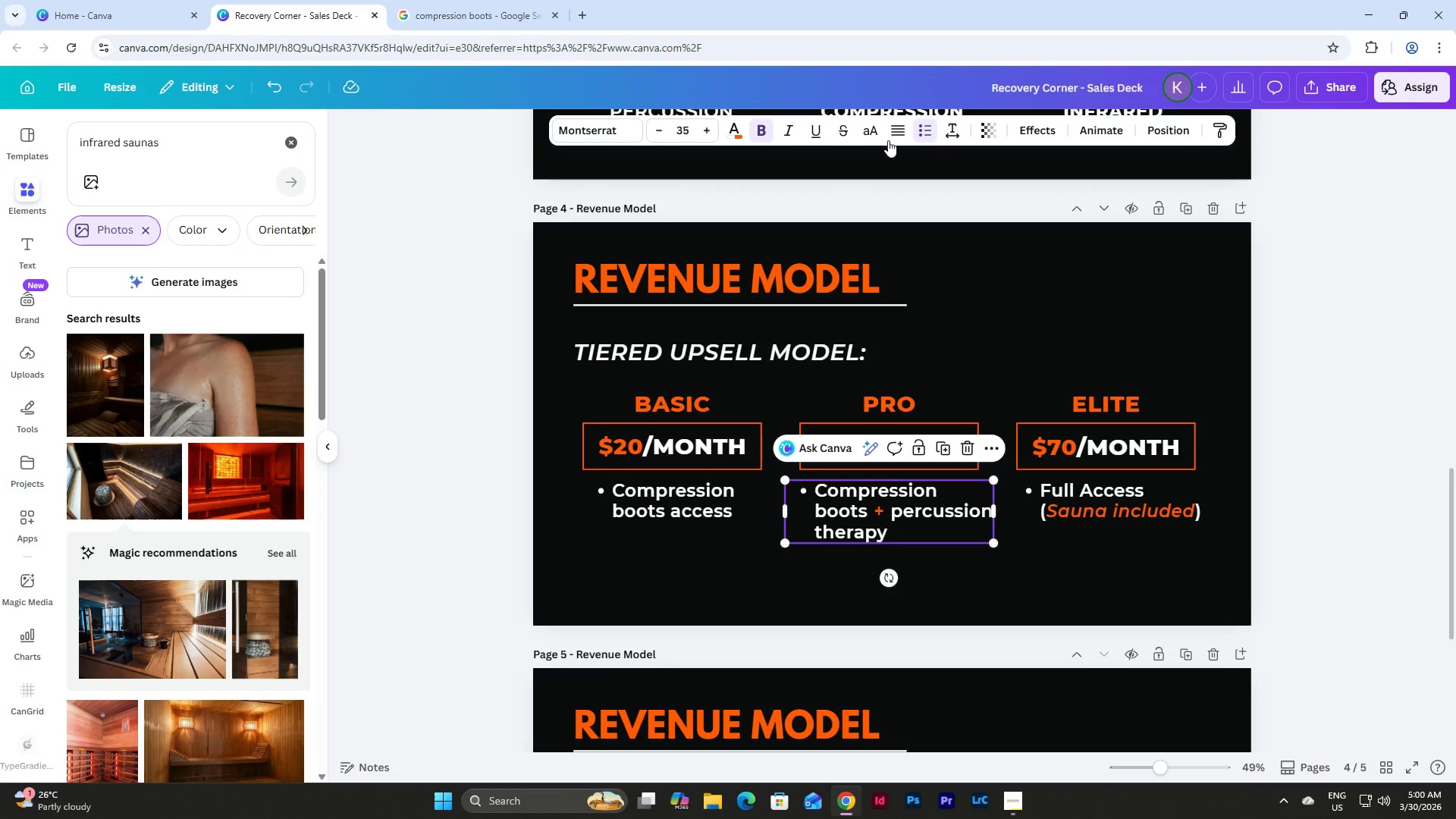 
left_click([896, 130])
 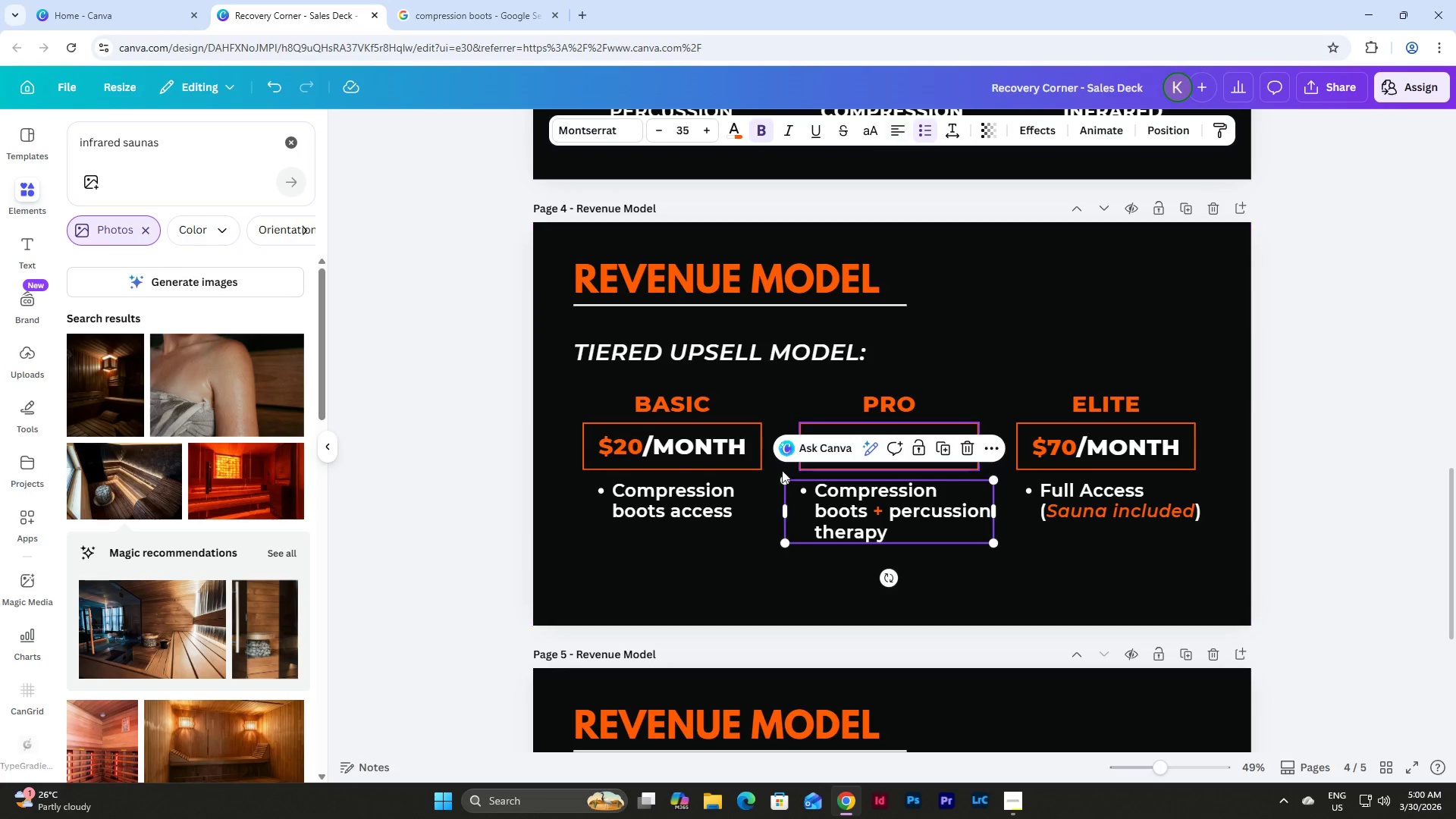 
left_click([654, 483])
 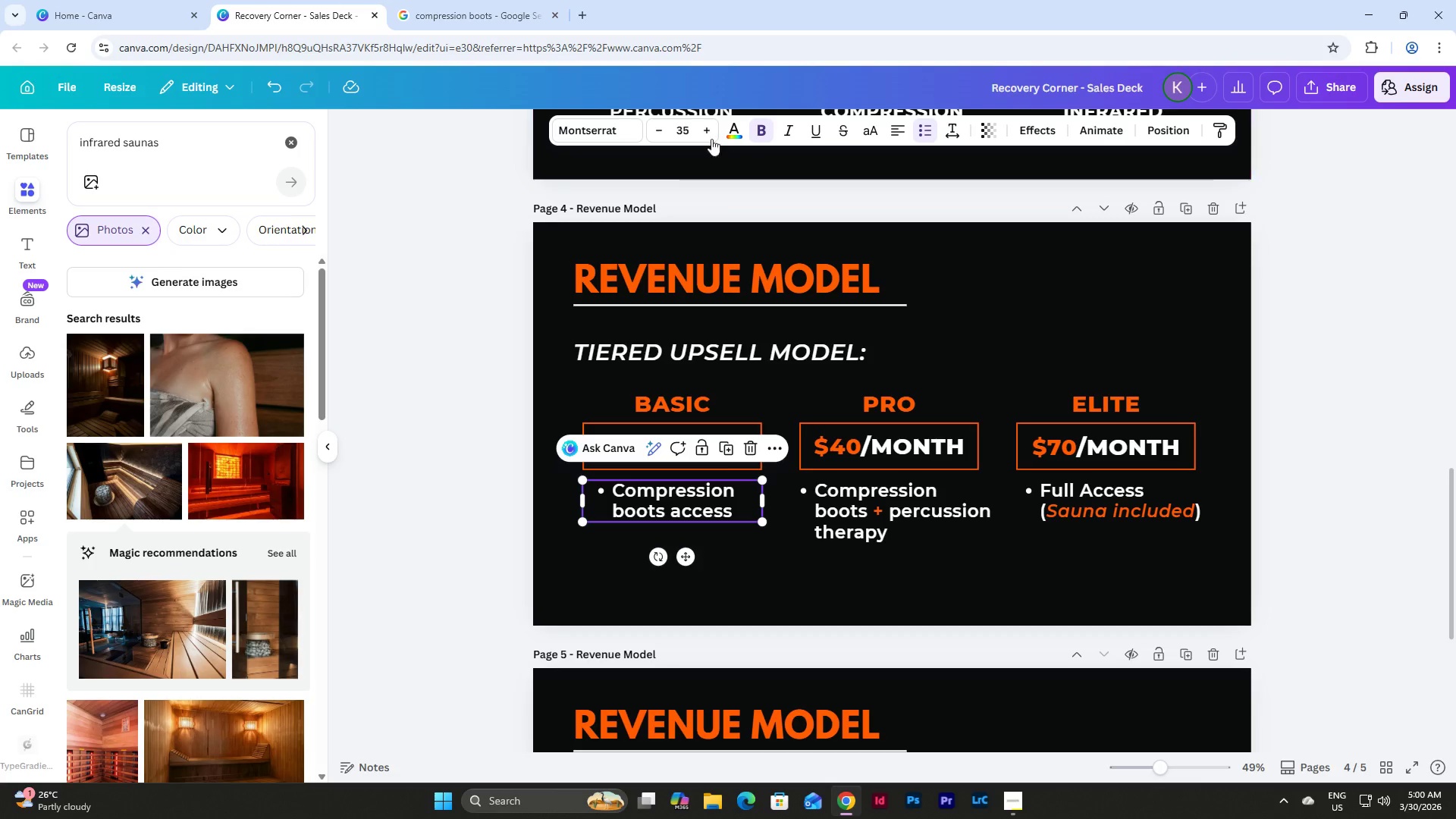 
left_click([686, 130])
 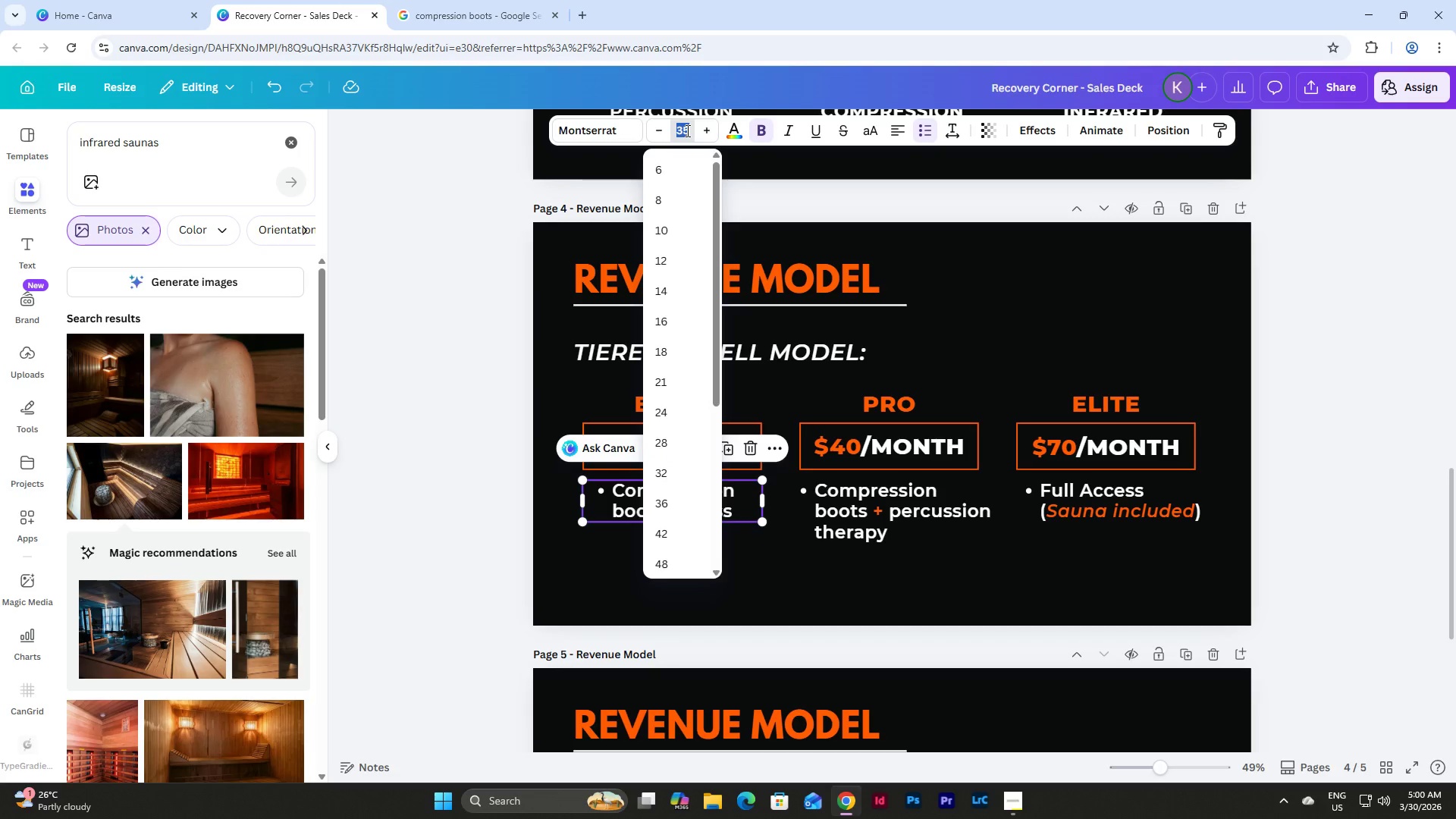 
key(Numpad2)
 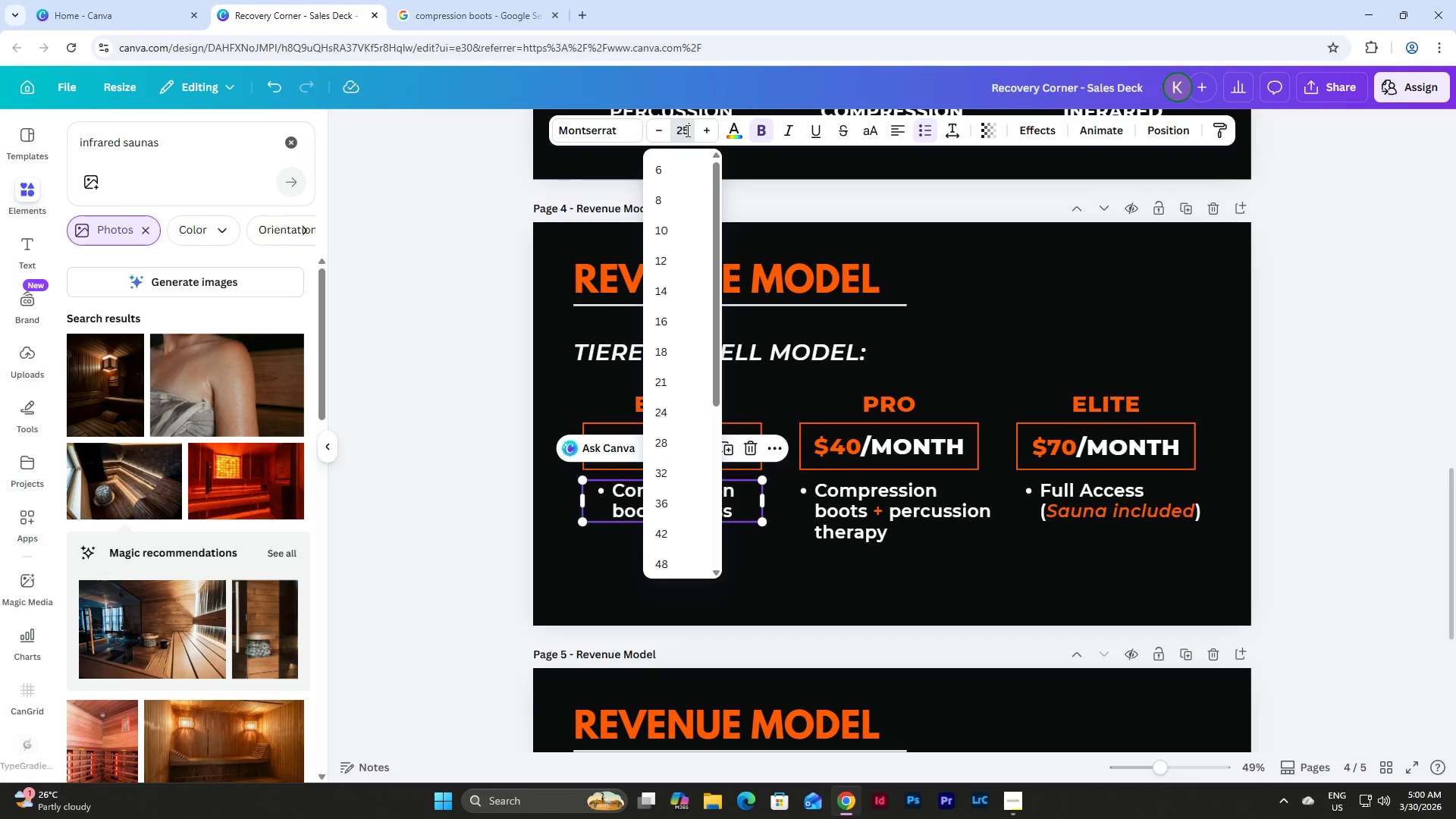 
key(Numpad5)
 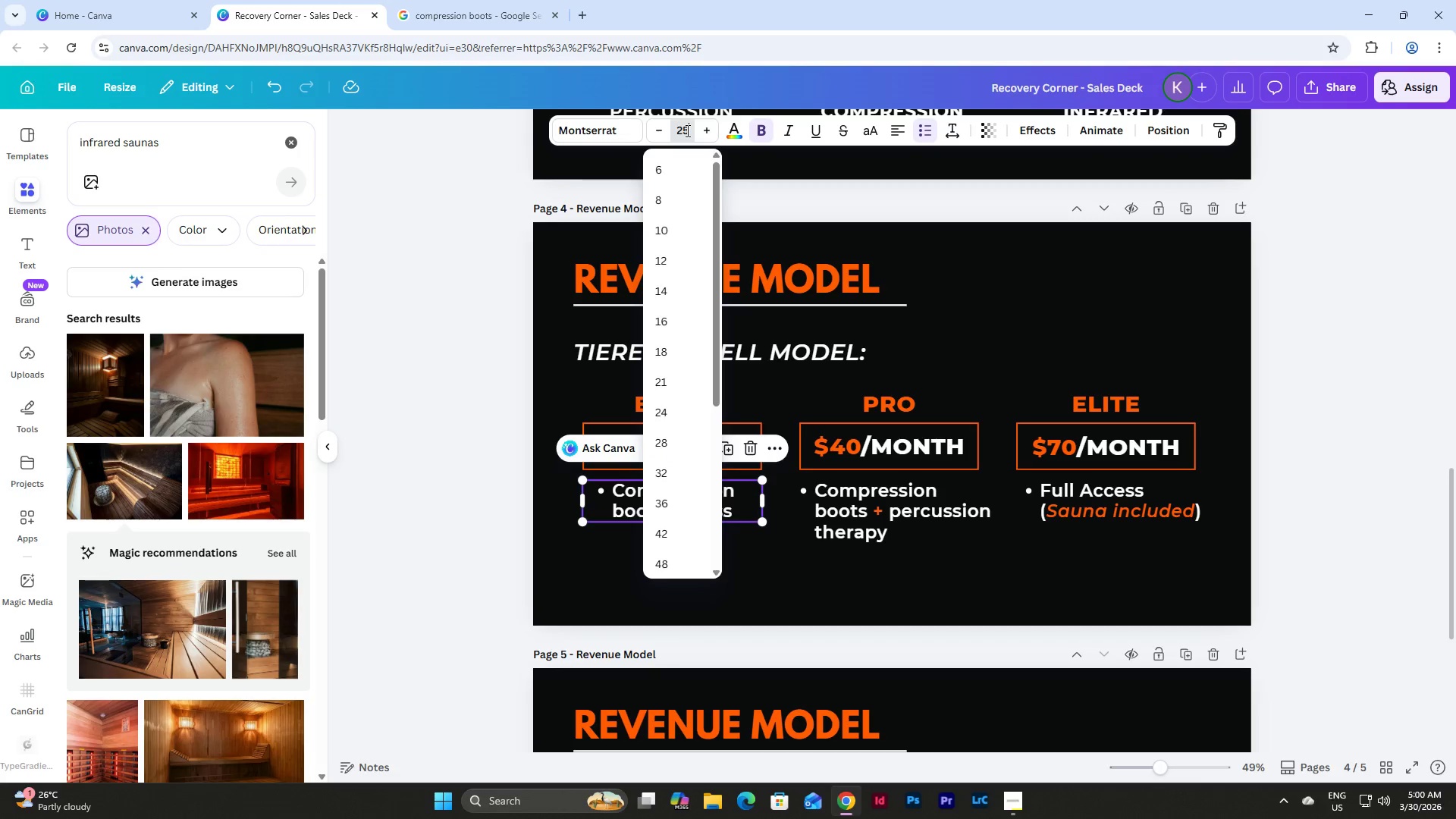 
key(NumpadEnter)
 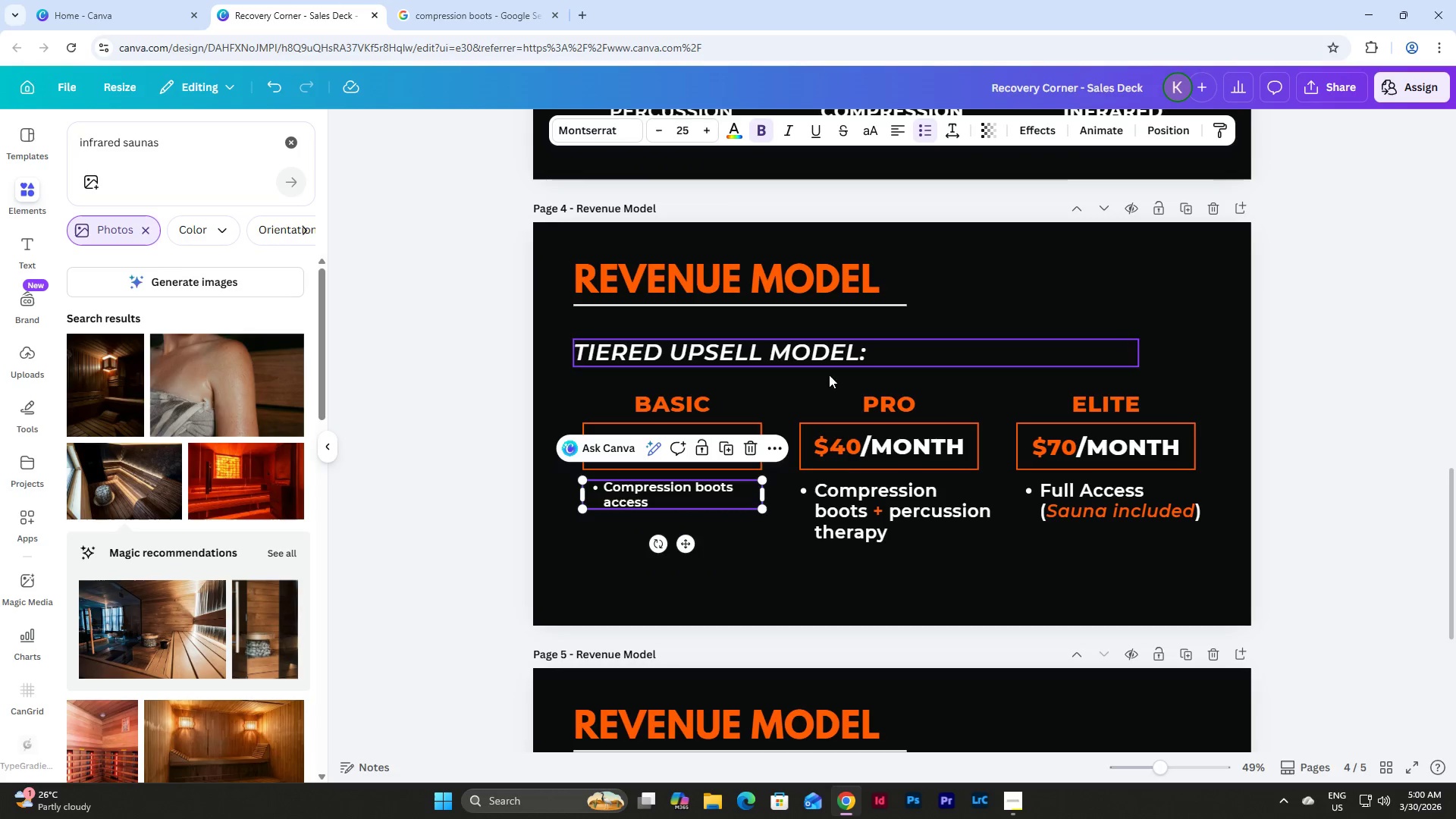 
left_click([869, 526])
 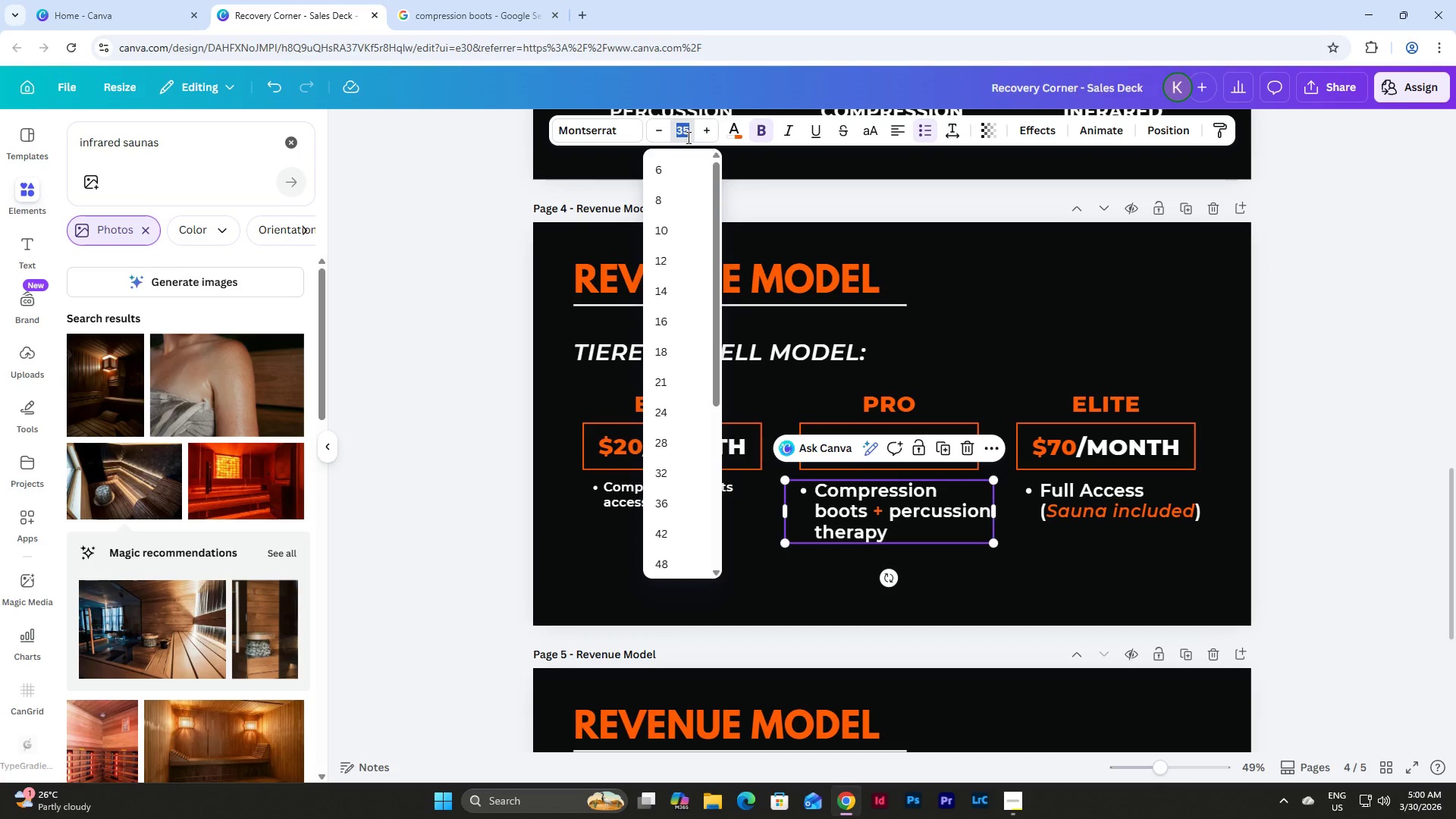 
key(Numpad3)
 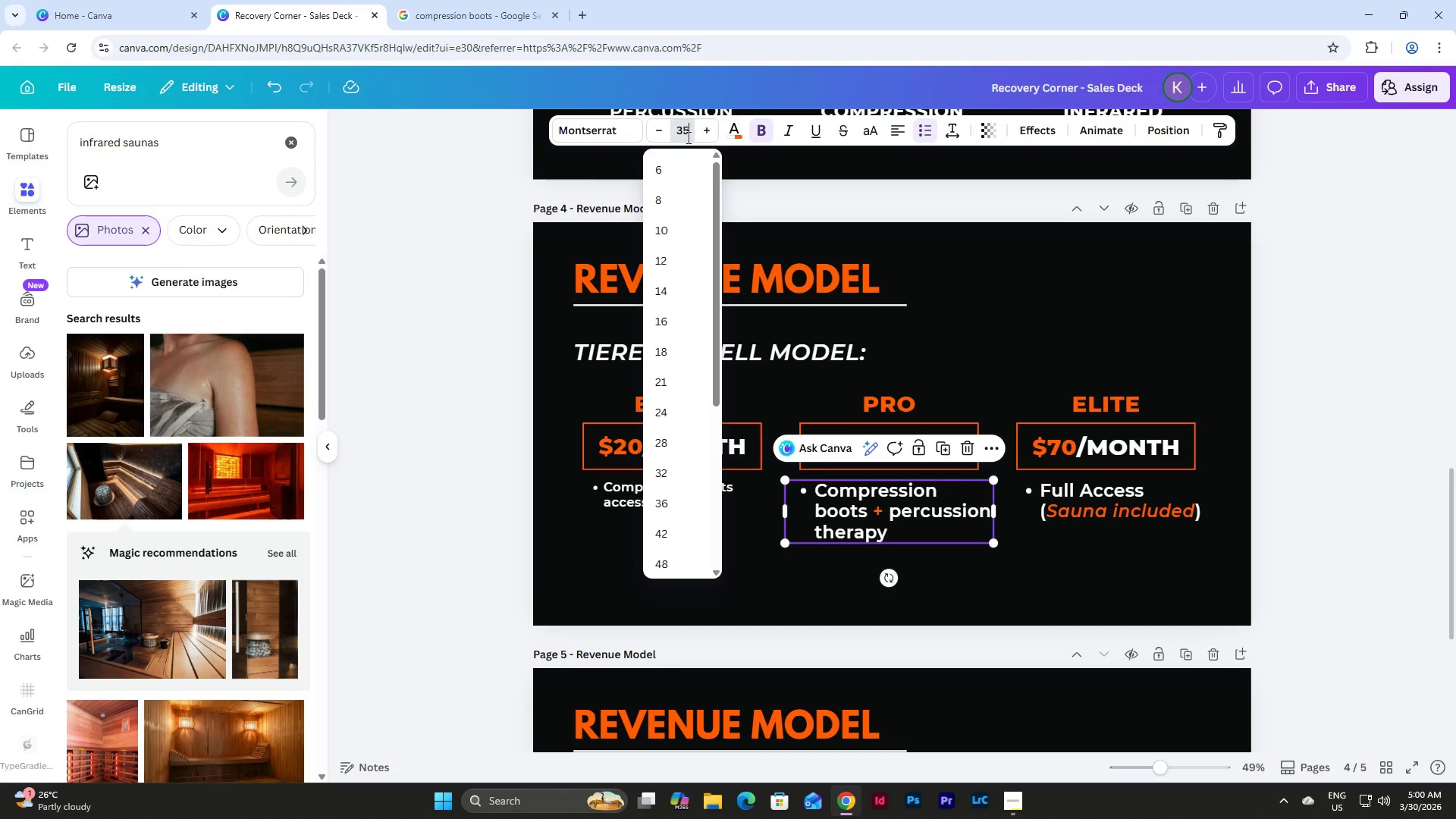 
key(Numpad5)
 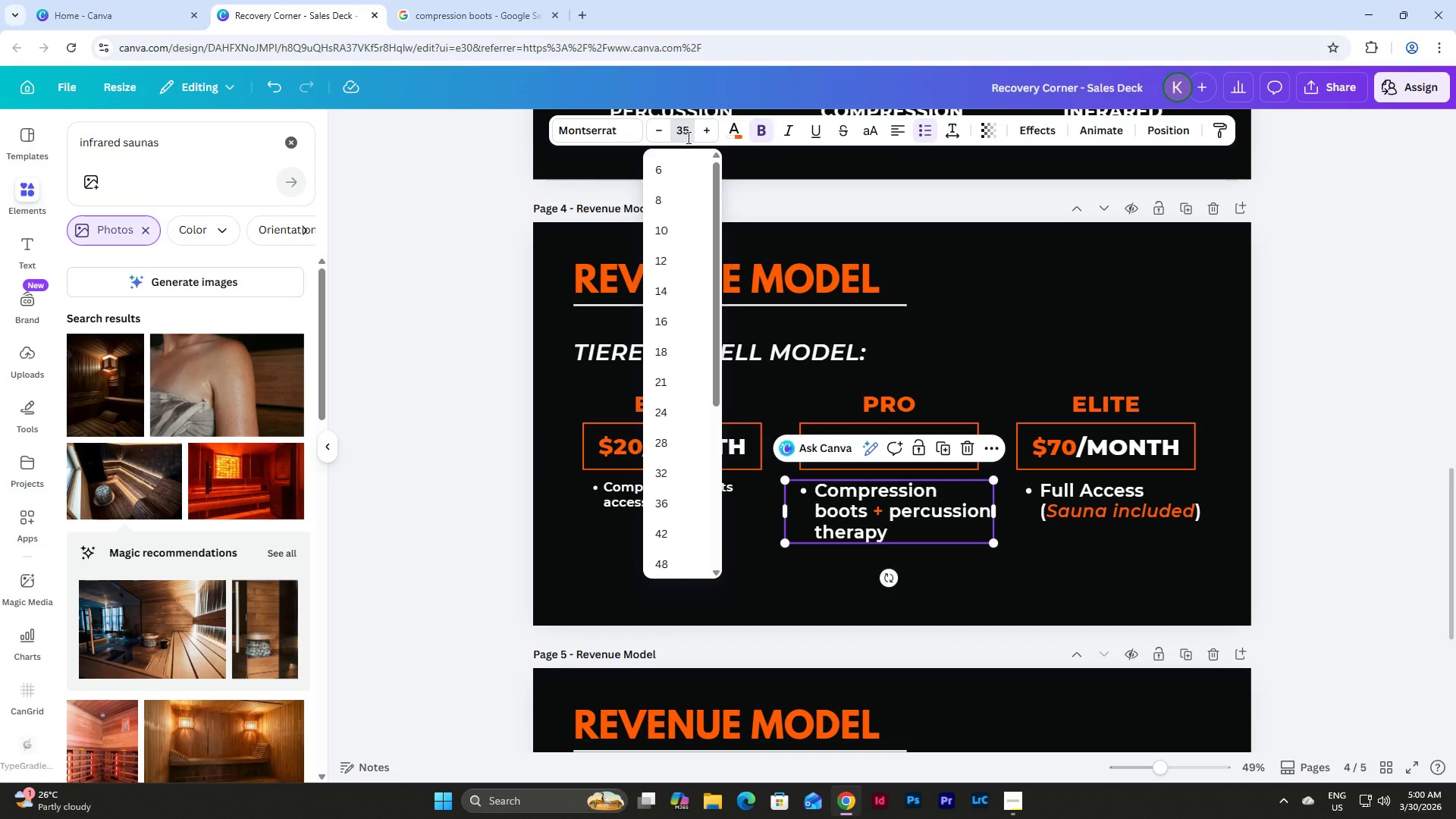 
key(Backspace)
 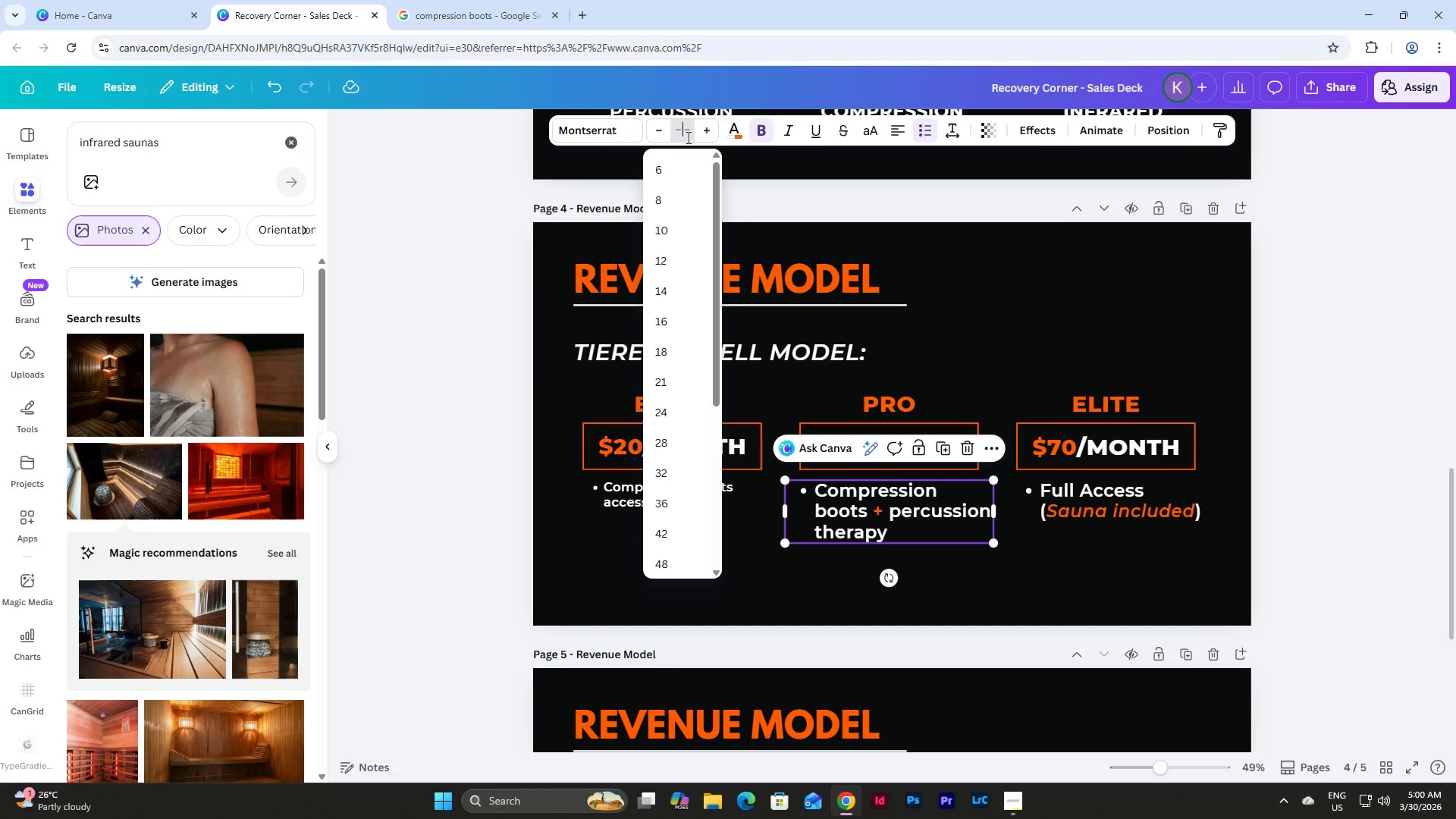 
key(Backspace)
 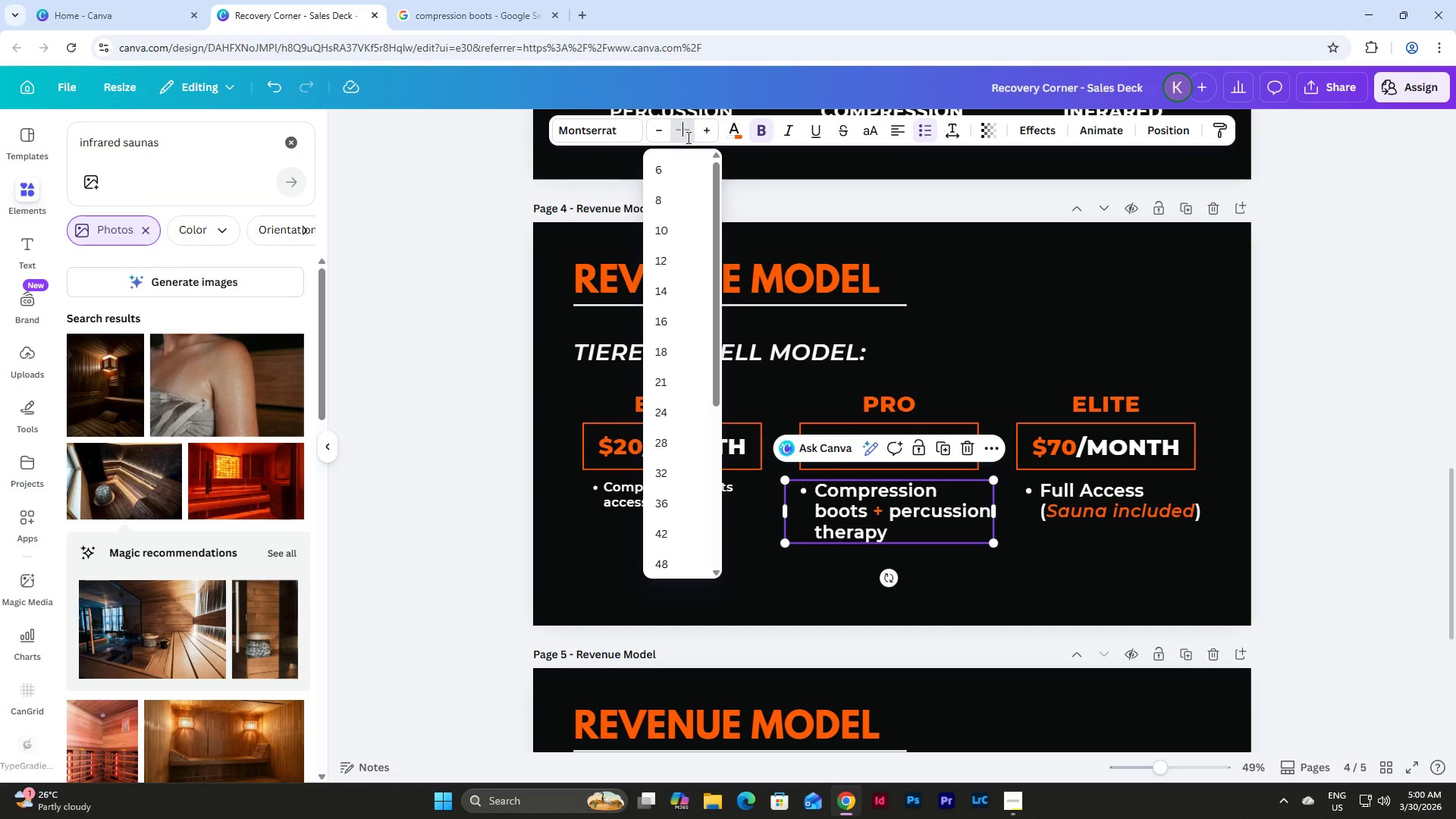 
key(Numpad2)
 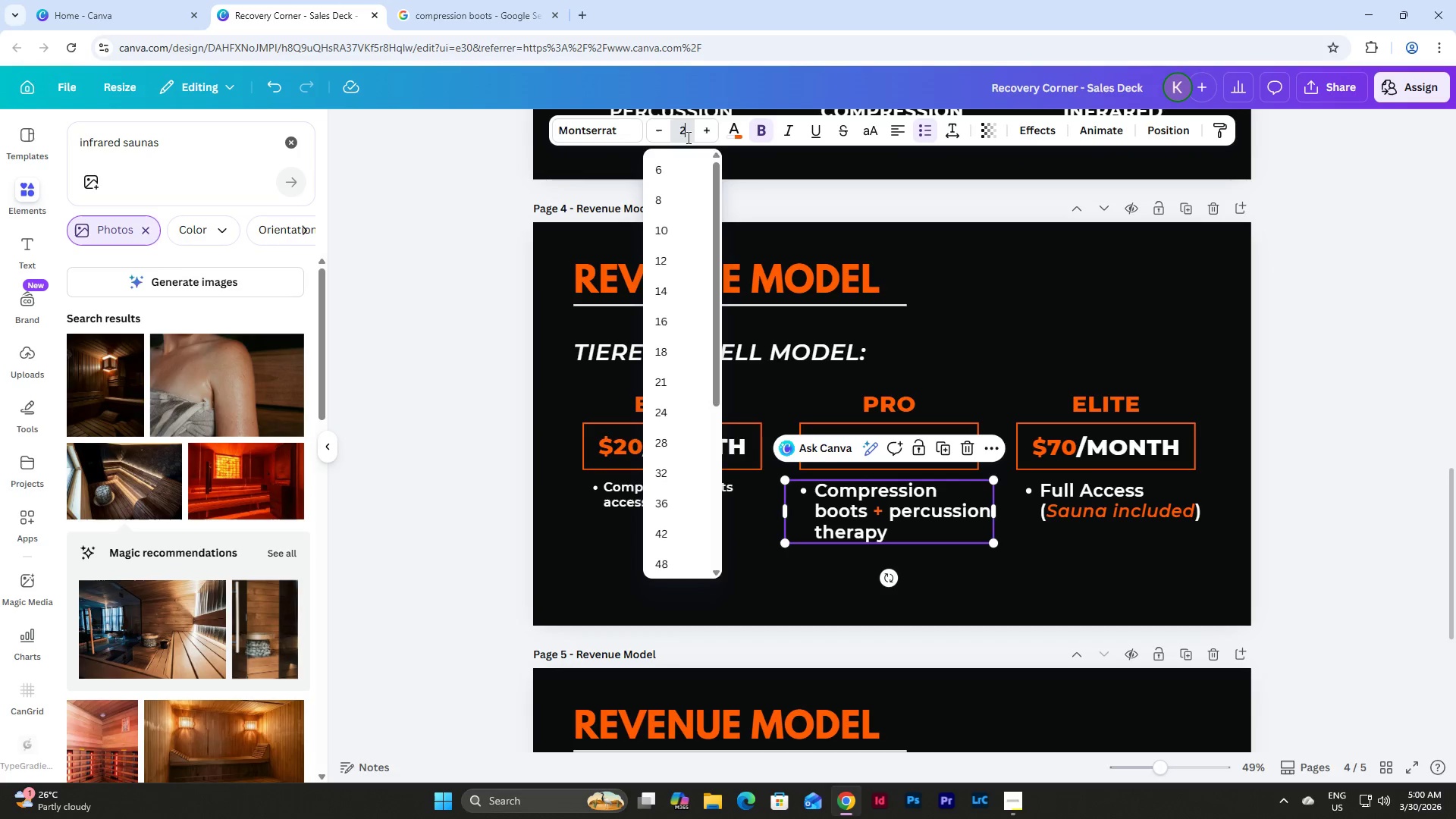 
key(Numpad5)
 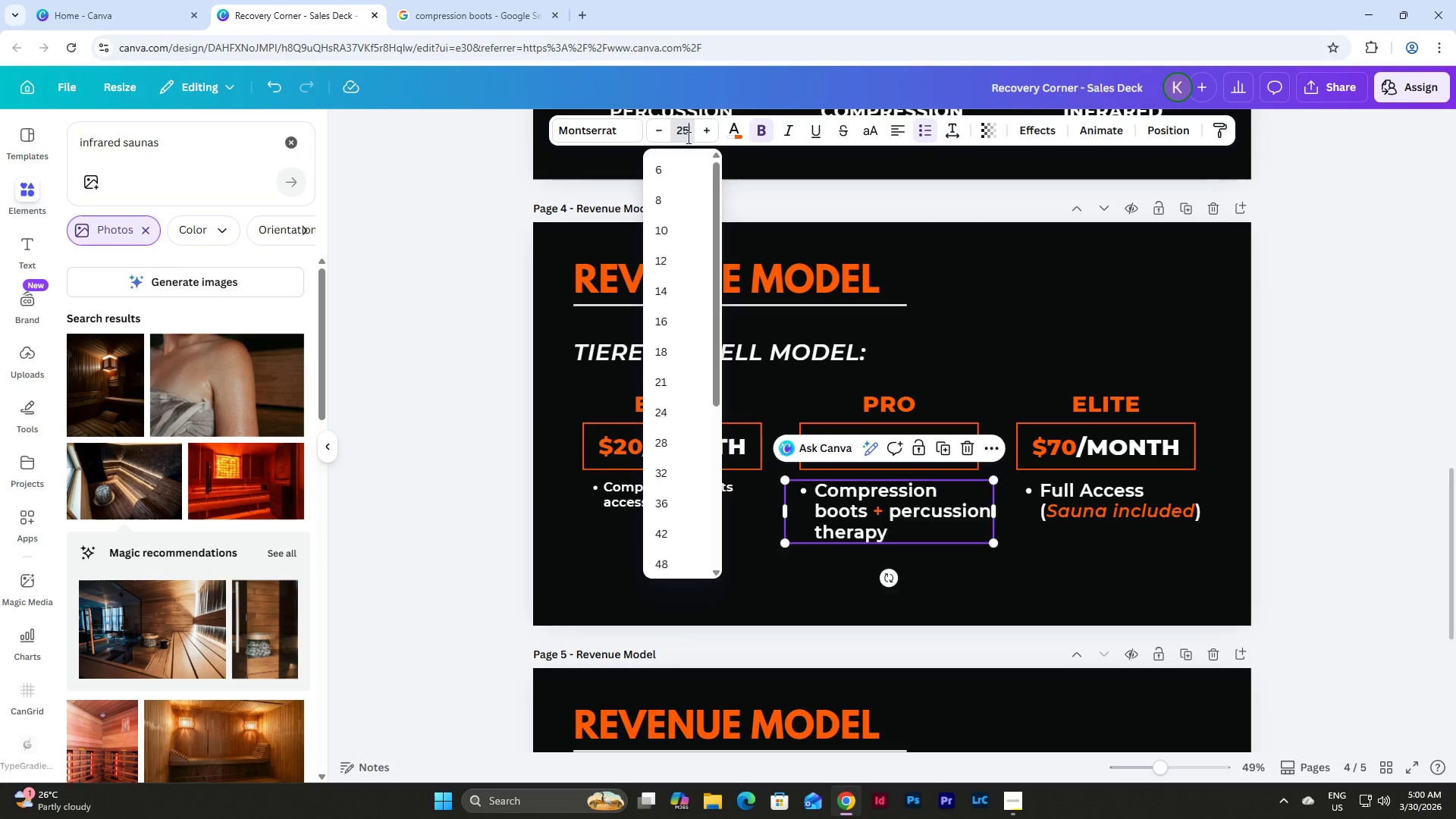 
key(NumpadEnter)
 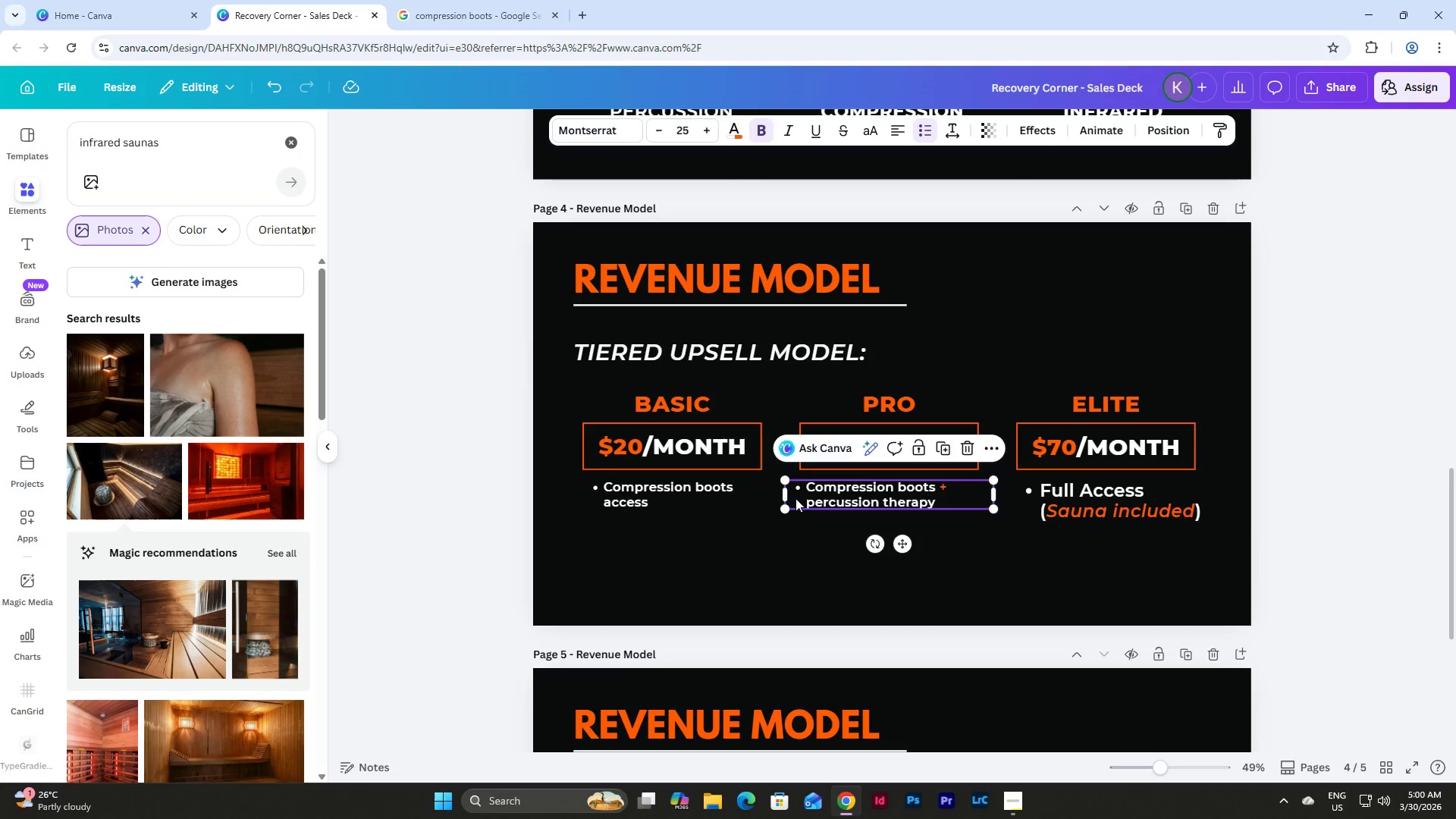 
left_click_drag(start_coordinate=[784, 496], to_coordinate=[802, 491])
 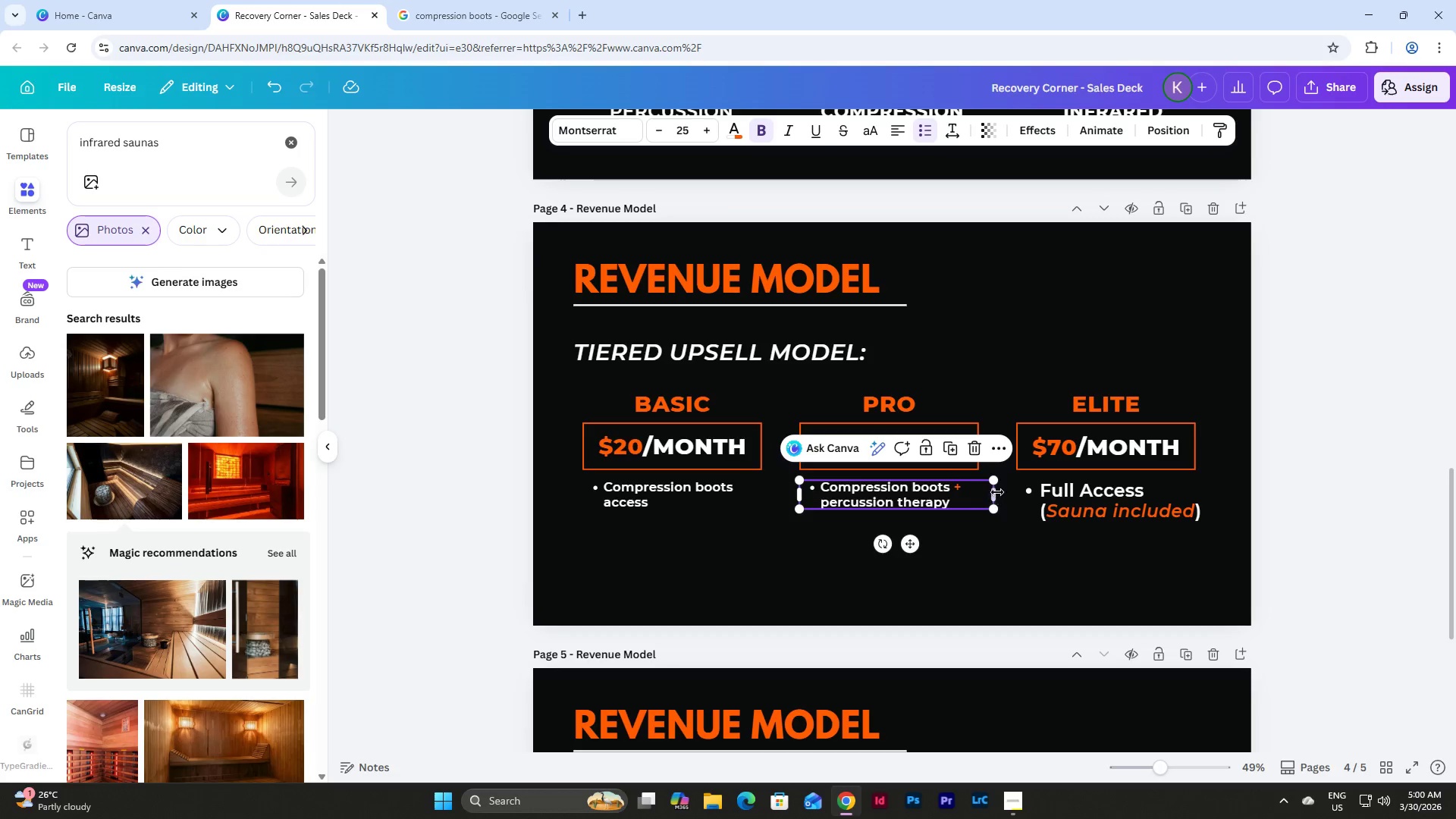 
left_click_drag(start_coordinate=[998, 492], to_coordinate=[982, 494])
 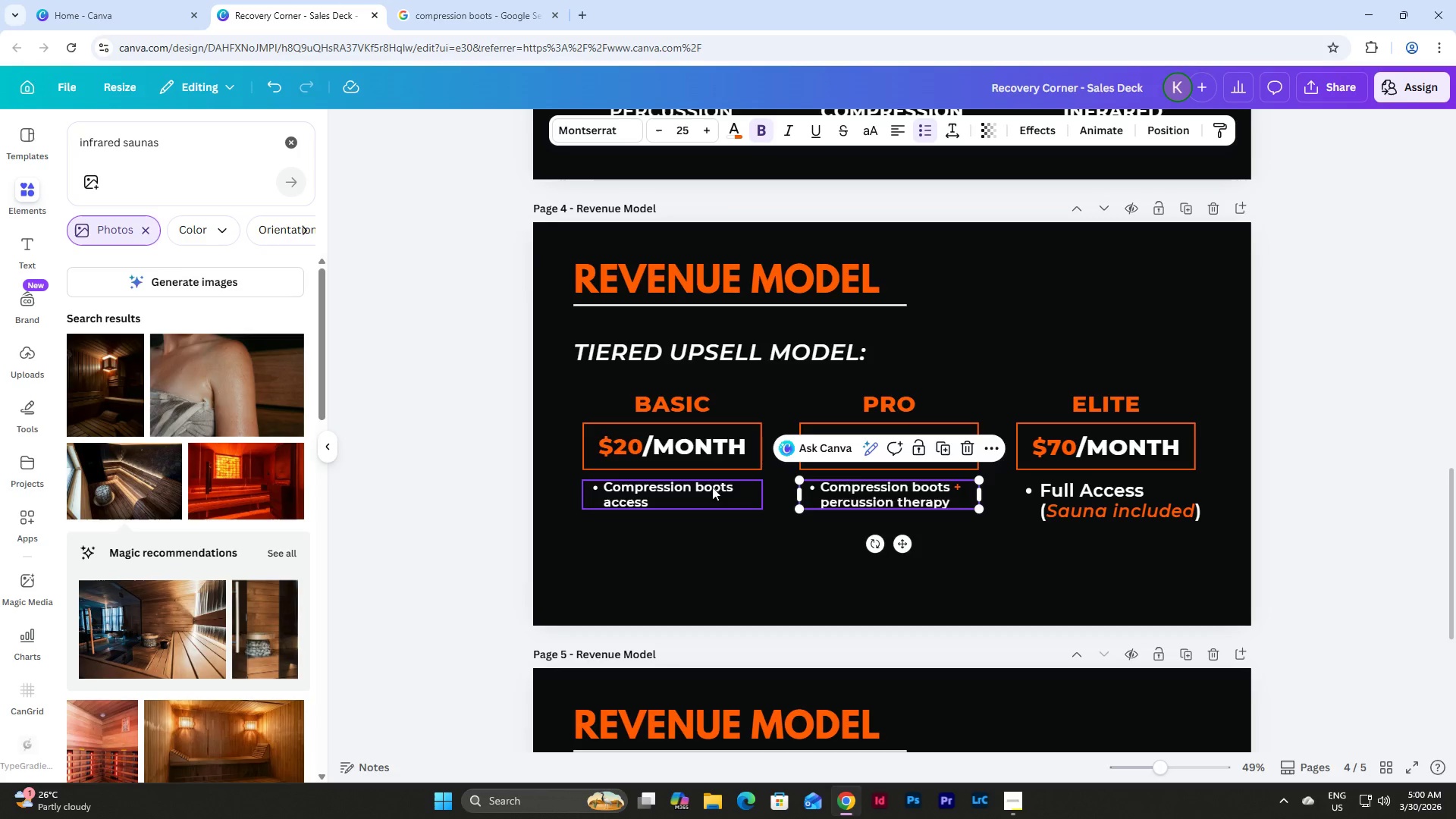 
left_click([698, 486])
 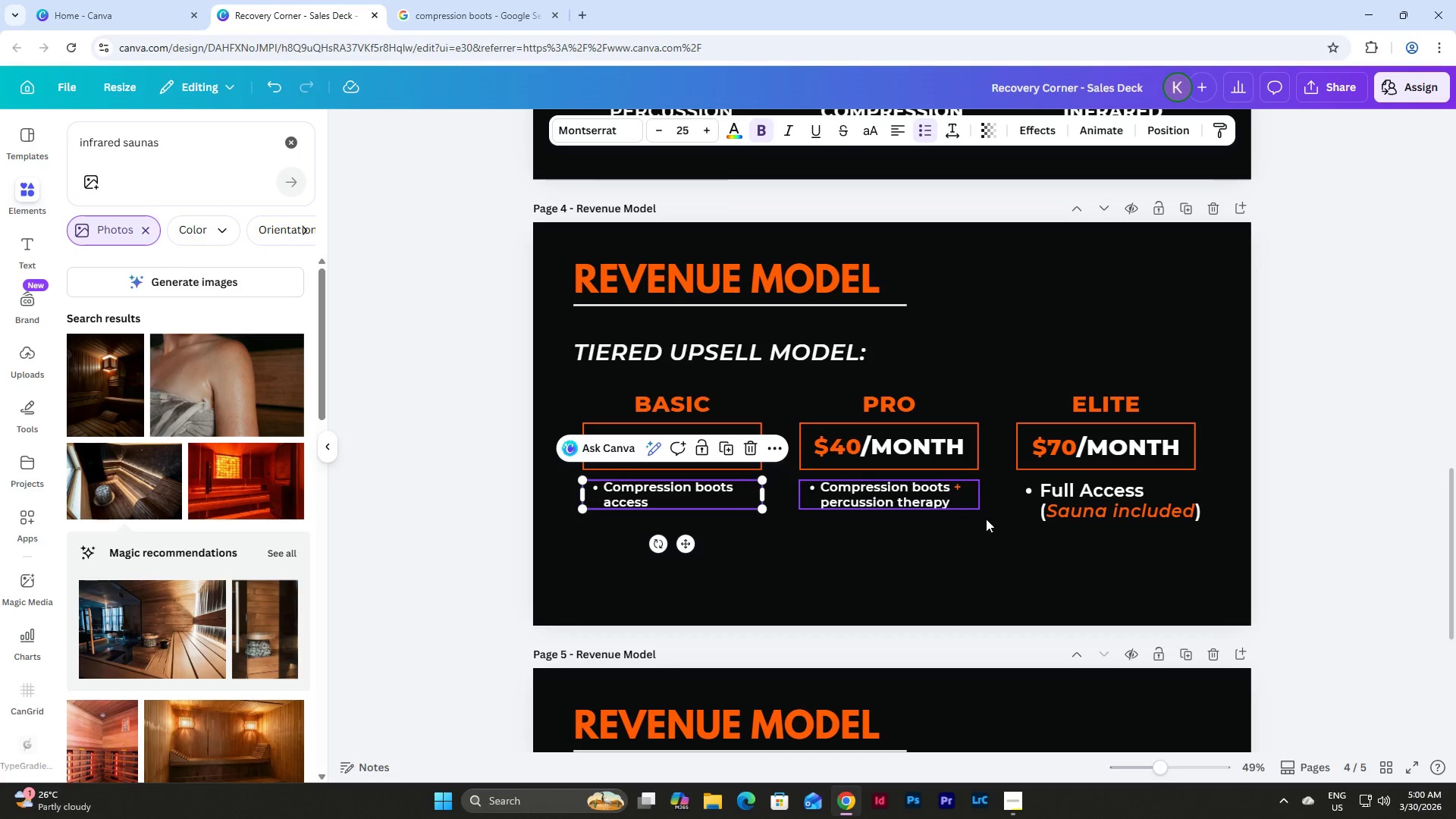 
left_click([1058, 497])
 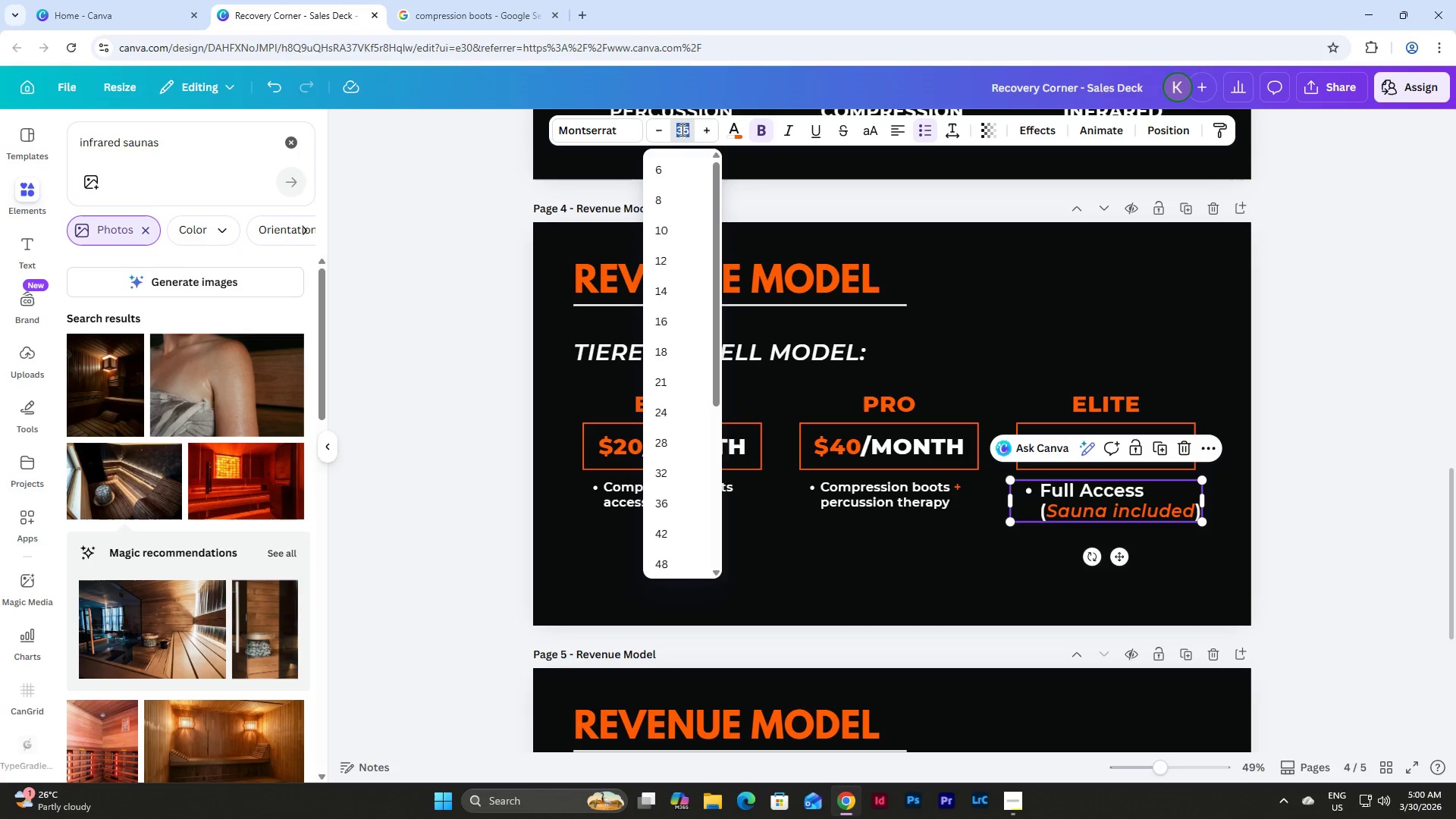 
key(Numpad2)
 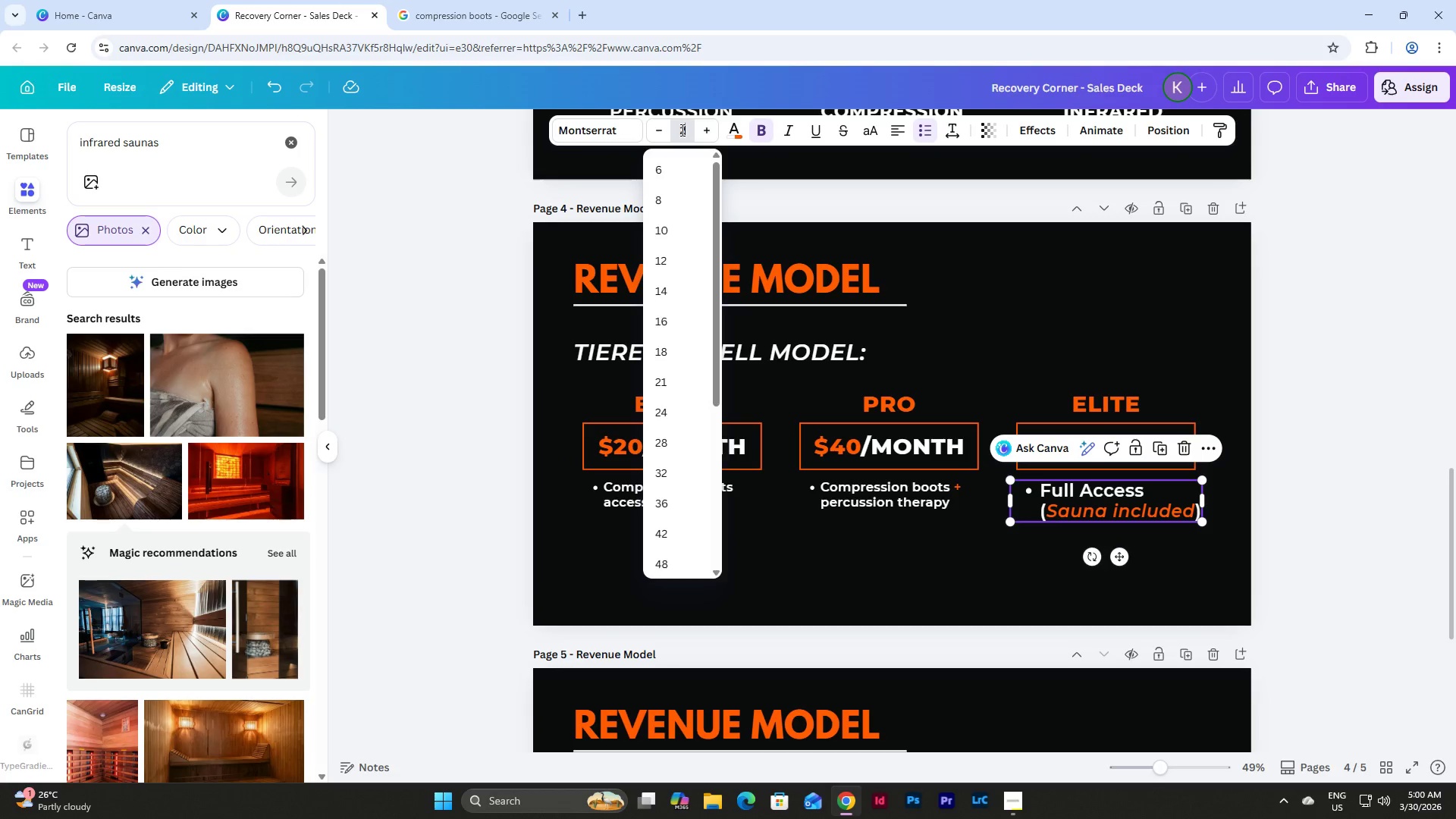 
key(Numpad5)
 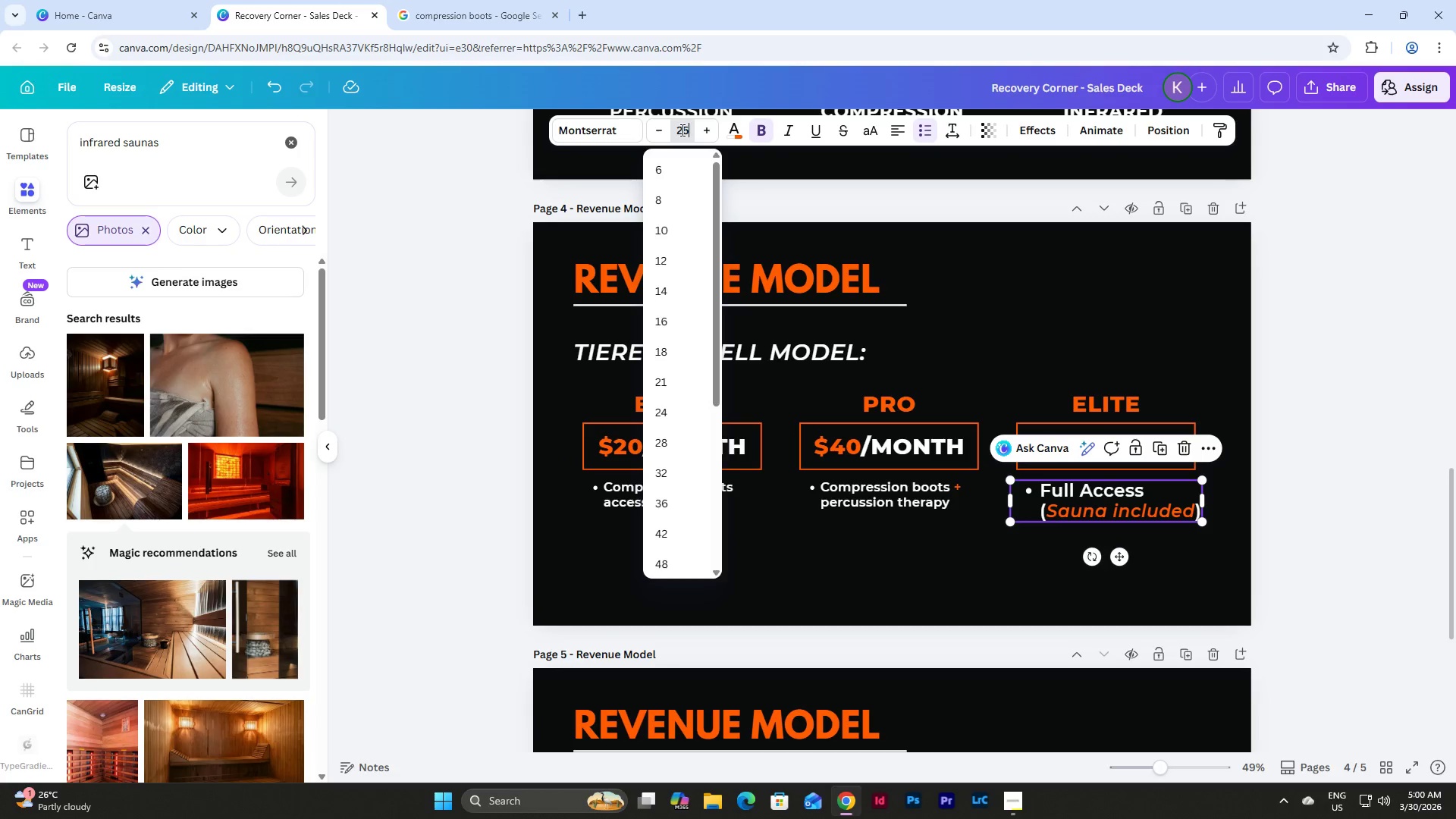 
key(NumpadEnter)
 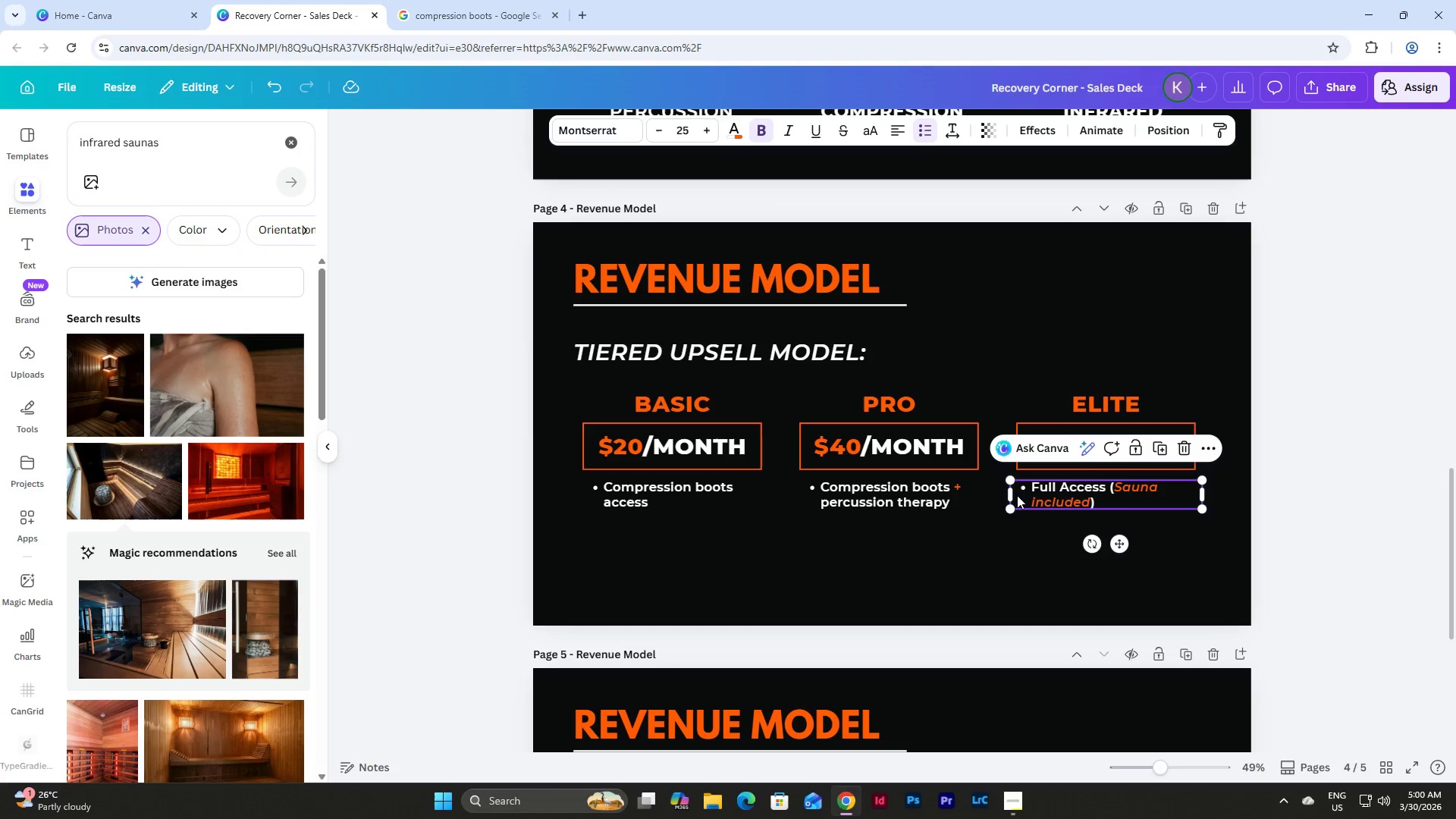 
left_click_drag(start_coordinate=[1008, 492], to_coordinate=[1016, 492])
 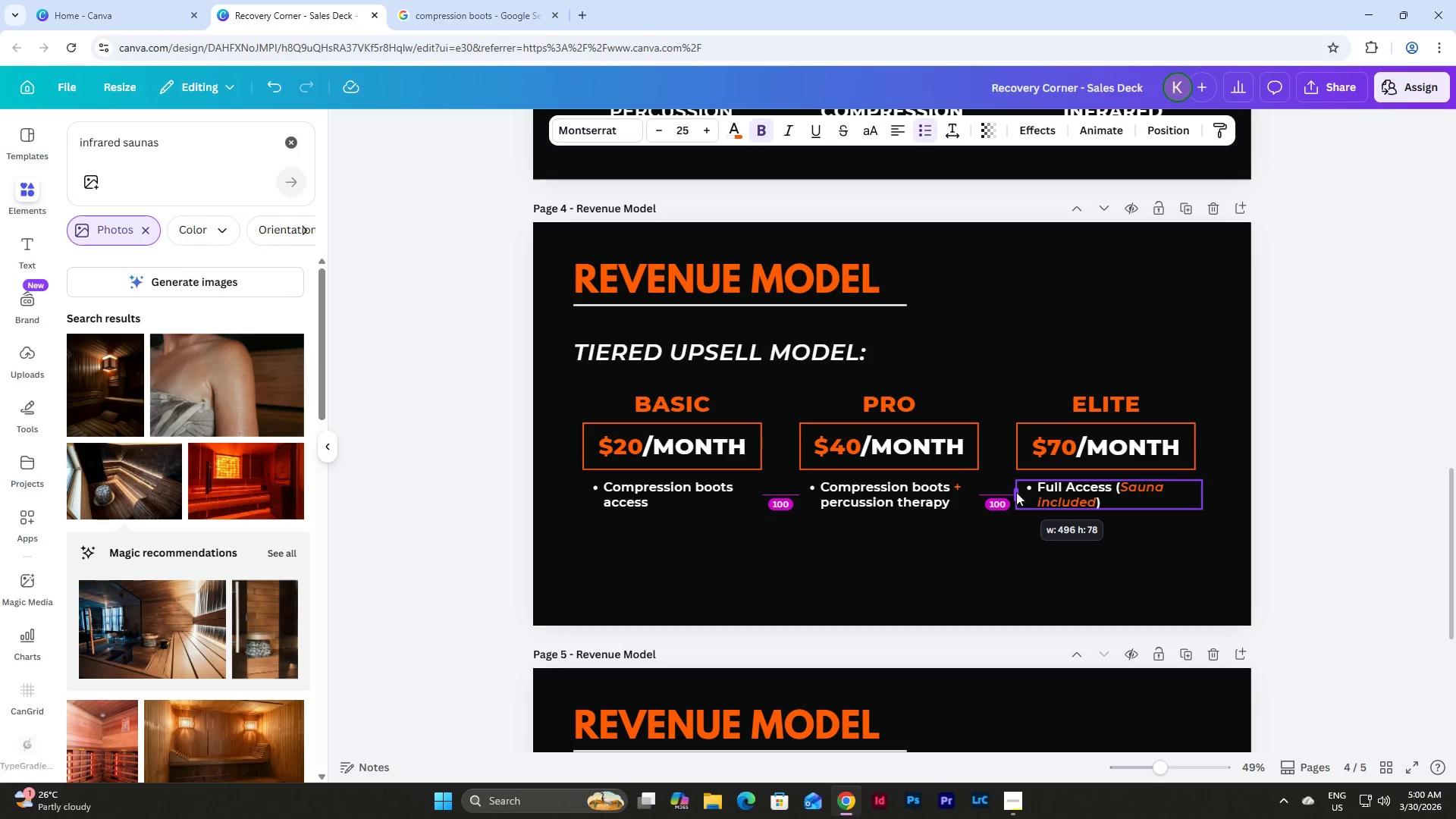 
left_click([1016, 492])
 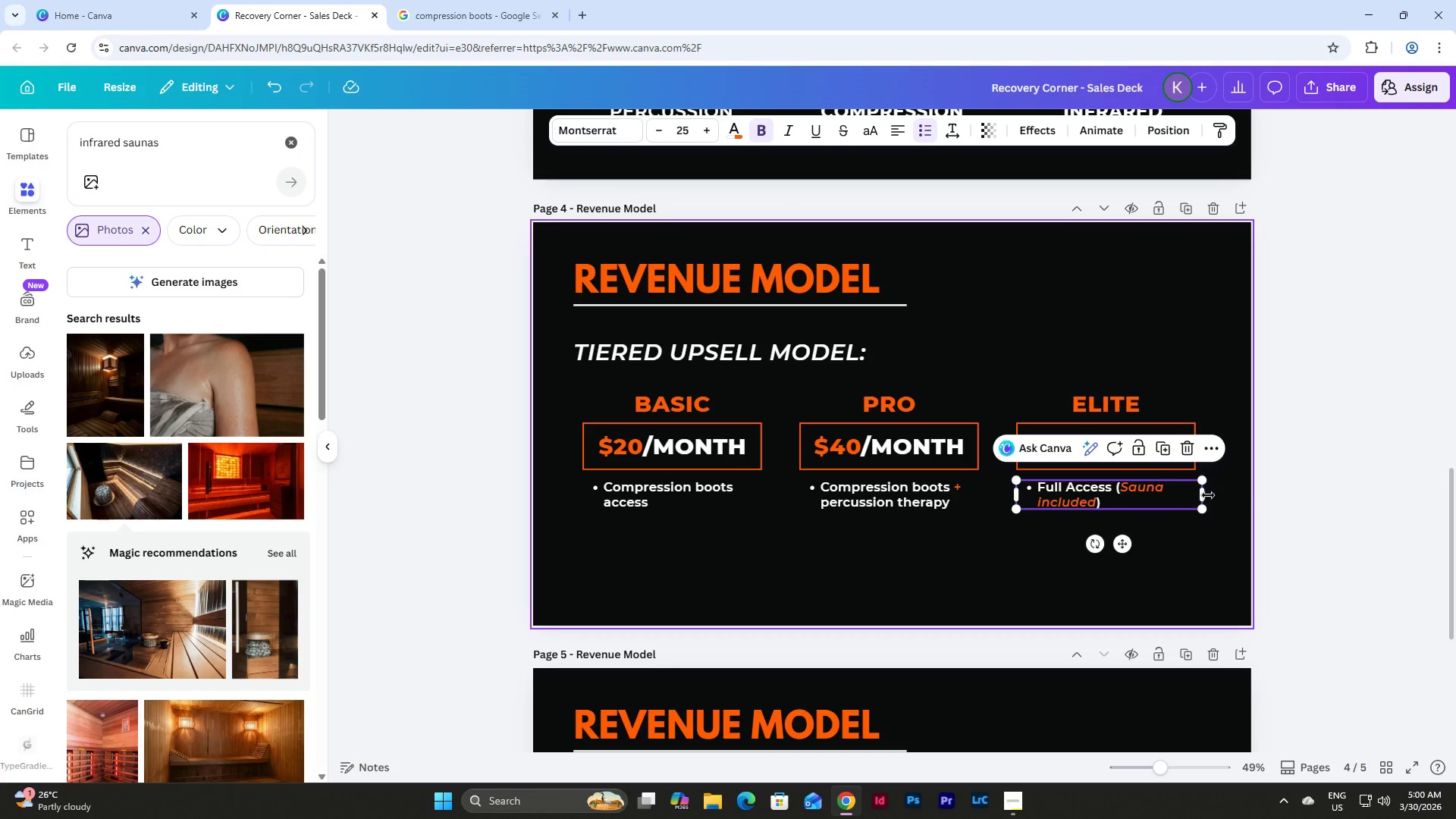 
left_click([1199, 496])
 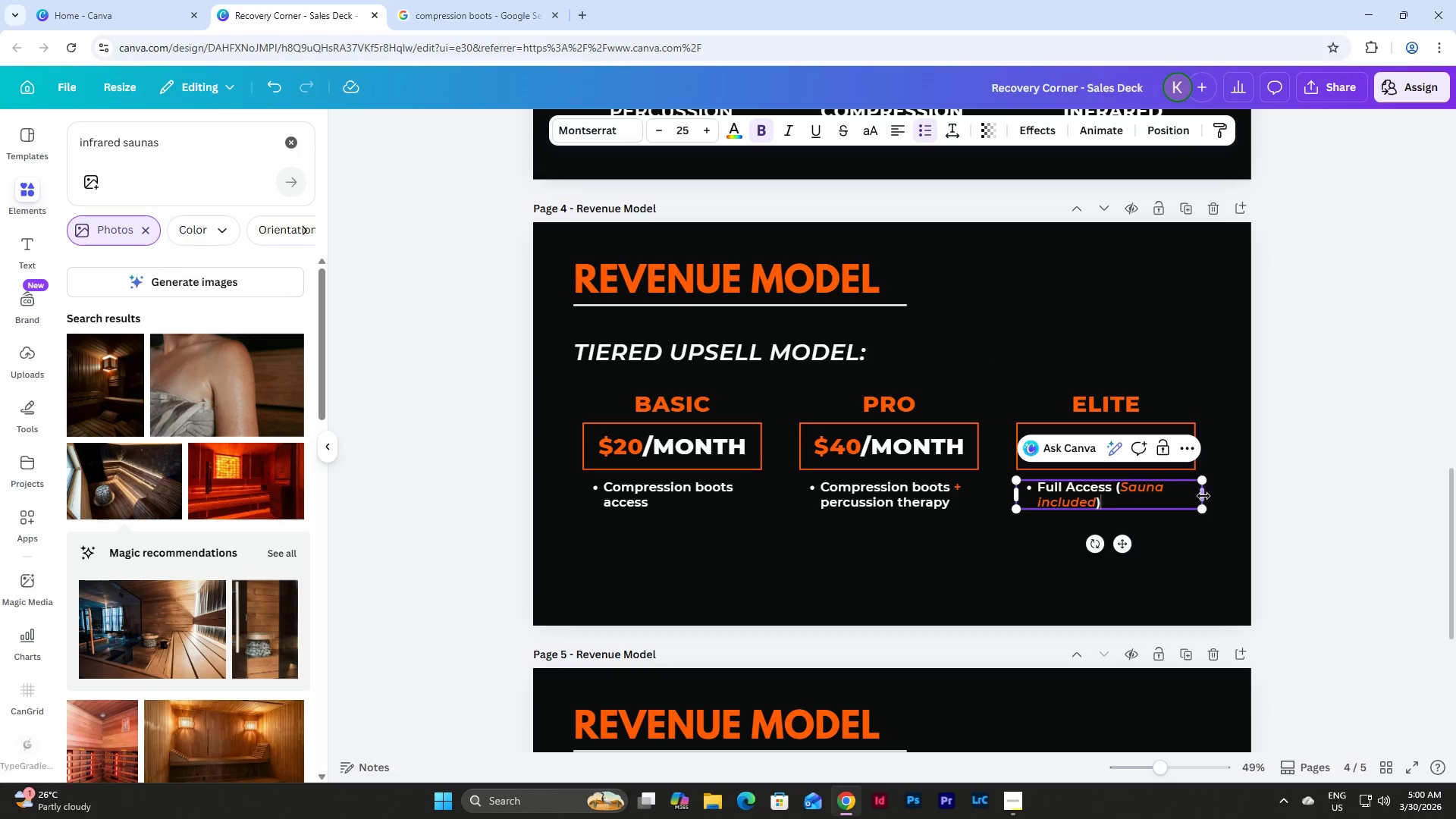 
left_click_drag(start_coordinate=[1204, 496], to_coordinate=[1199, 496])
 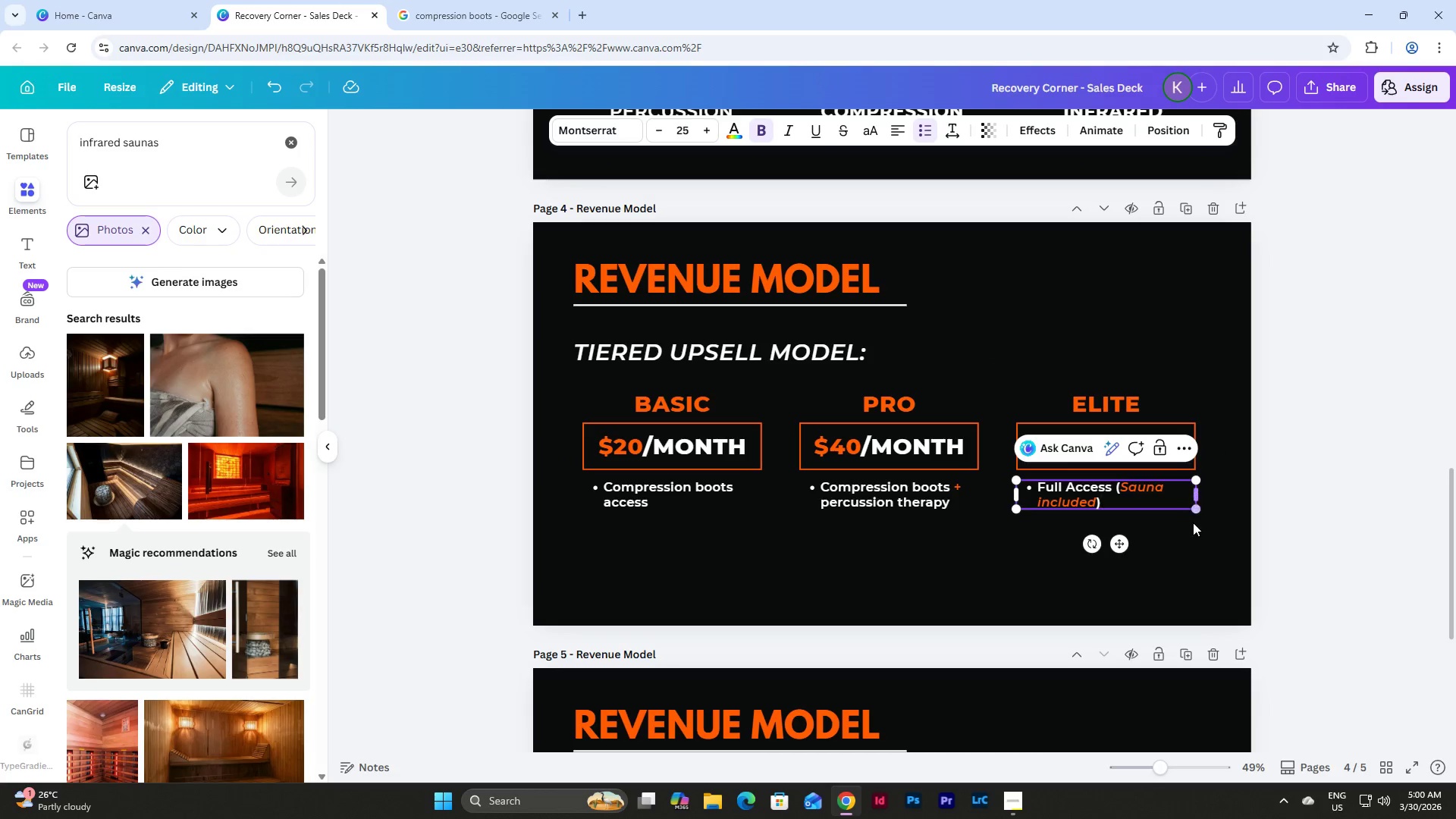 
left_click([1189, 532])
 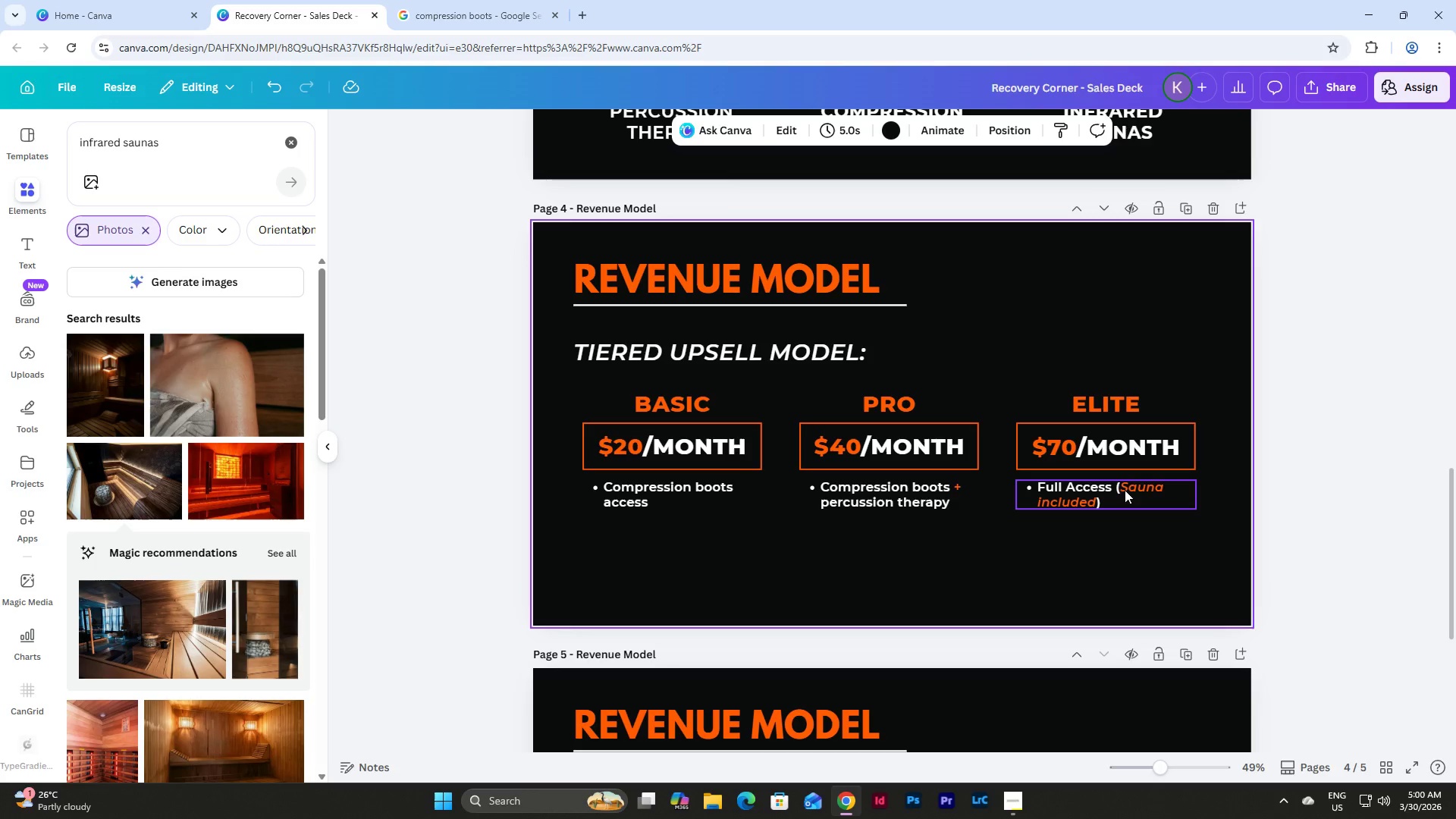 
double_click([1120, 487])
 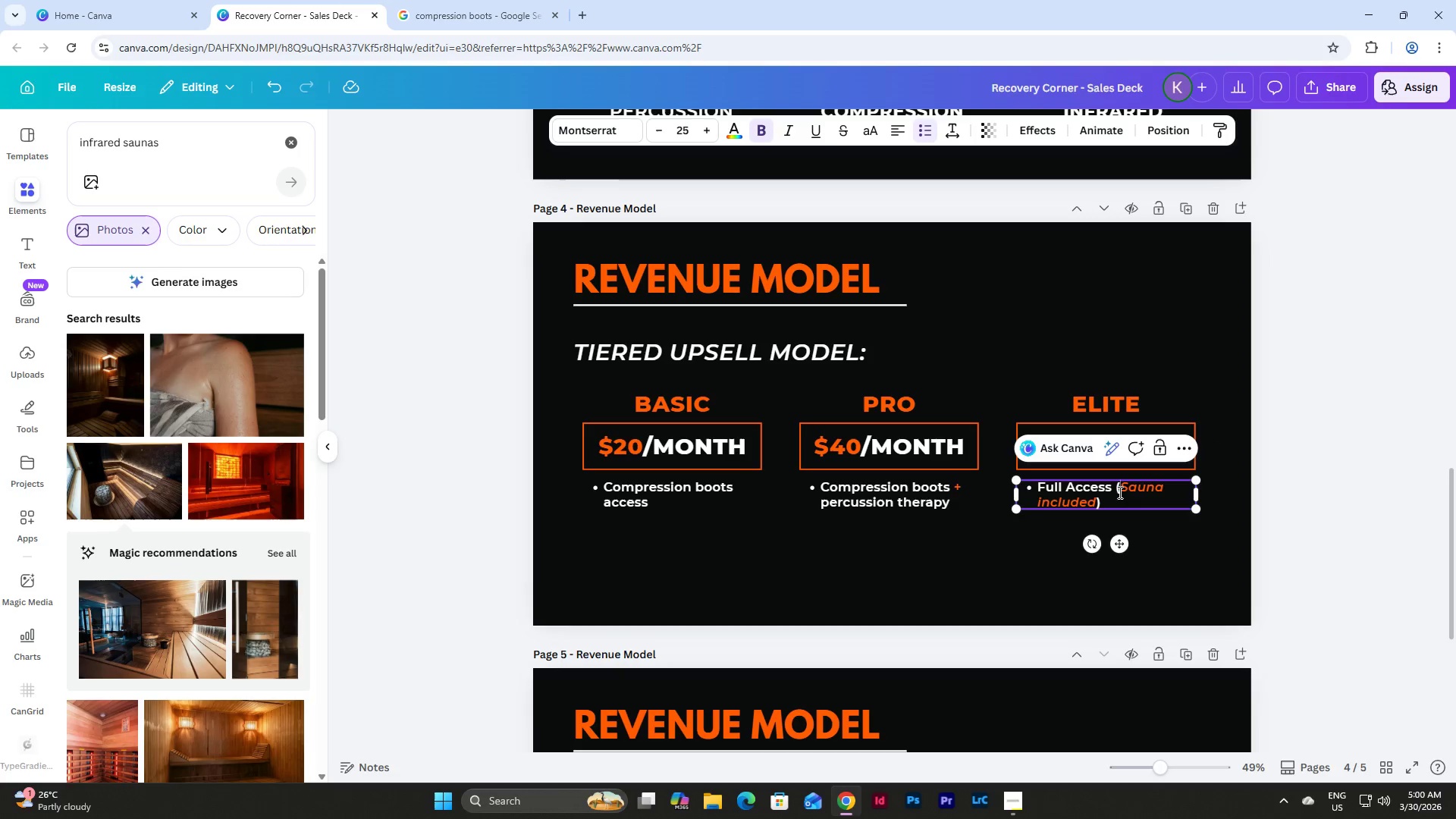 
left_click([1117, 489])
 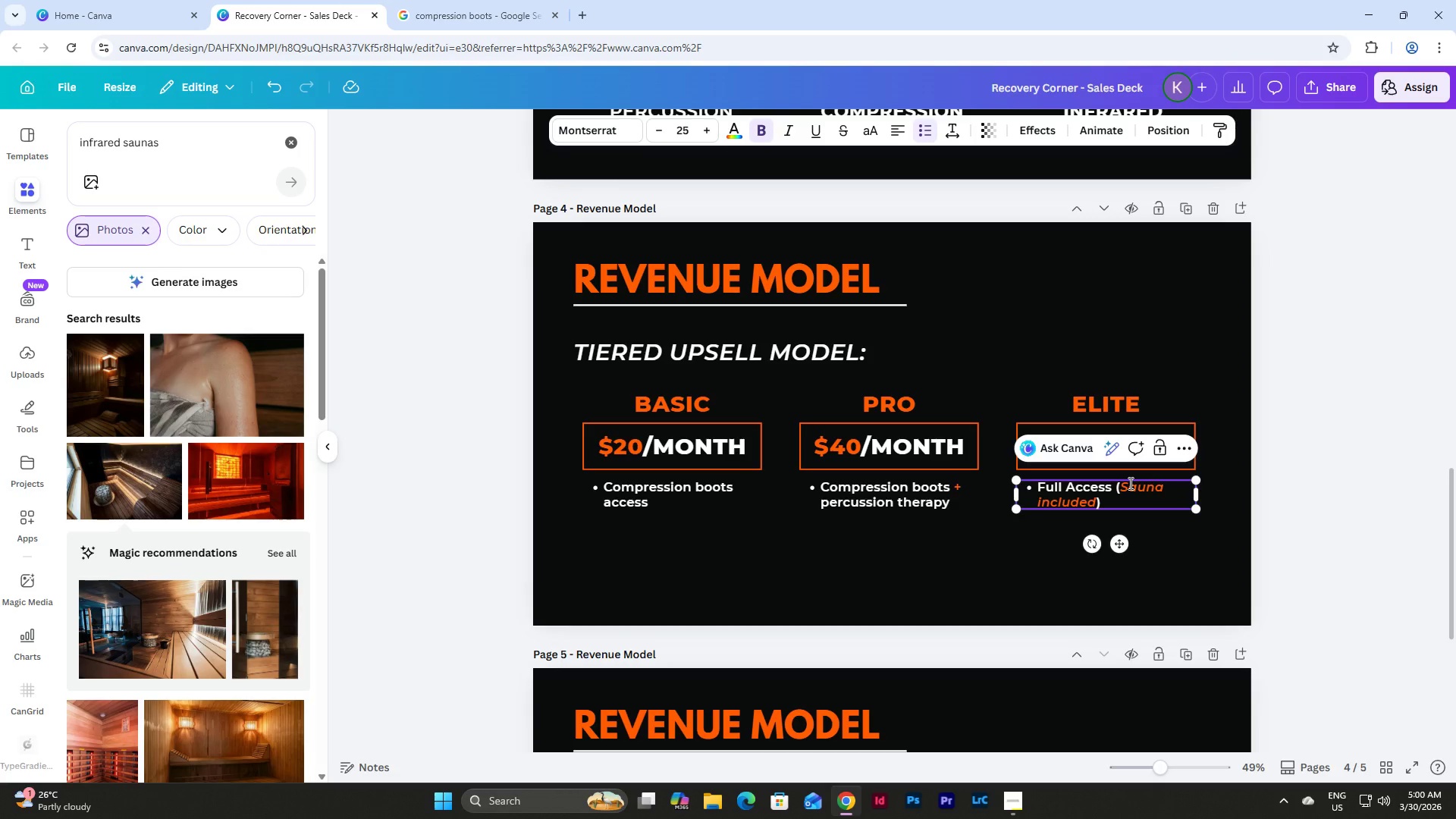 
key(Backspace)
 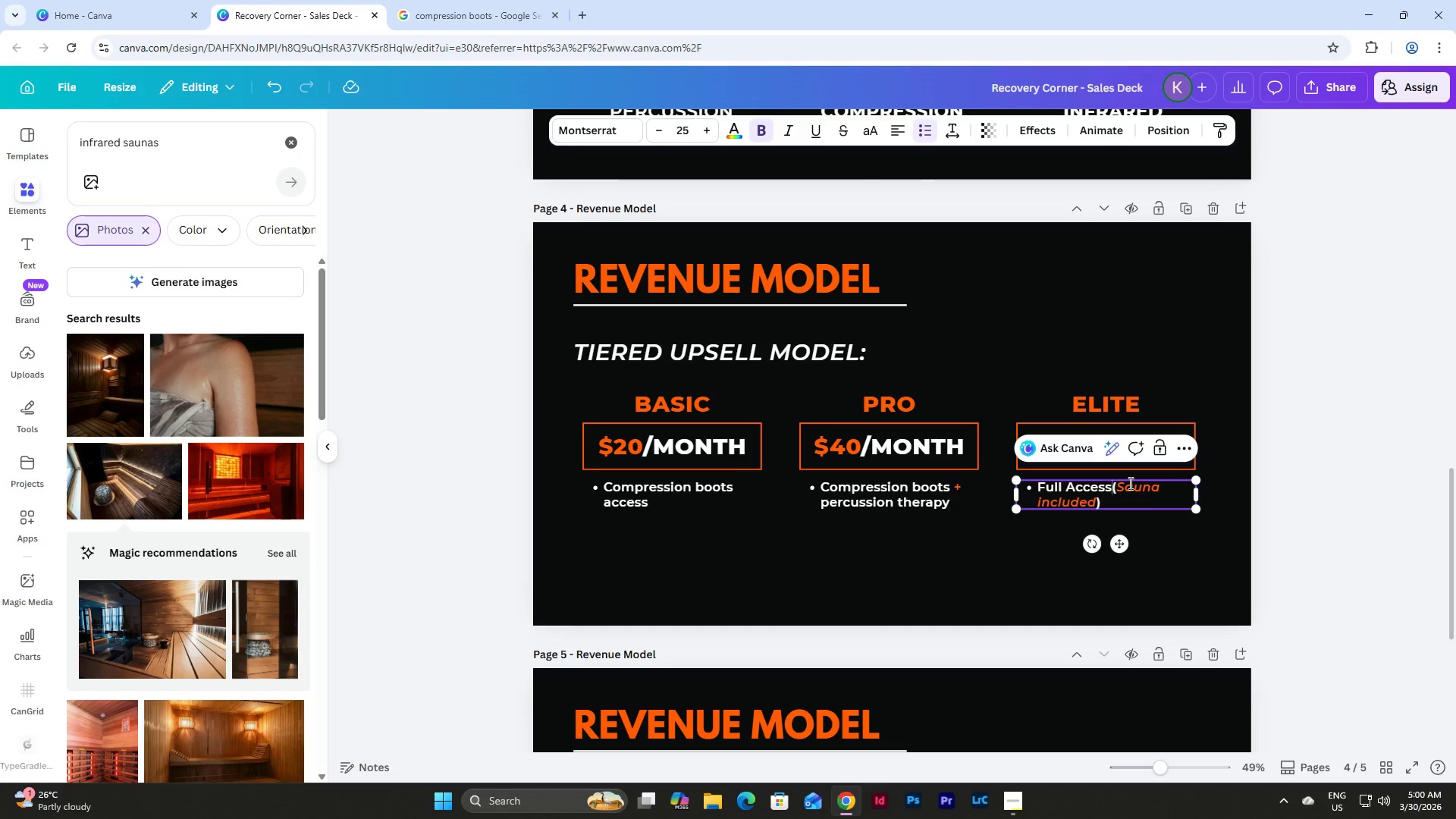 
key(Enter)
 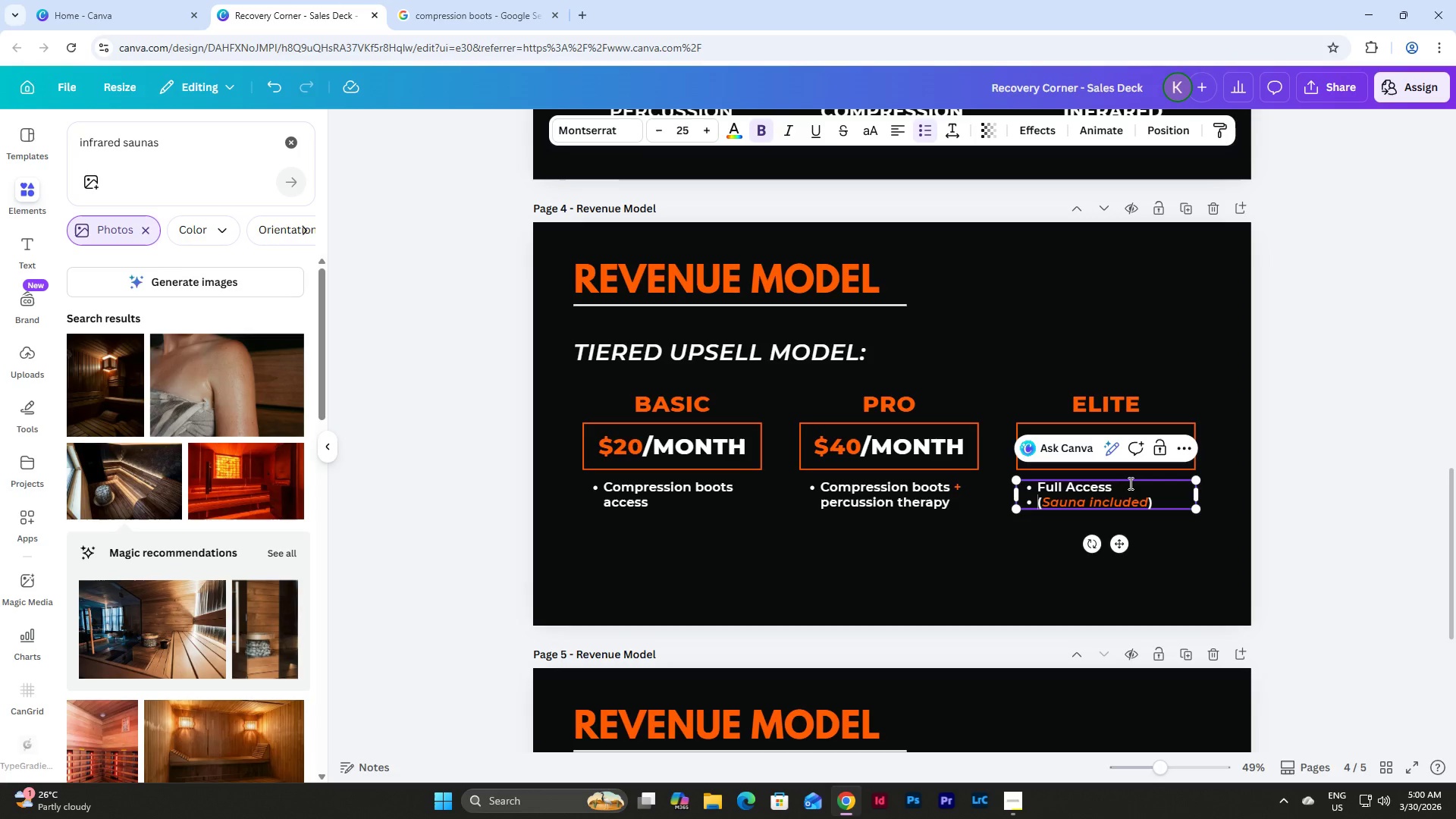 
key(Backspace)
 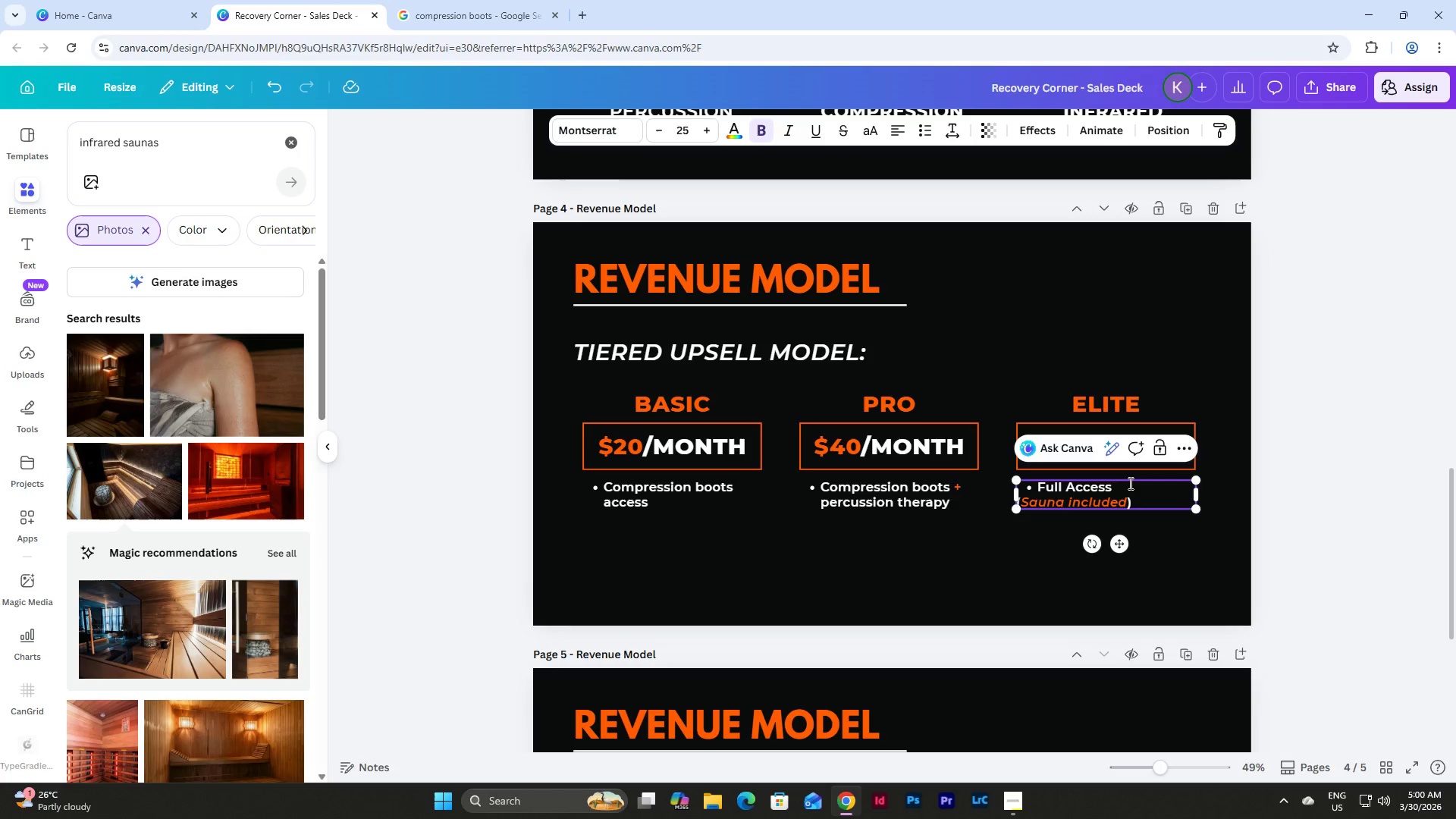 
key(Backspace)
 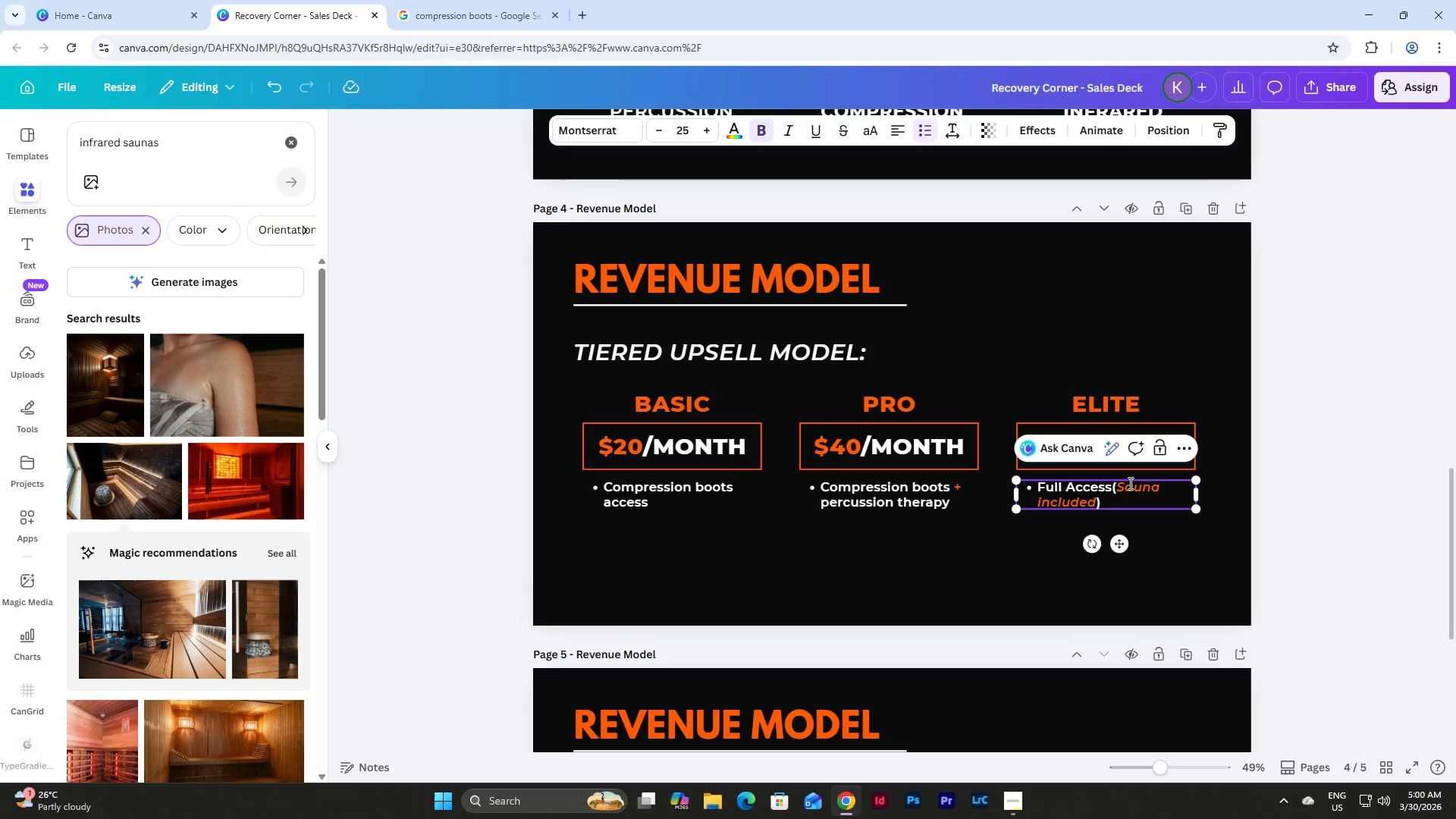 
key(Space)
 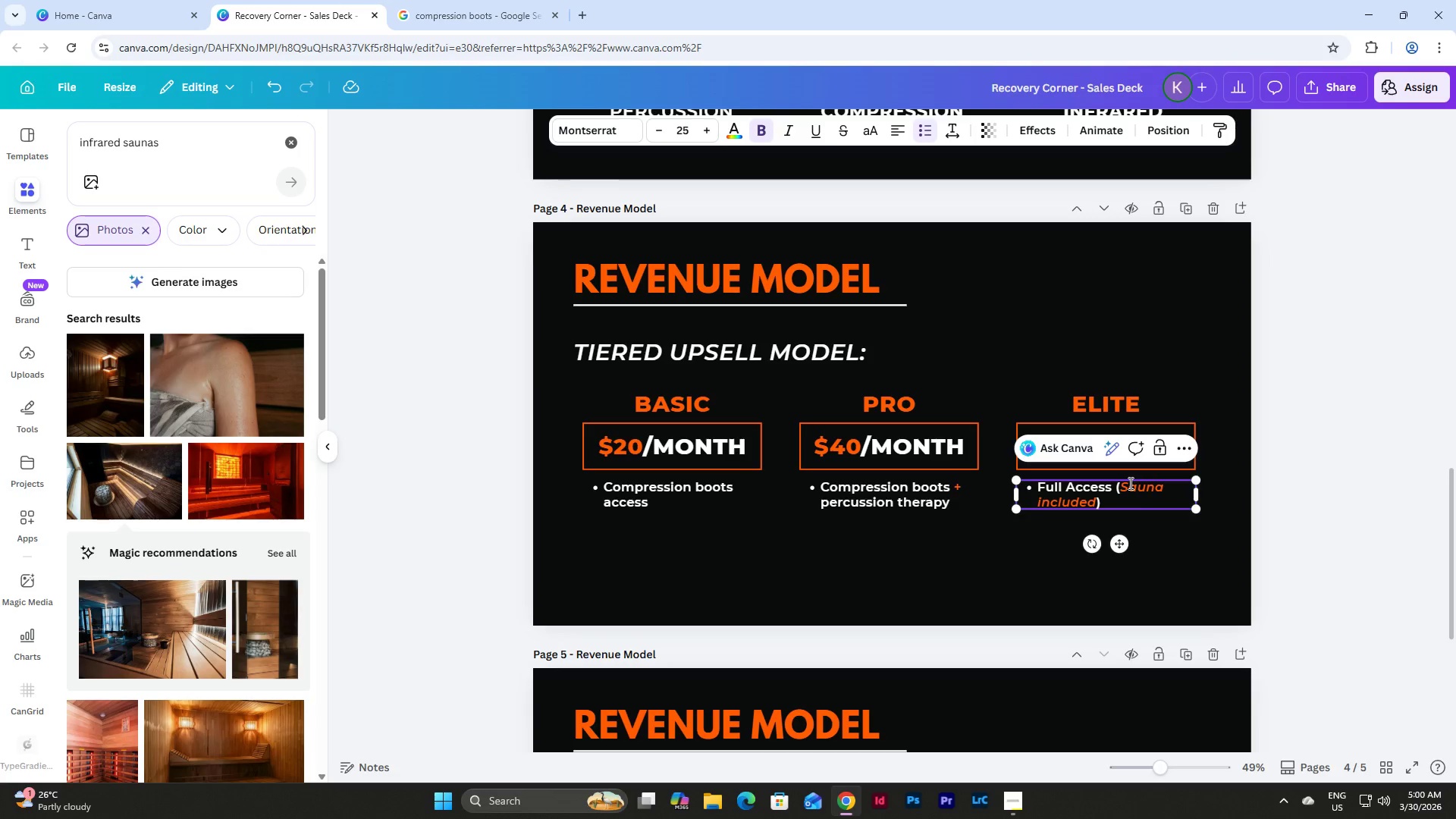 
left_click([1139, 554])
 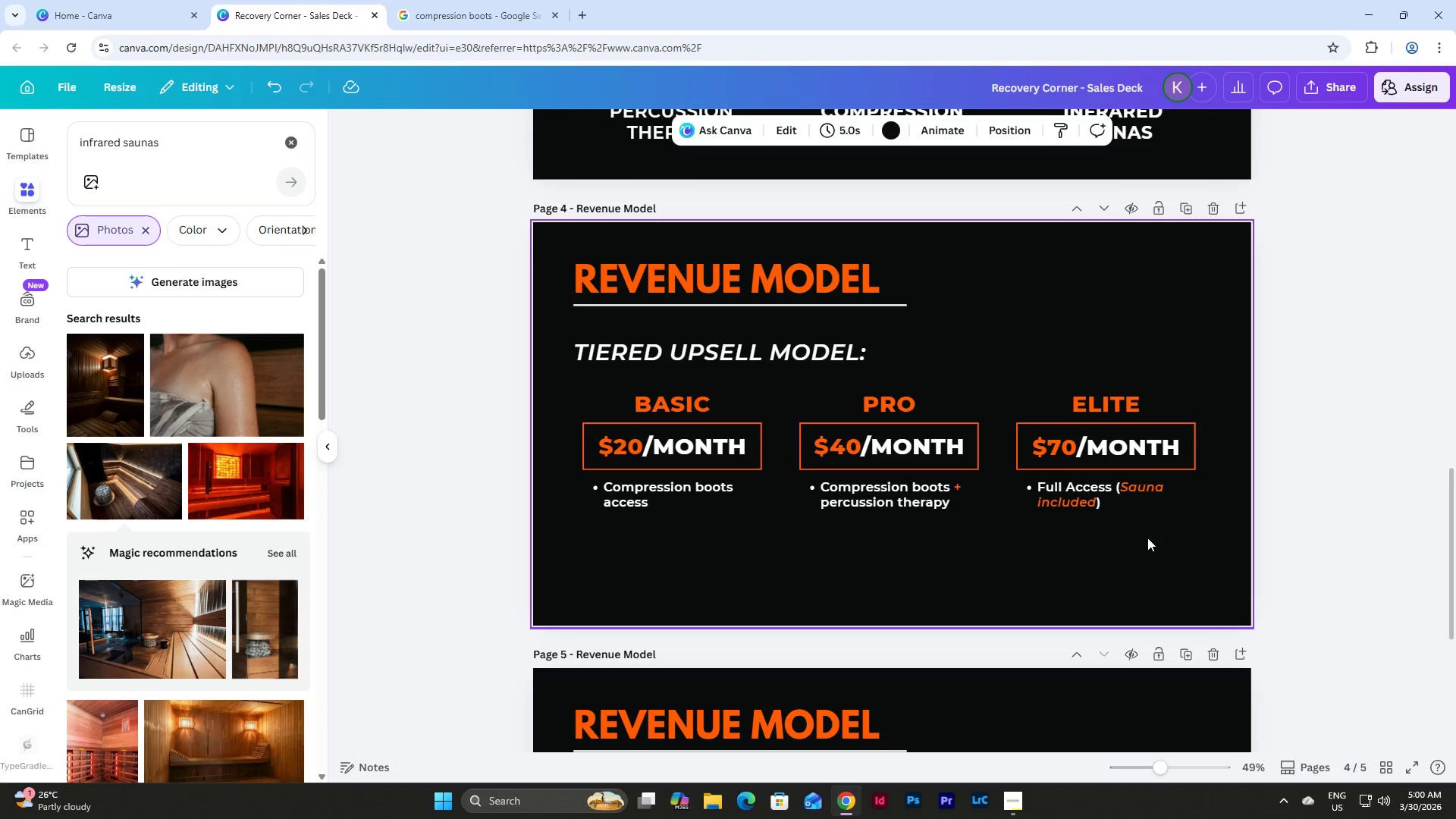 
scroll: coordinate [1150, 532], scroll_direction: up, amount: 1.0
 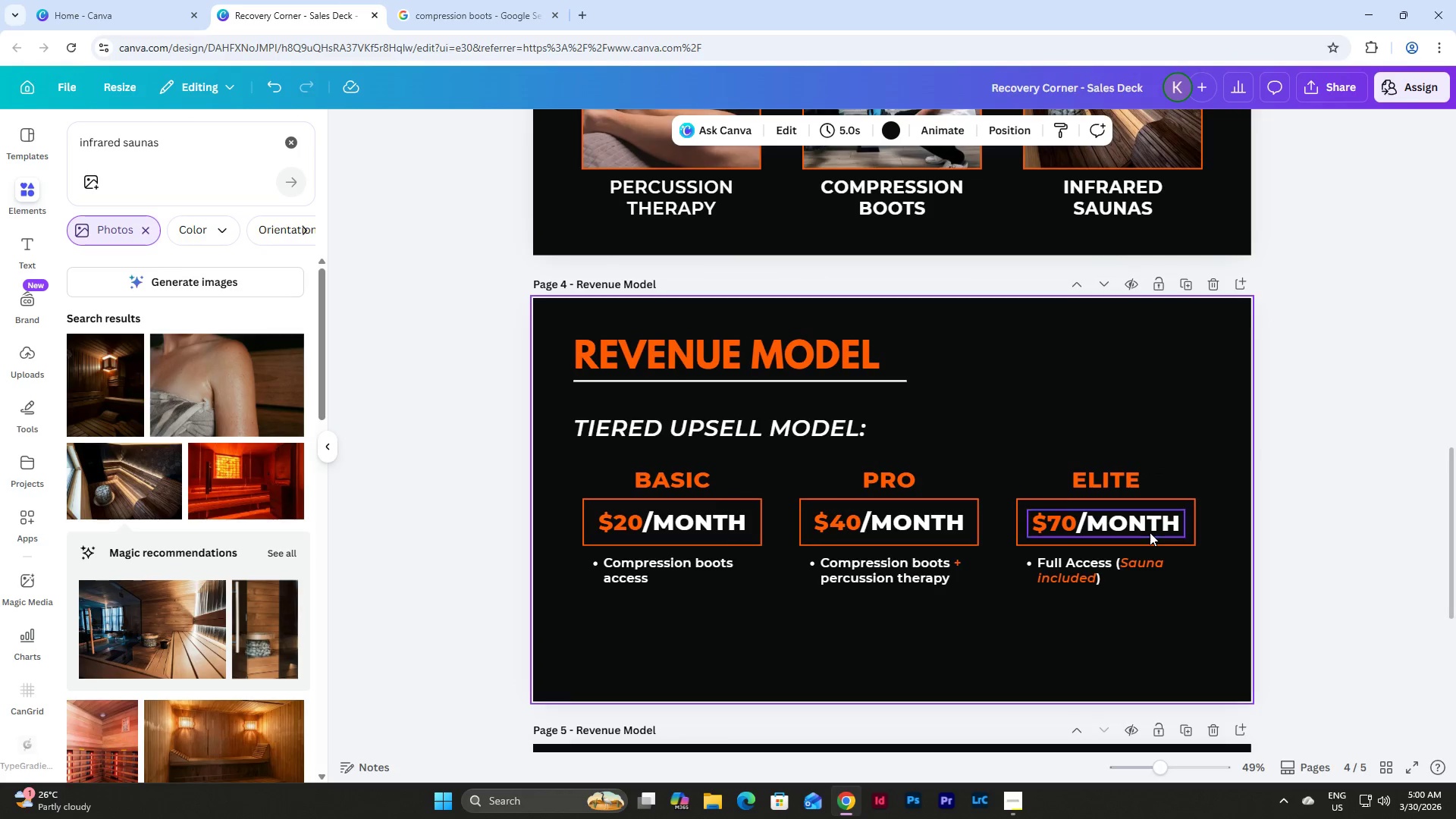 
scroll: coordinate [1150, 532], scroll_direction: down, amount: 1.0
 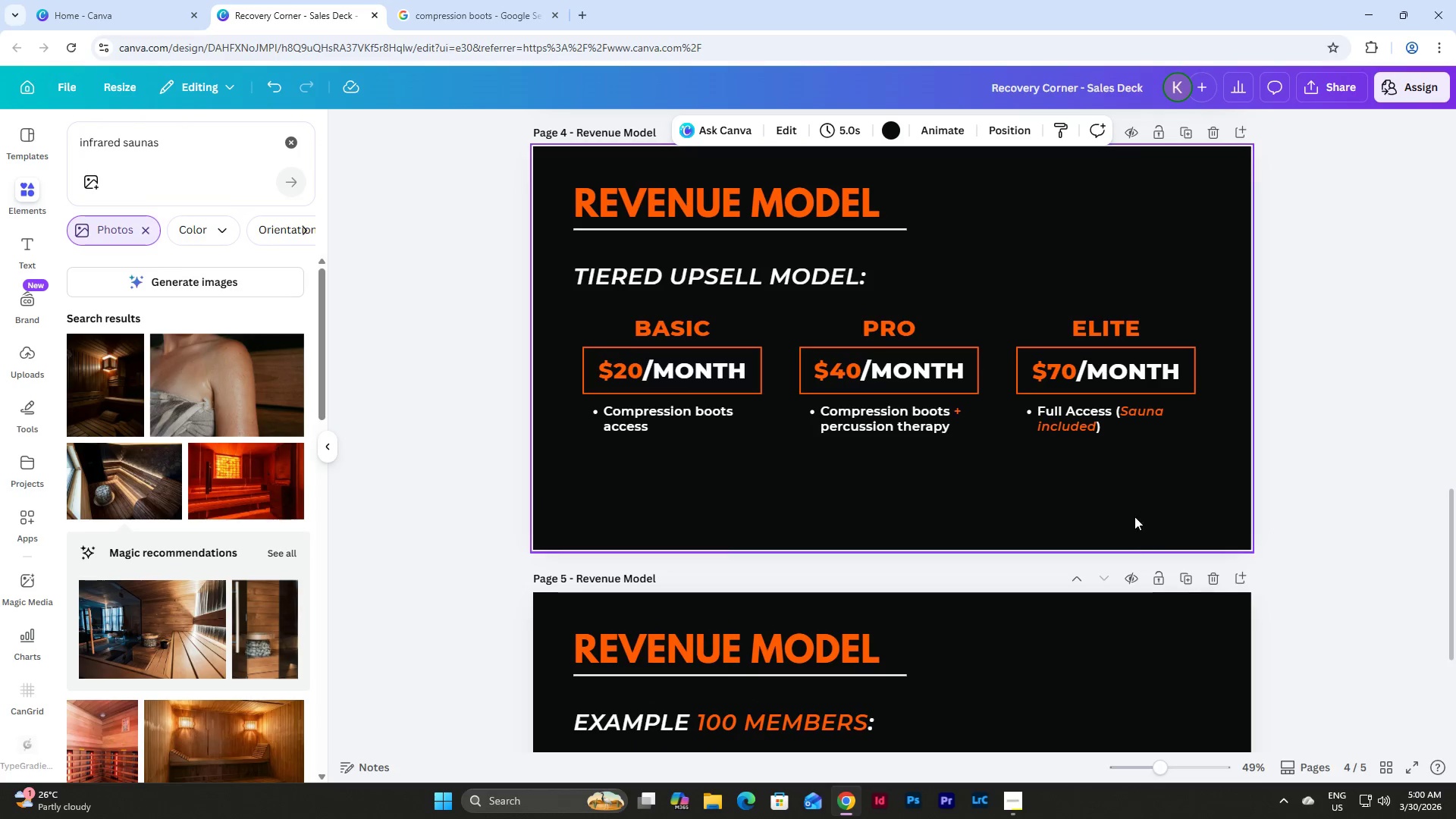 
scroll: coordinate [1141, 472], scroll_direction: up, amount: 1.0
 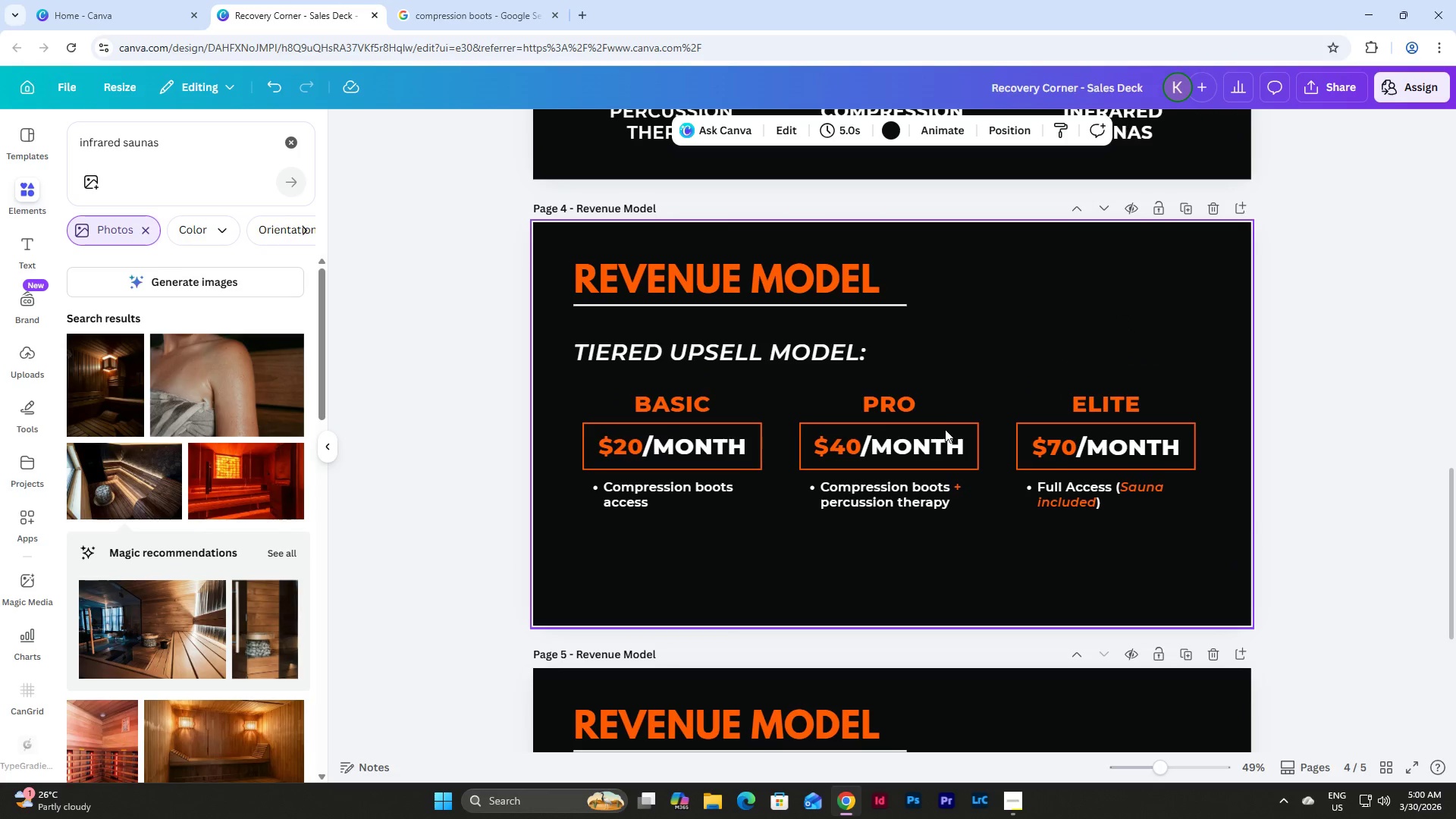 
left_click([877, 435])
 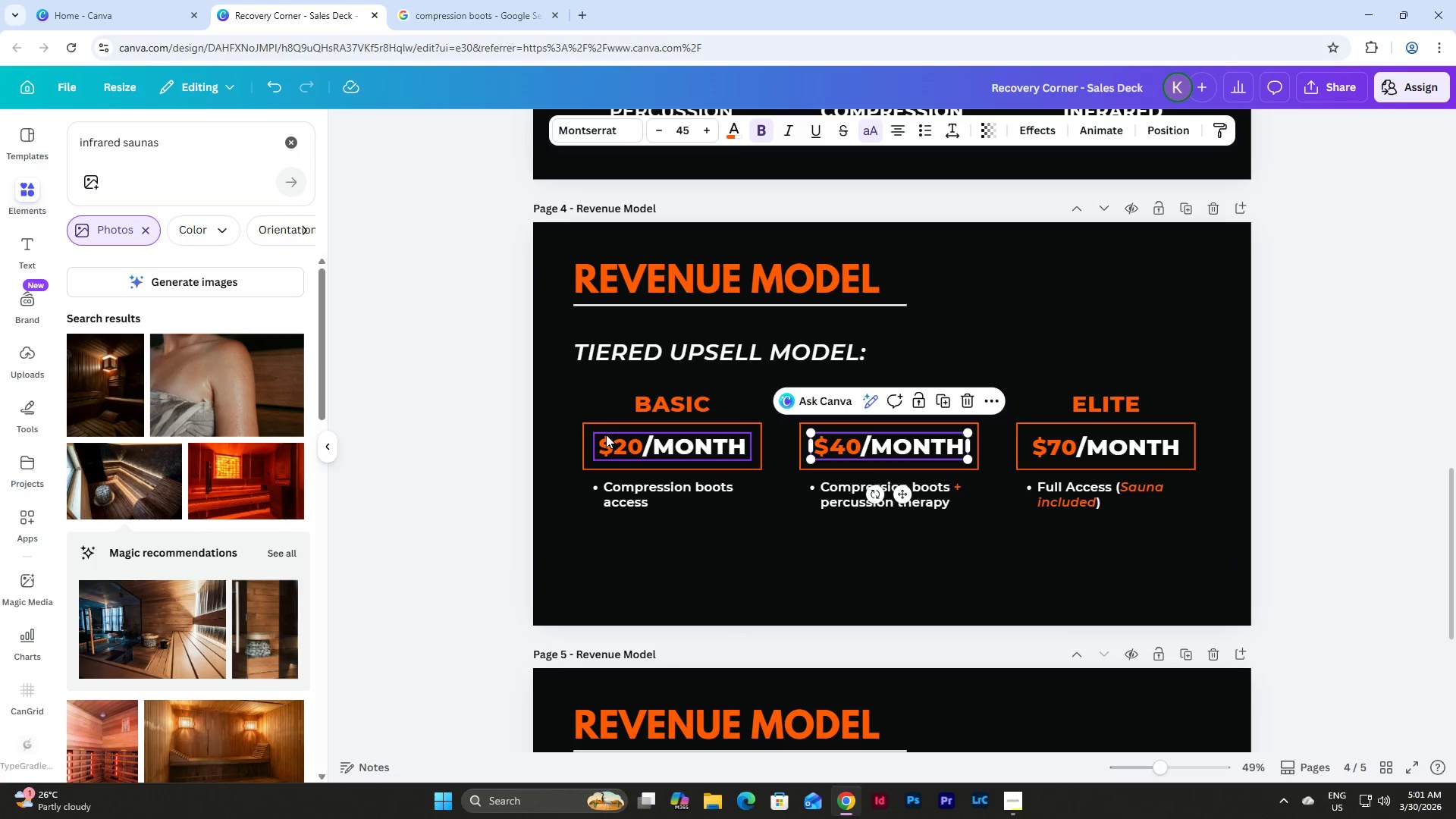 
left_click([673, 408])
 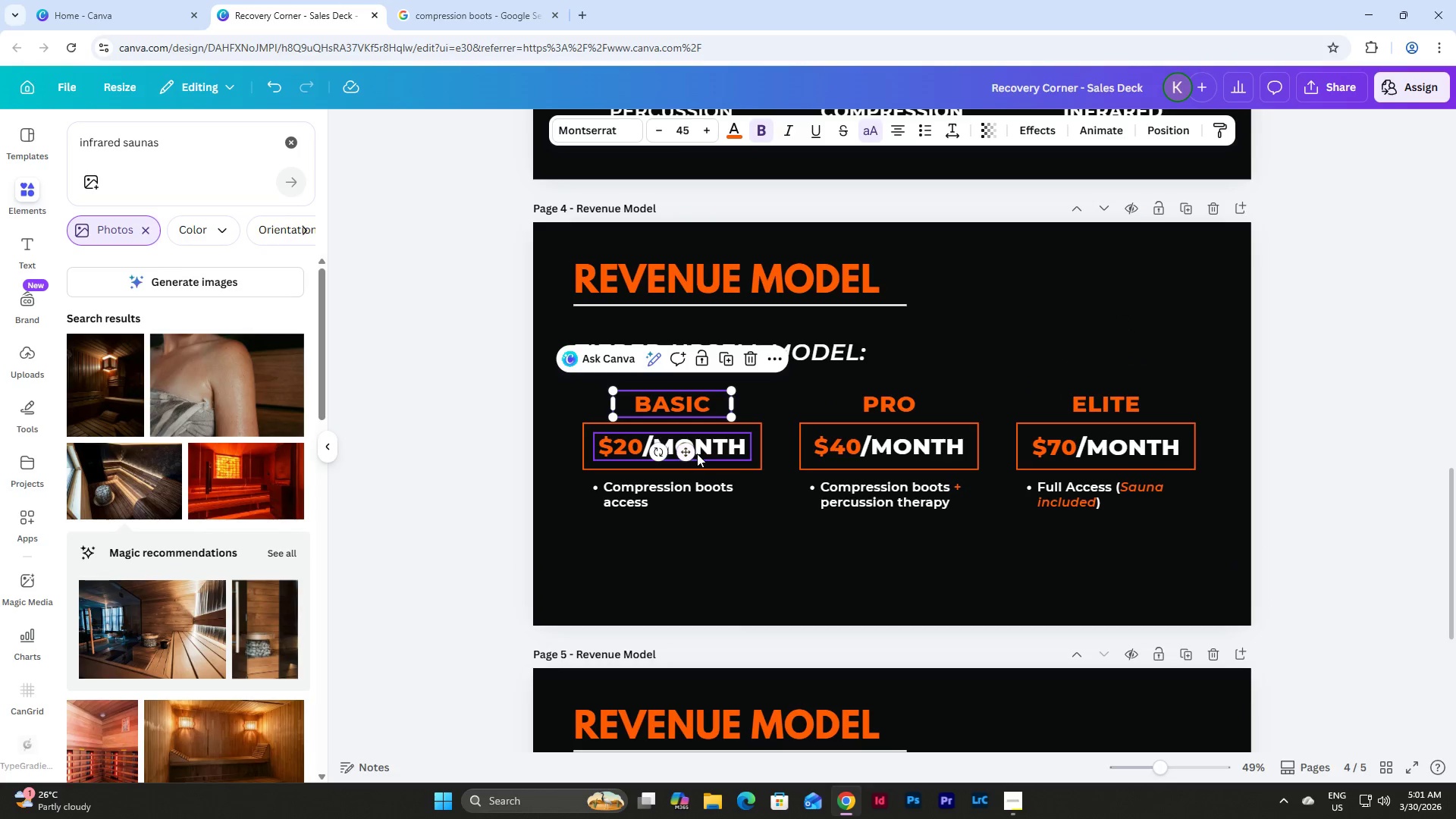 
left_click([726, 444])
 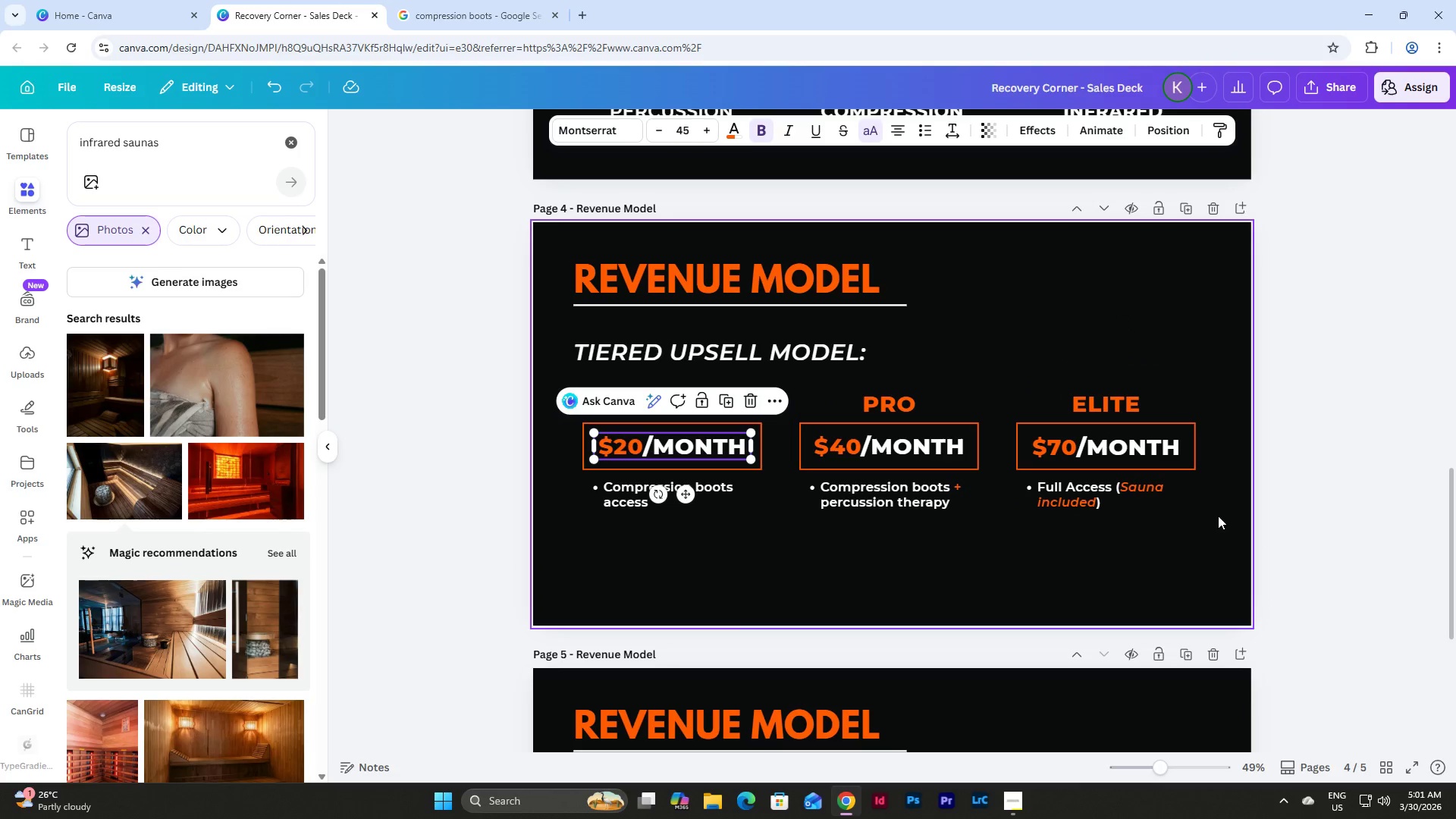 
left_click([1122, 453])
 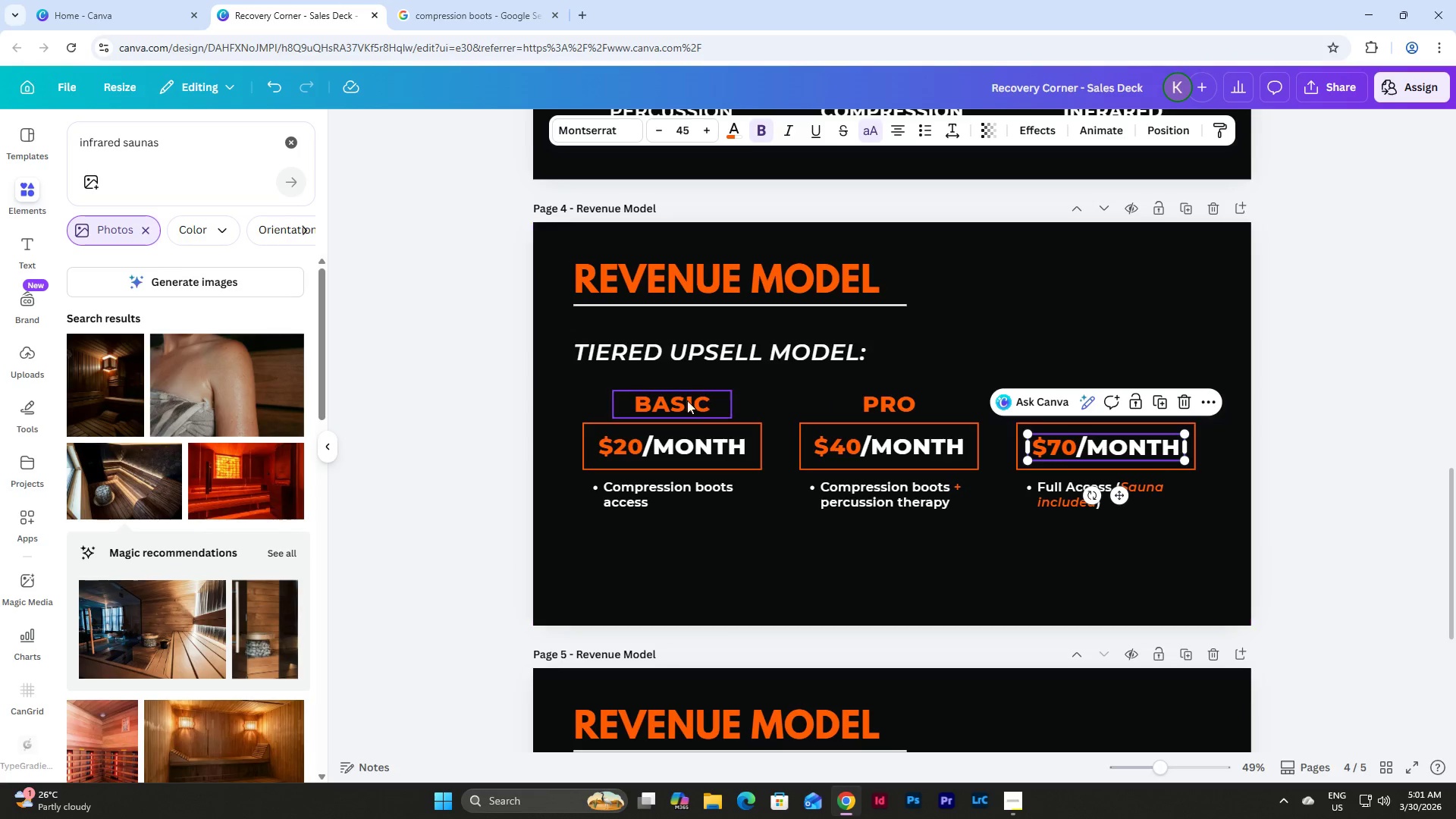 
left_click([681, 396])
 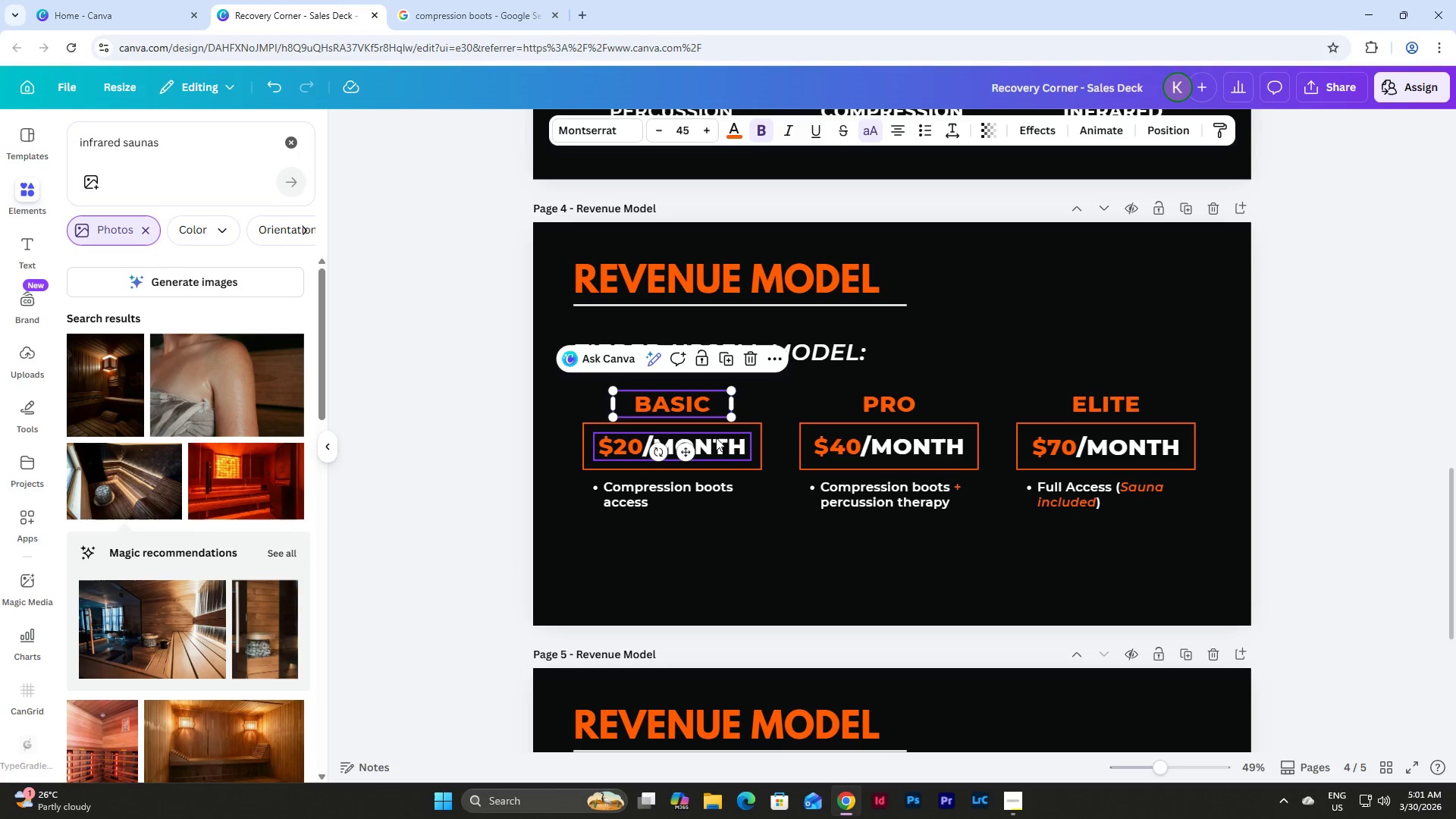 
left_click([716, 438])
 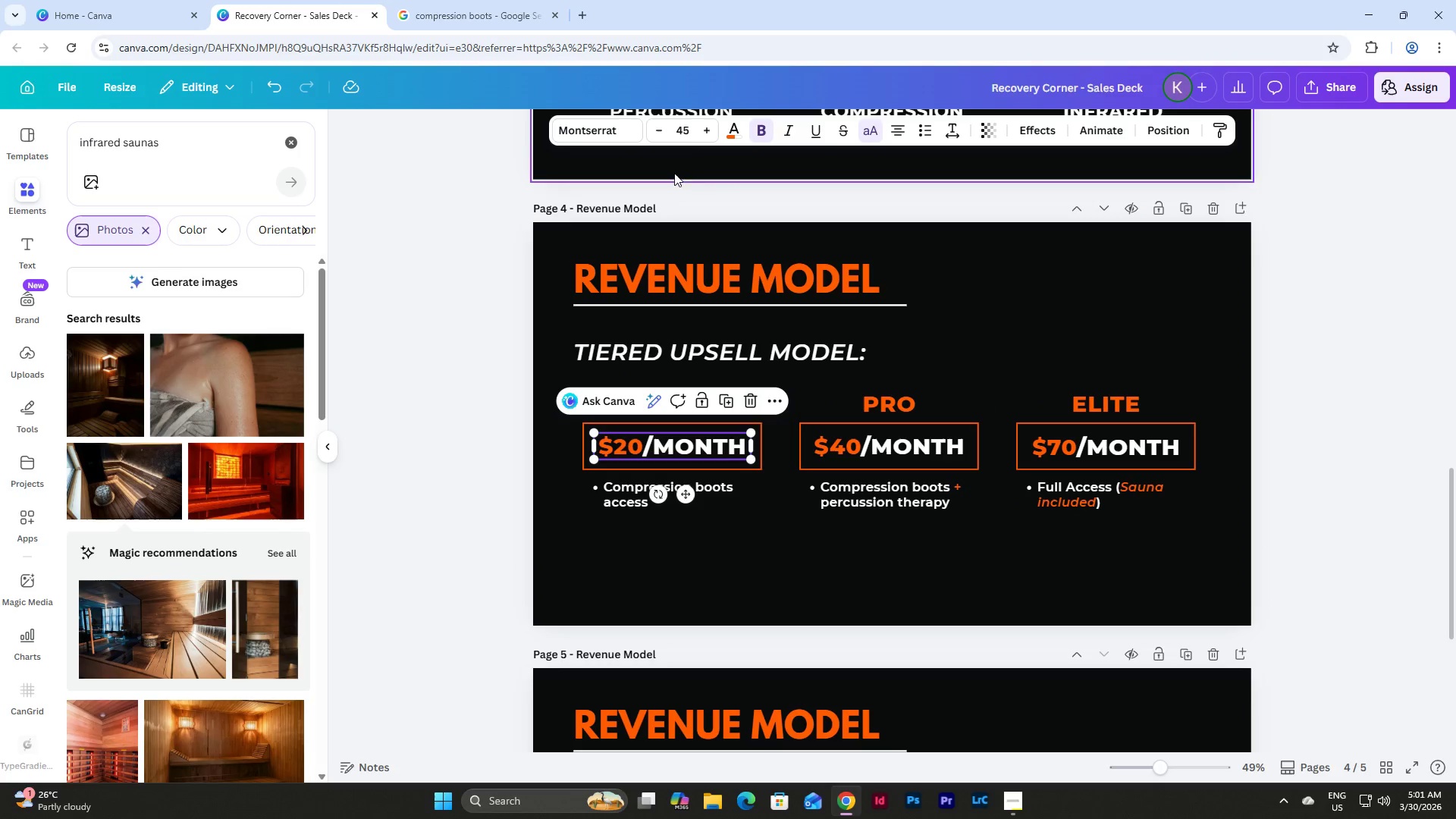 
left_click([685, 124])
 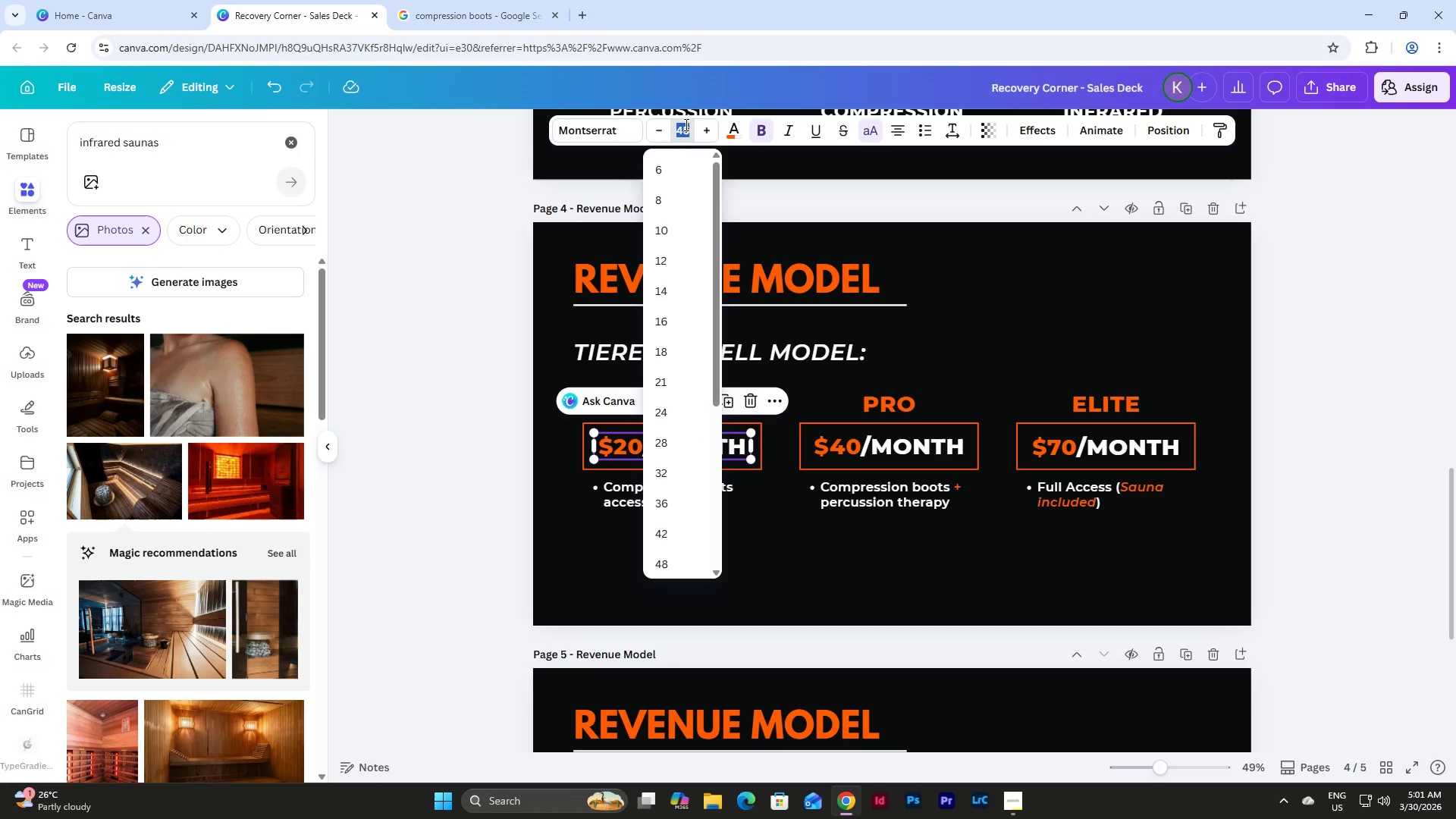 
key(Numpad3)
 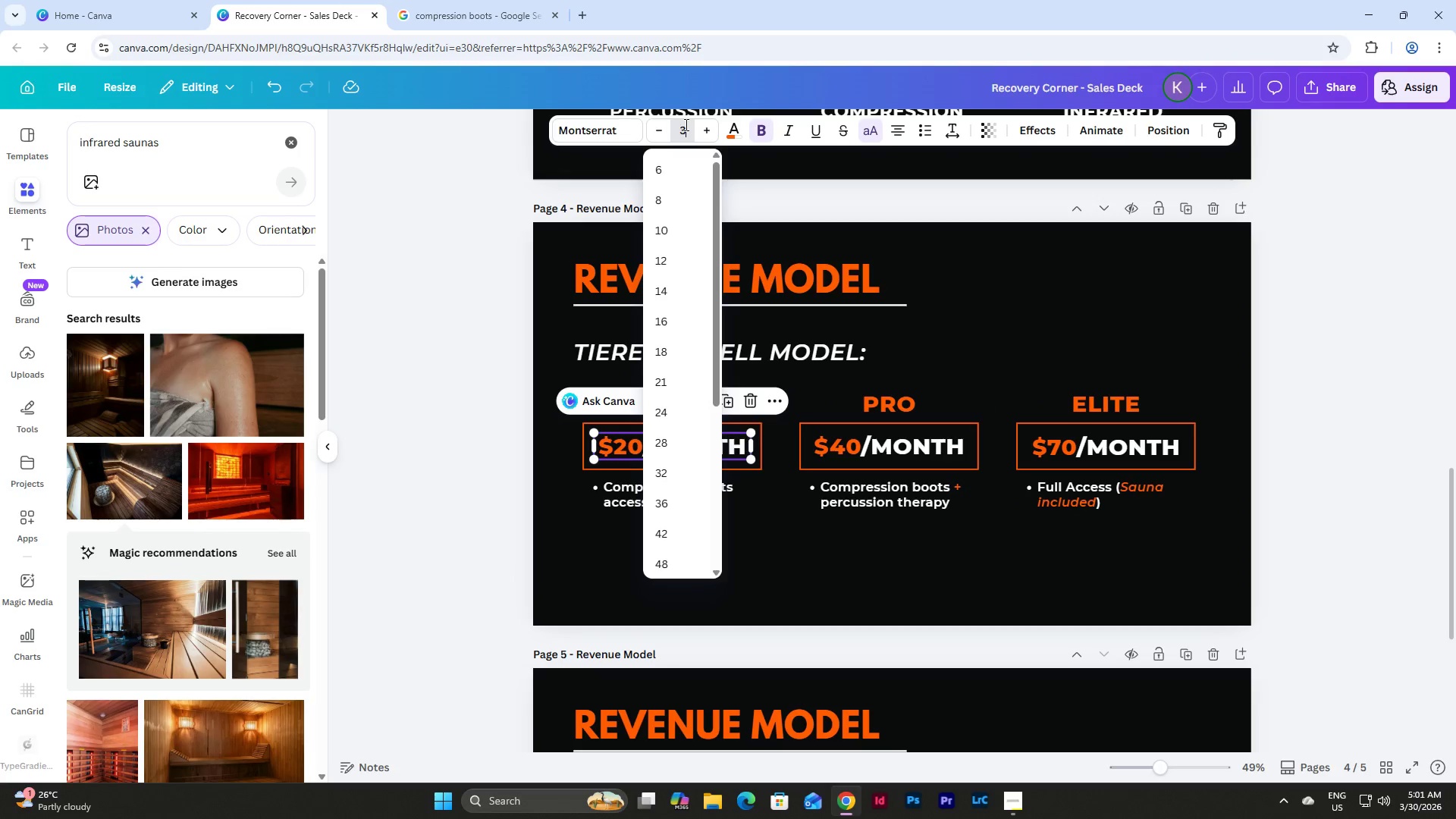 
key(Numpad5)
 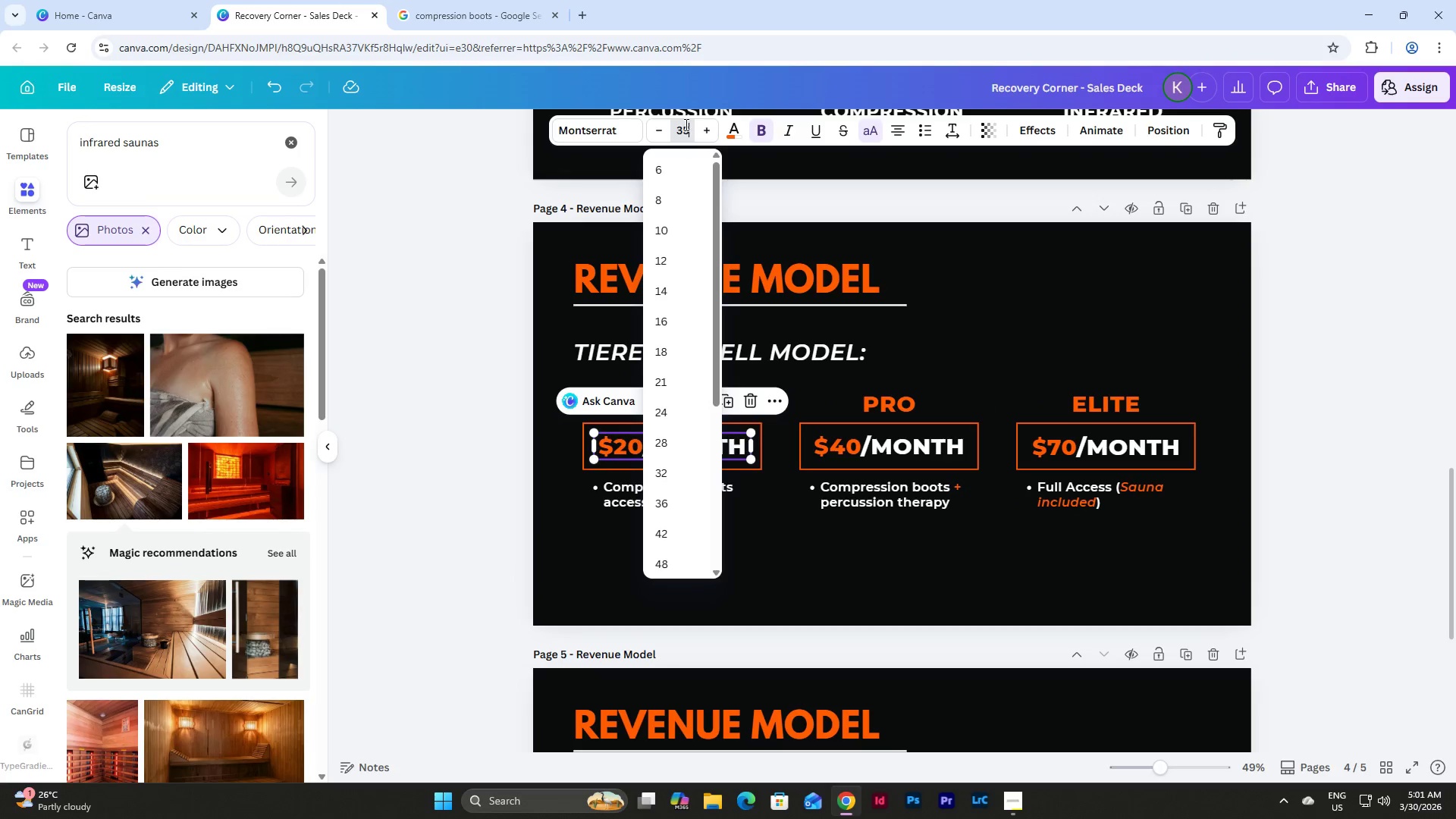 
key(NumpadEnter)
 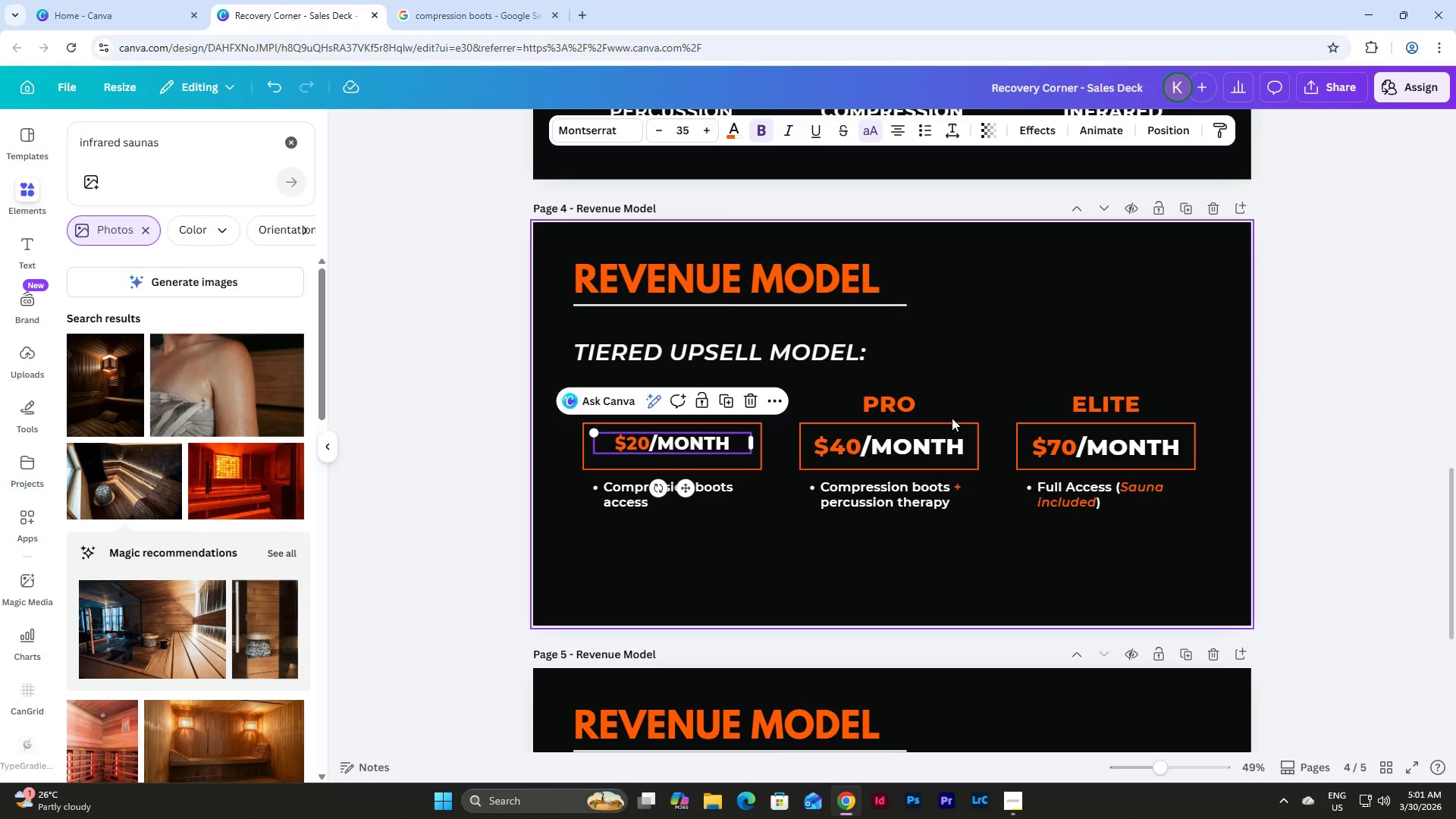 
left_click([896, 448])
 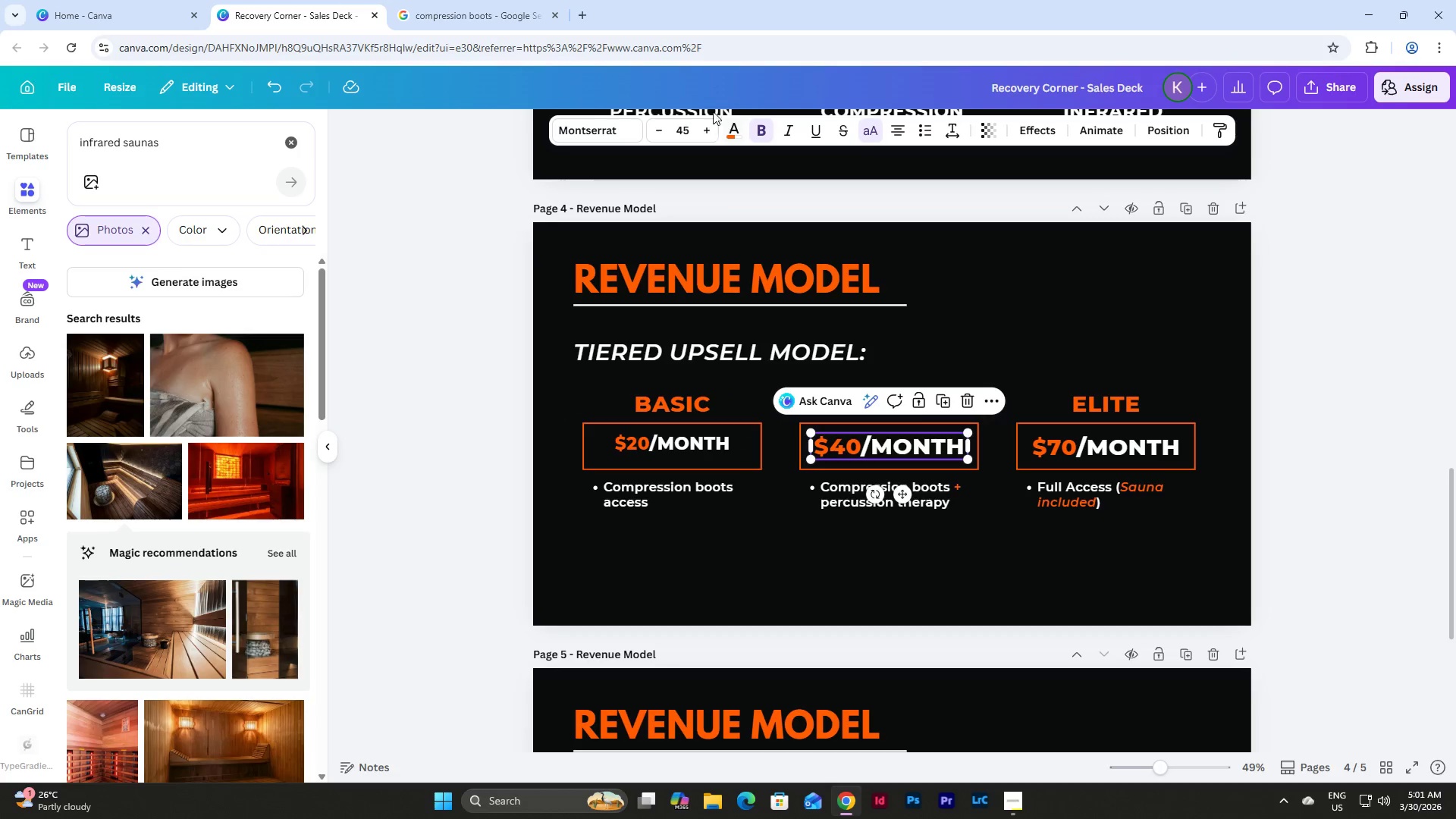 
left_click([689, 130])
 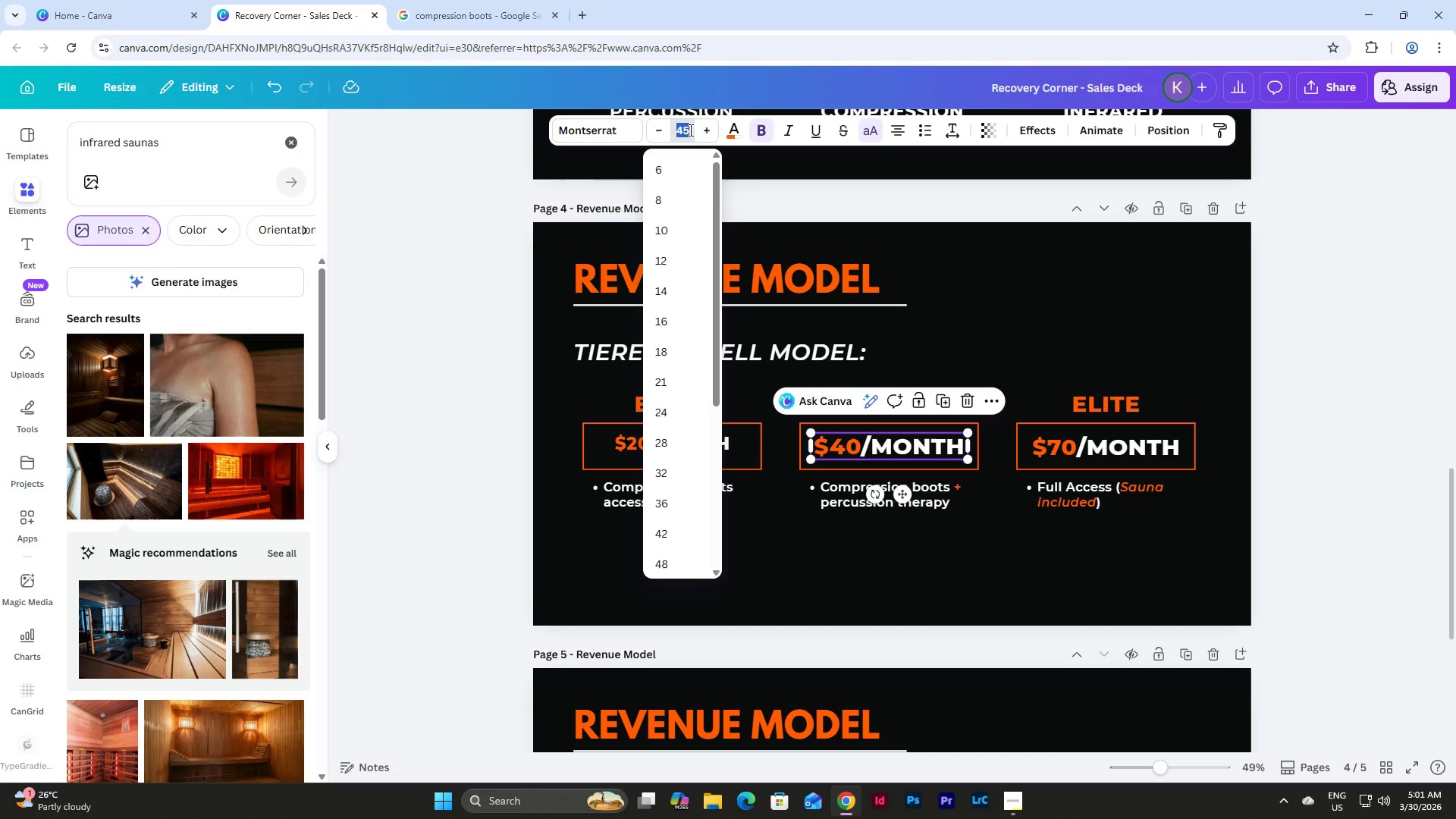 
key(Numpad3)
 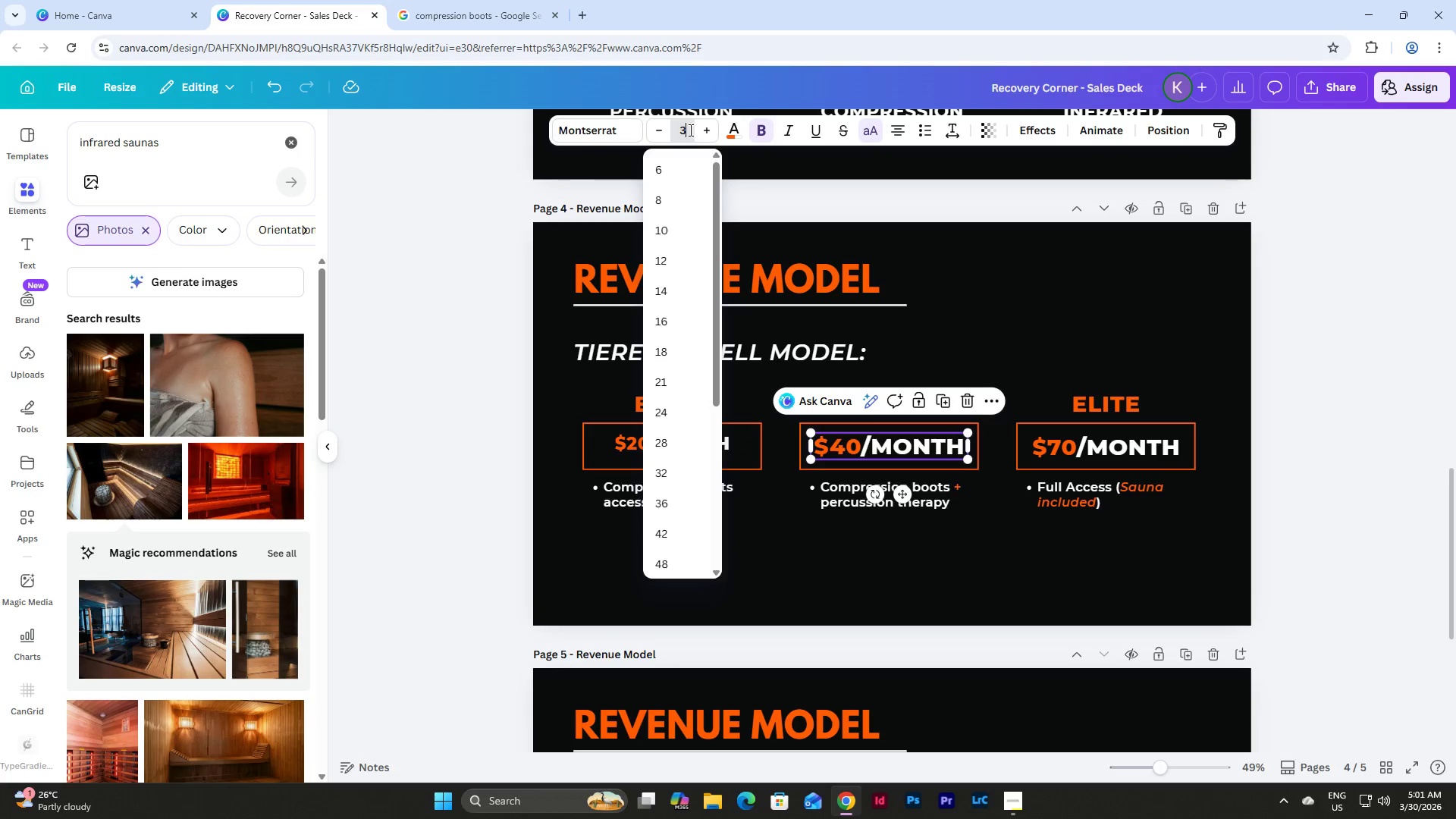 
key(Numpad5)
 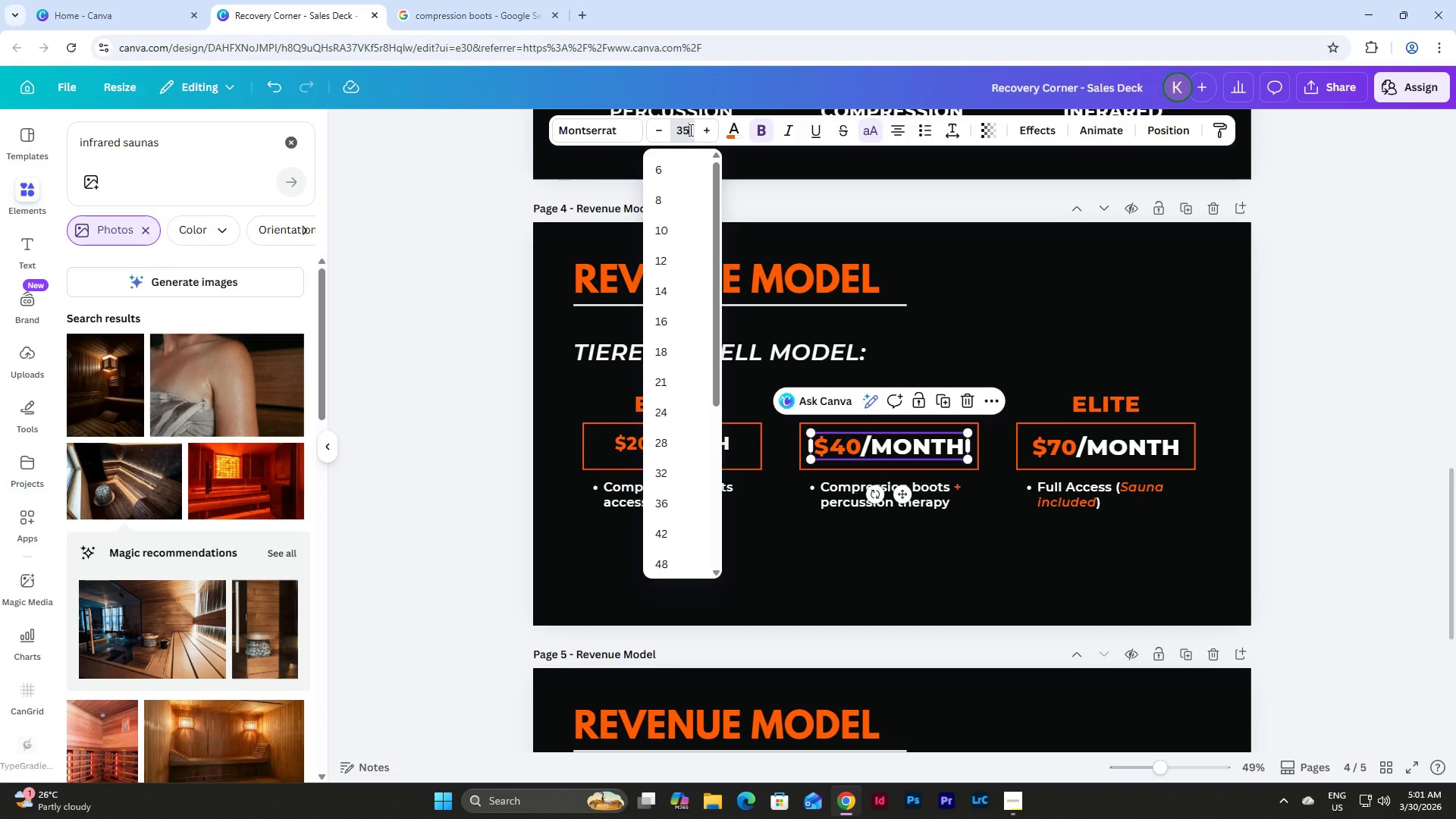 
key(NumpadEnter)
 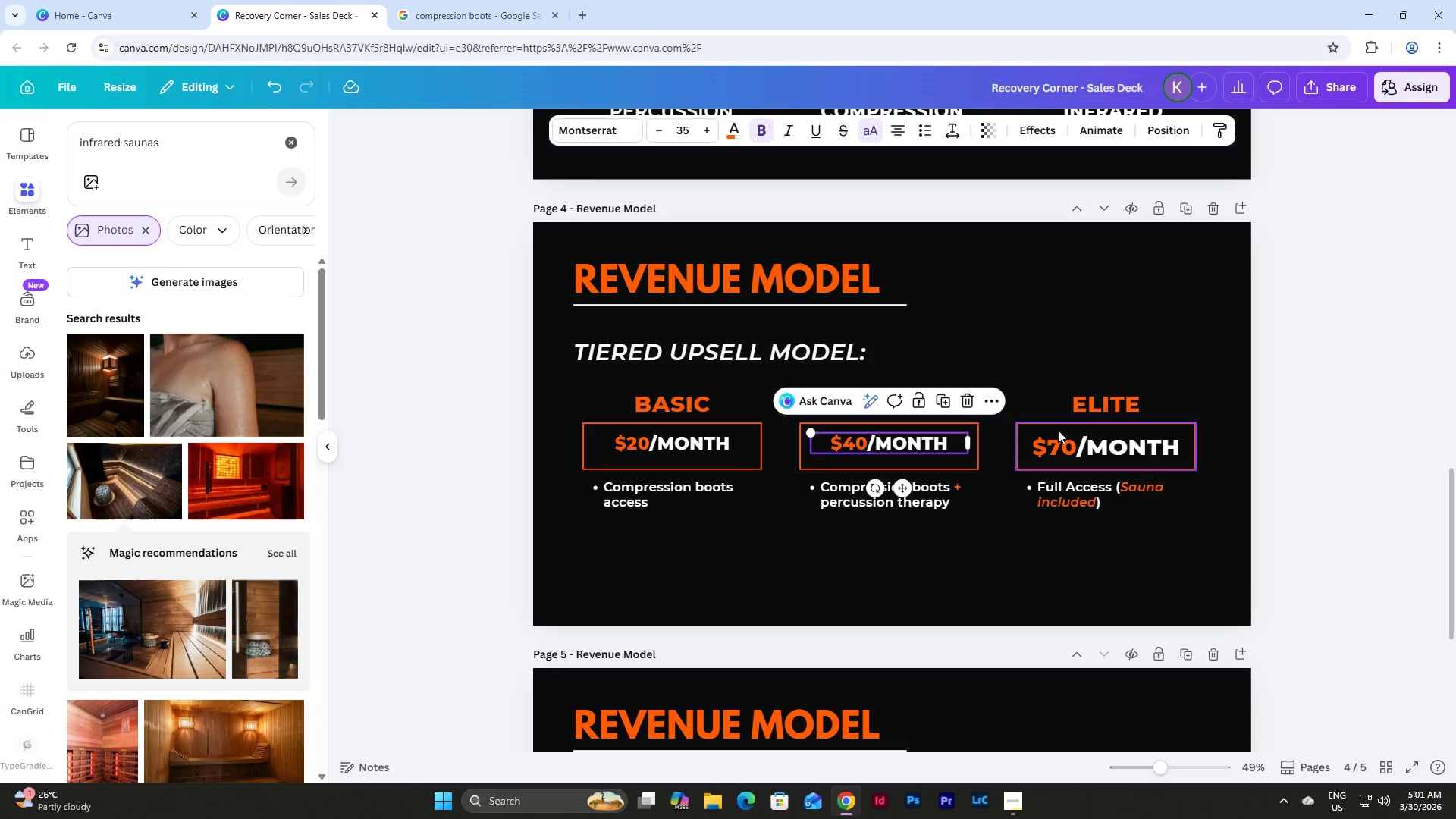 
left_click([1065, 439])
 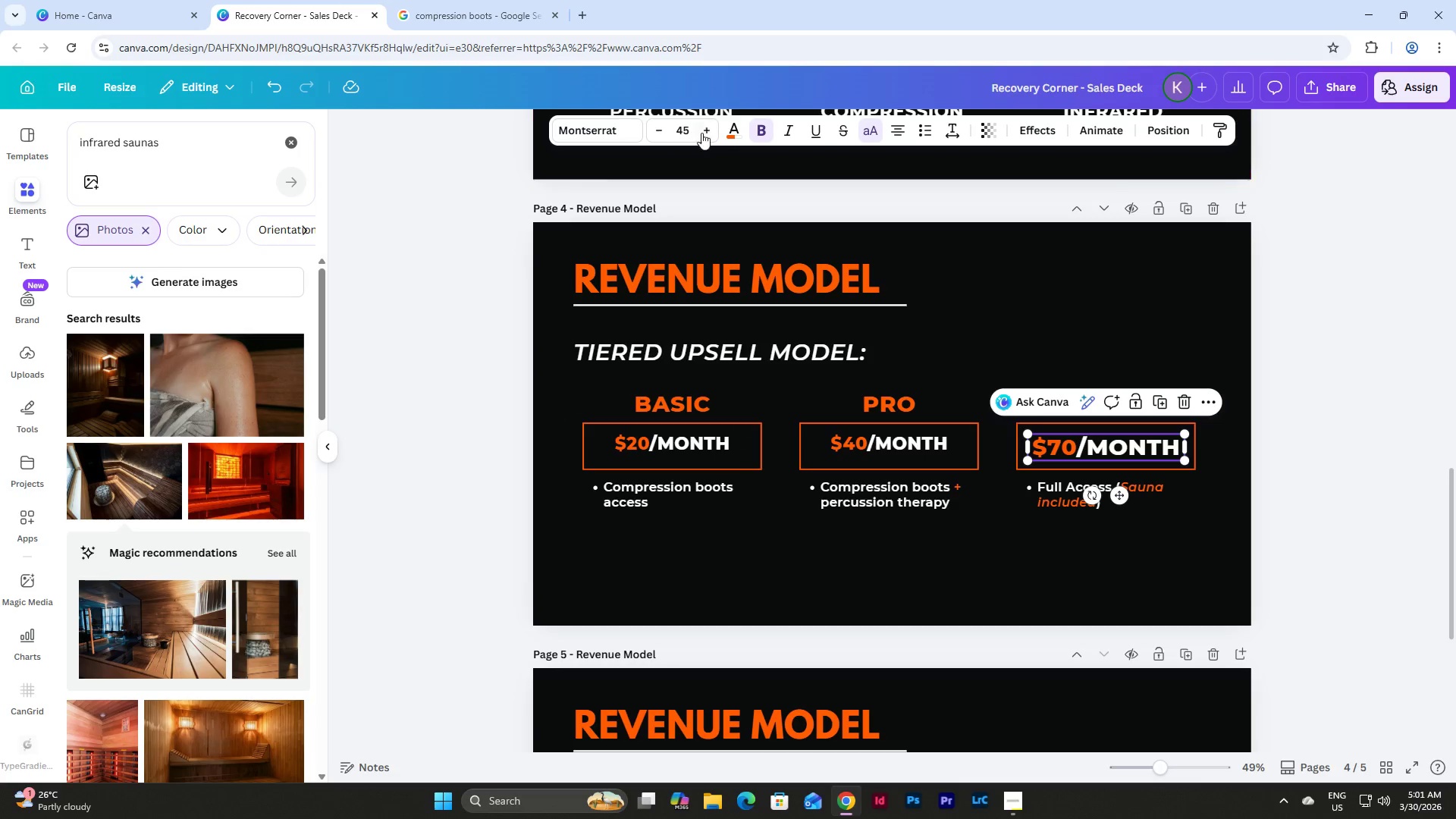 
left_click([697, 130])
 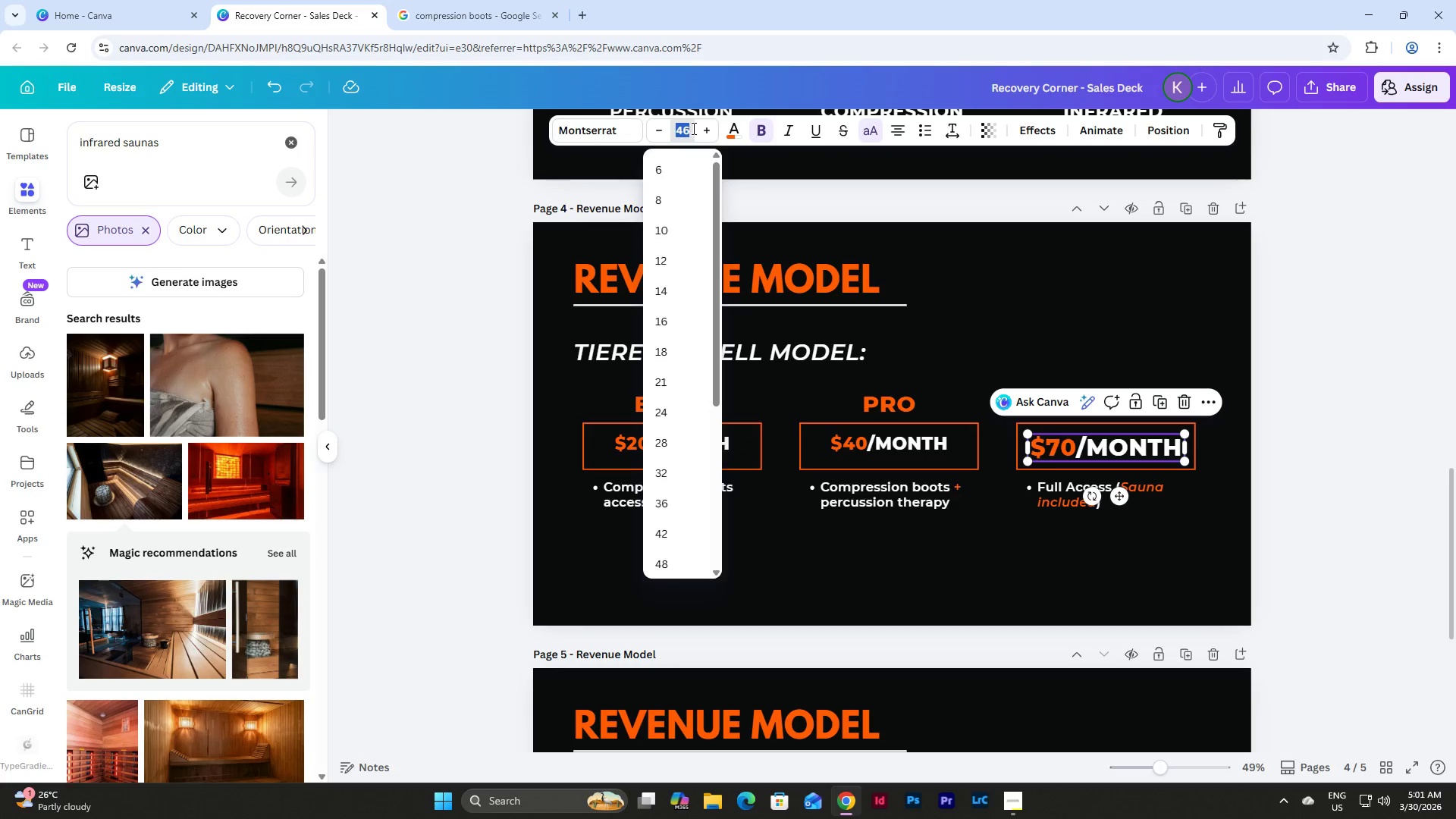 
key(Numpad3)
 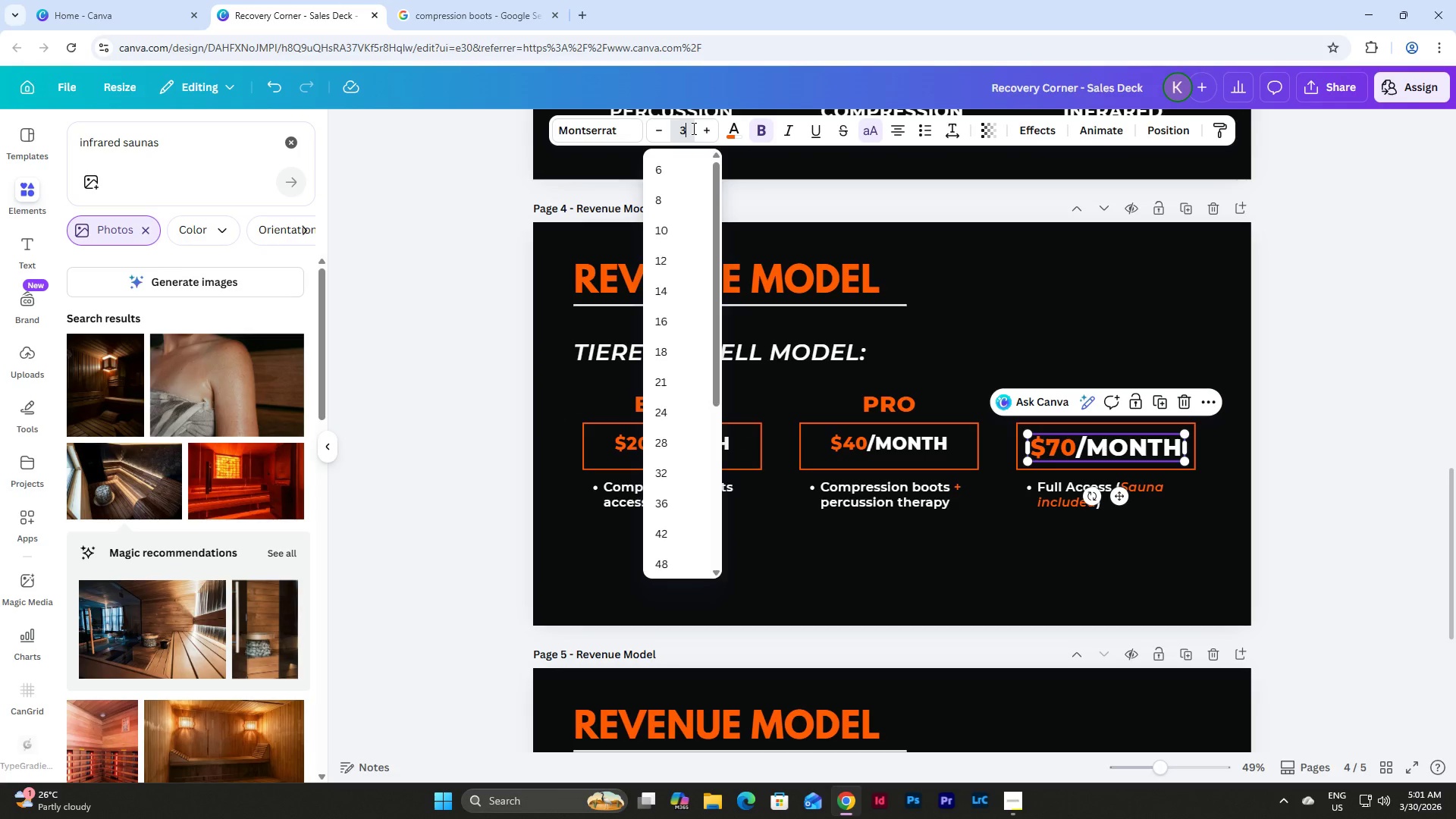 
key(Numpad5)
 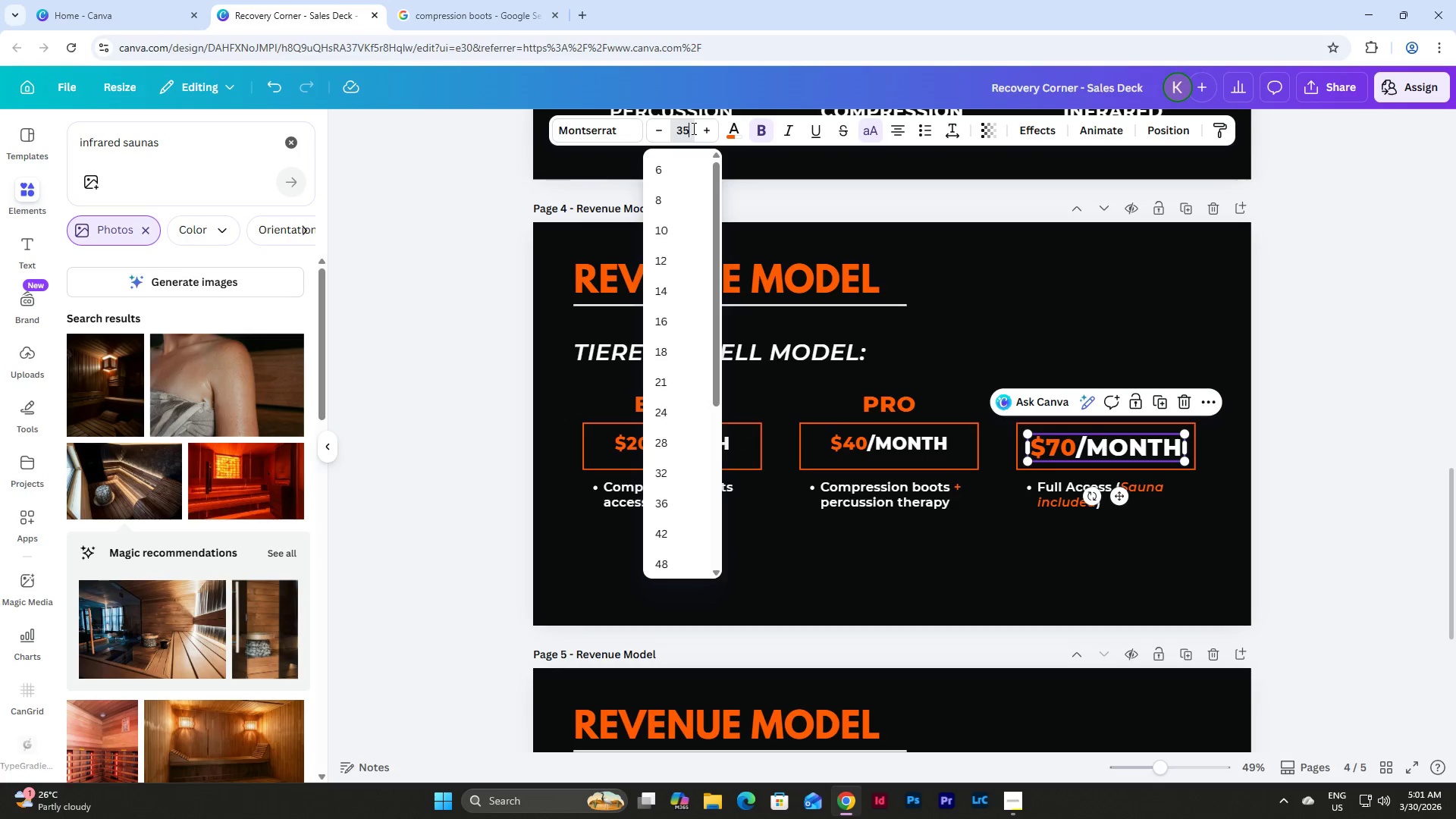 
key(NumpadEnter)
 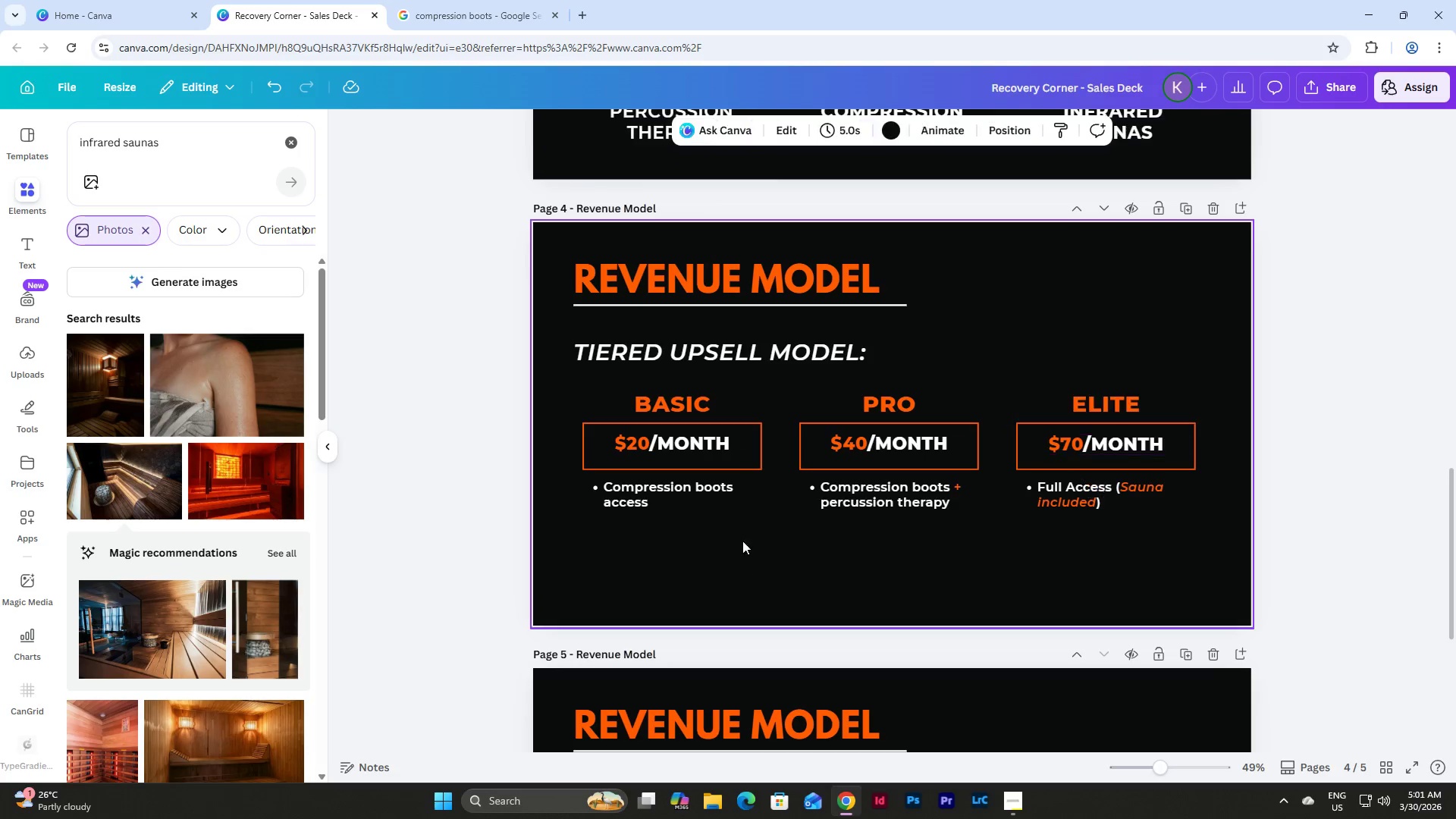 
left_click([725, 469])
 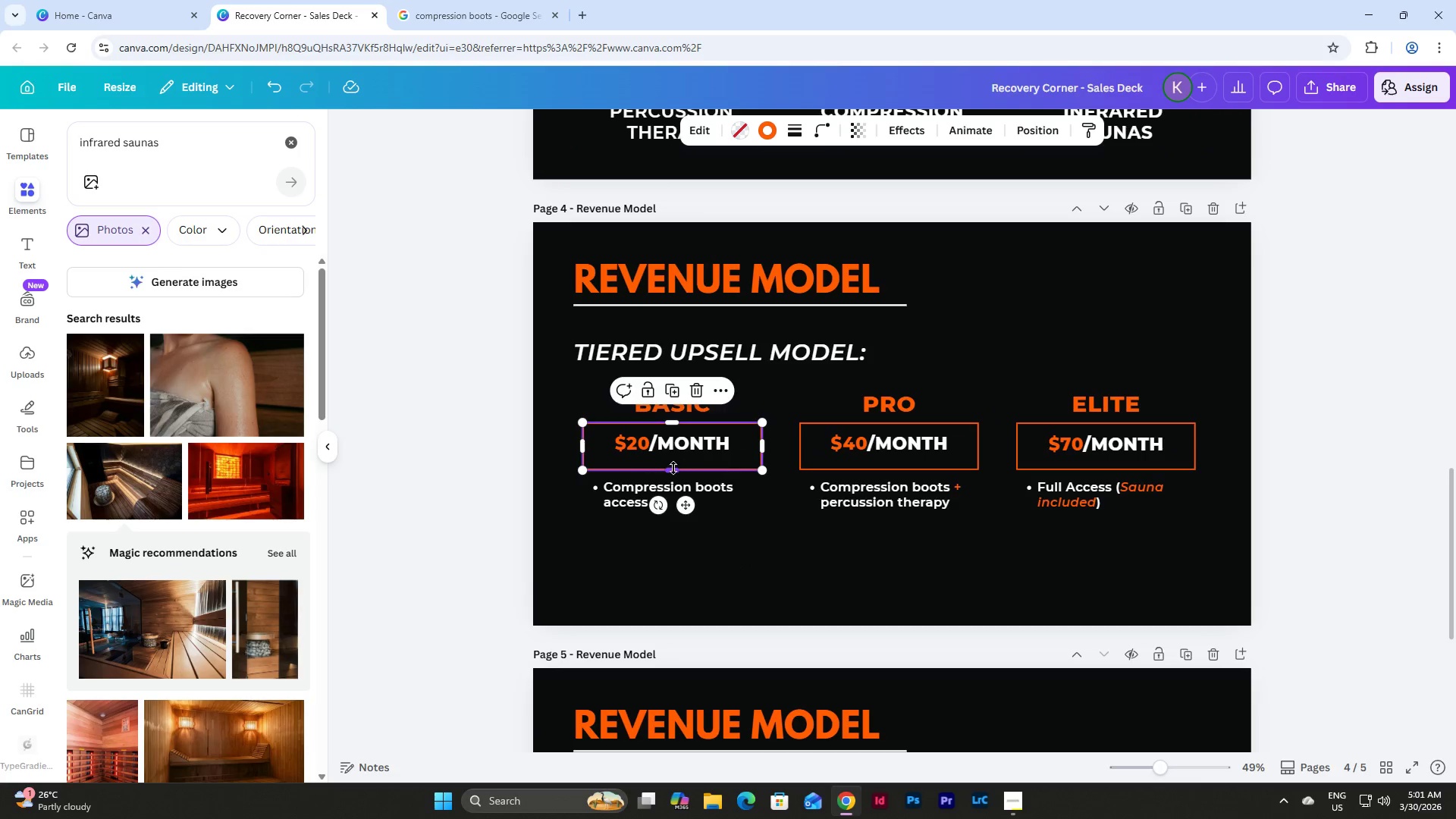 
left_click_drag(start_coordinate=[668, 468], to_coordinate=[670, 460])
 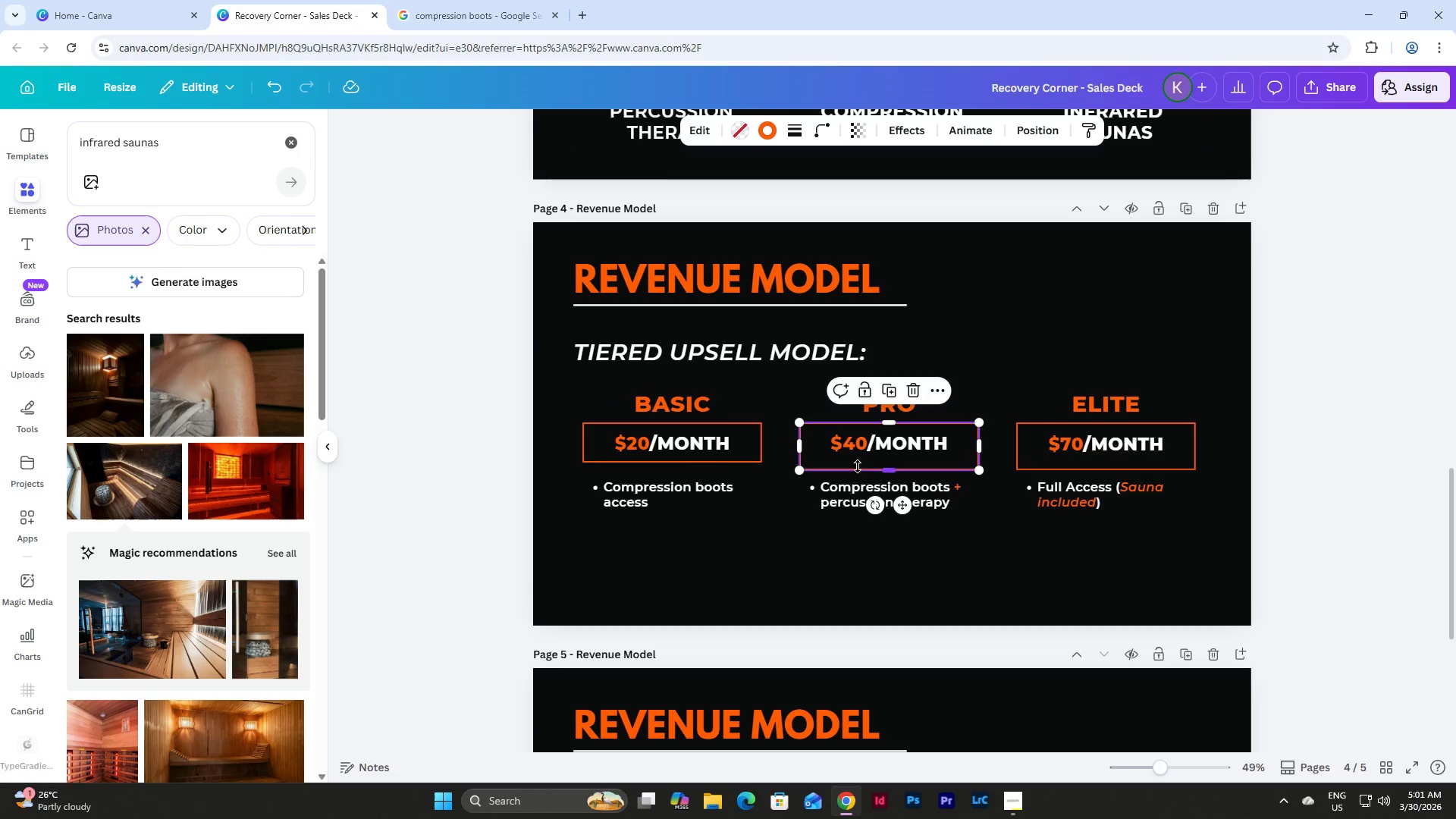 
left_click_drag(start_coordinate=[892, 470], to_coordinate=[892, 464])
 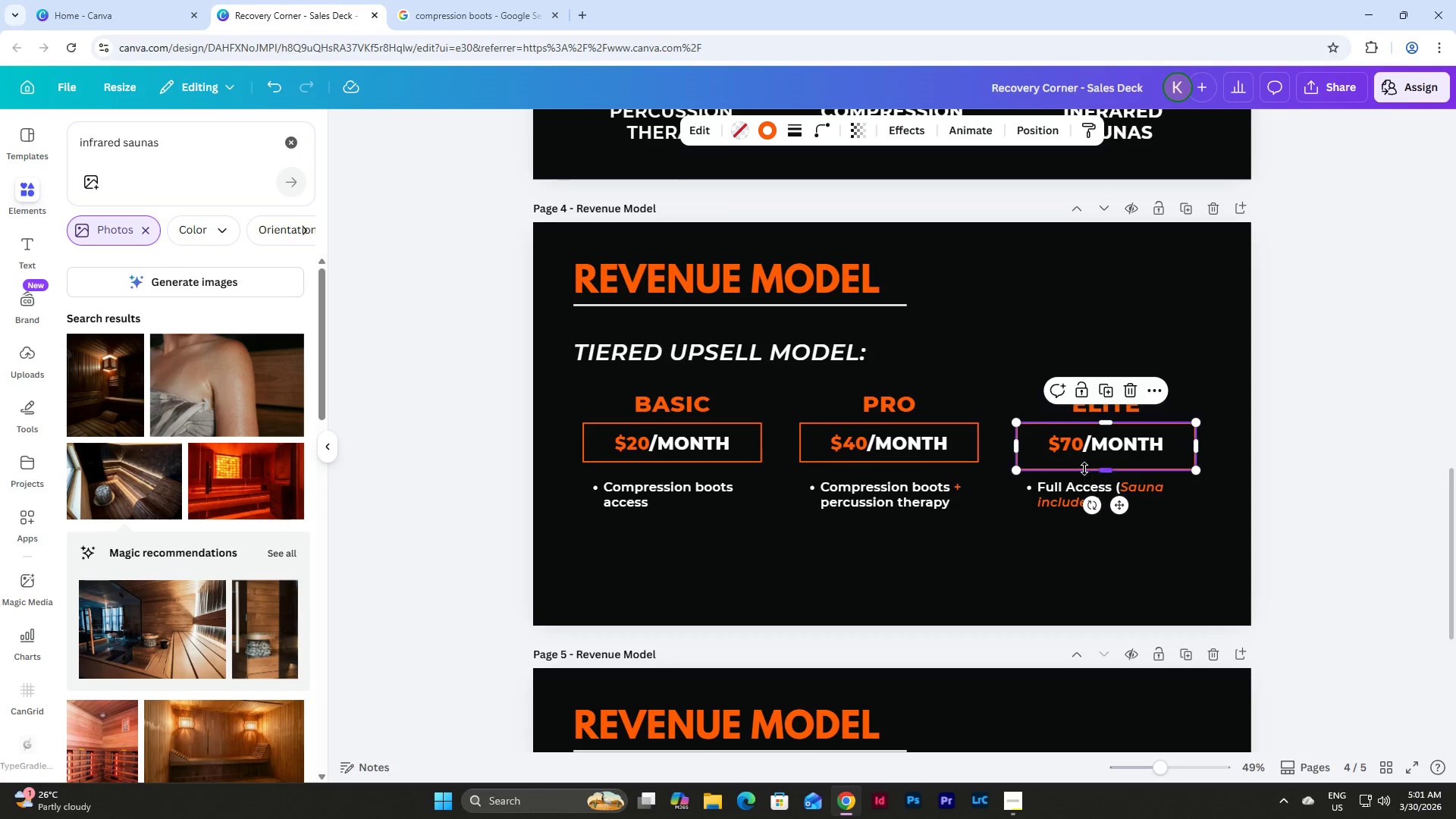 
left_click_drag(start_coordinate=[1109, 471], to_coordinate=[1107, 463])
 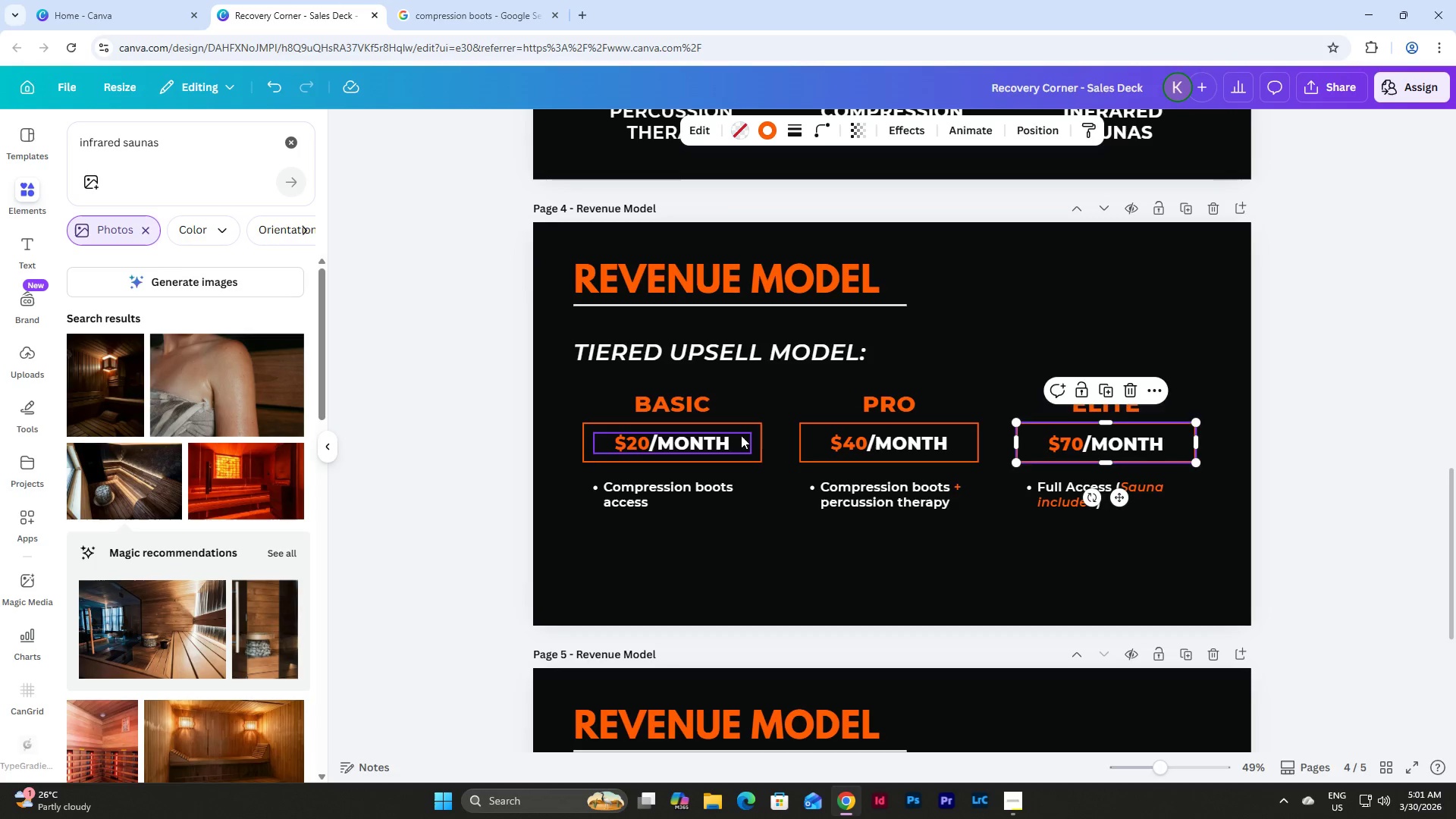 
left_click([703, 444])
 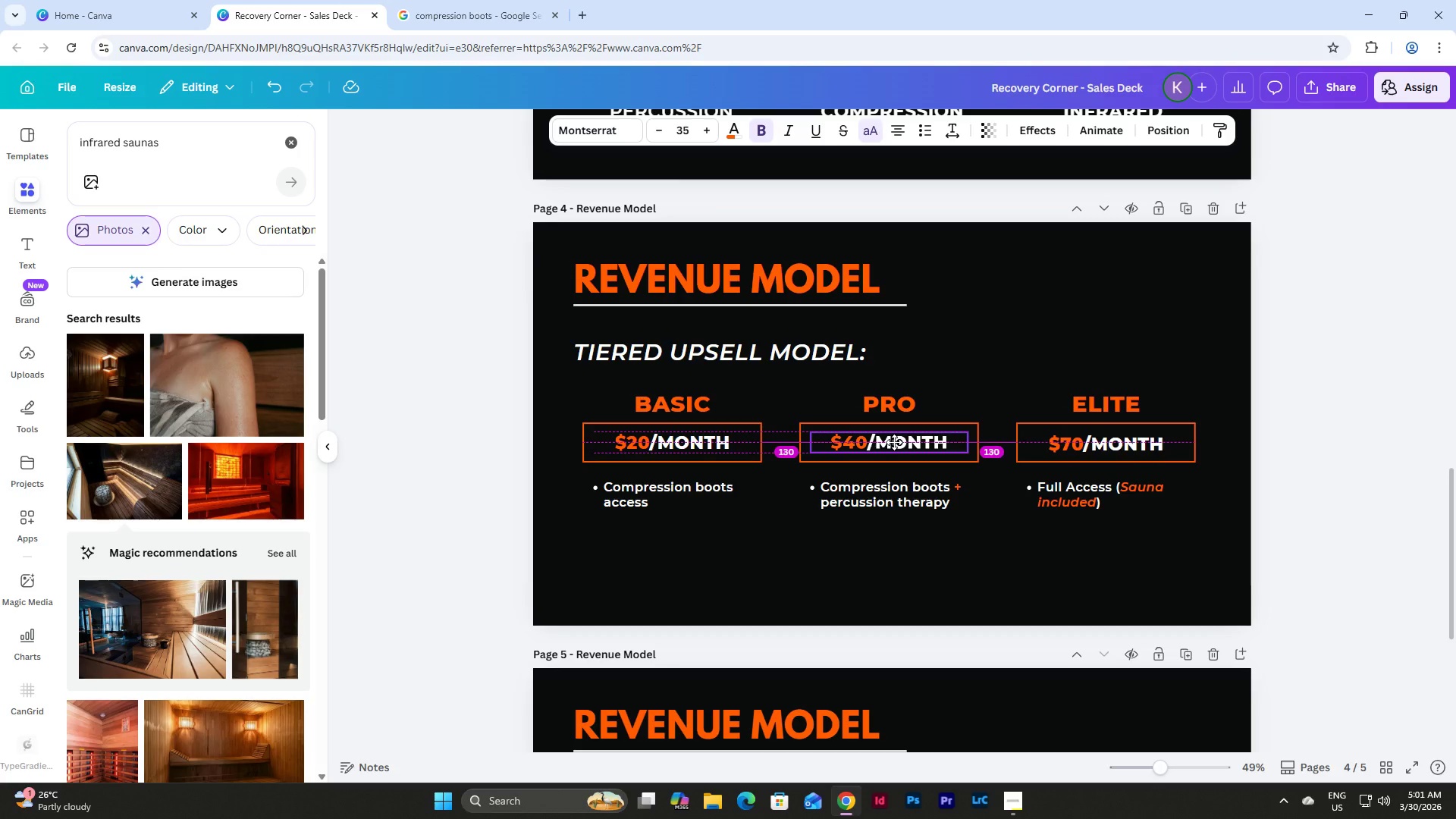 
left_click([1091, 451])
 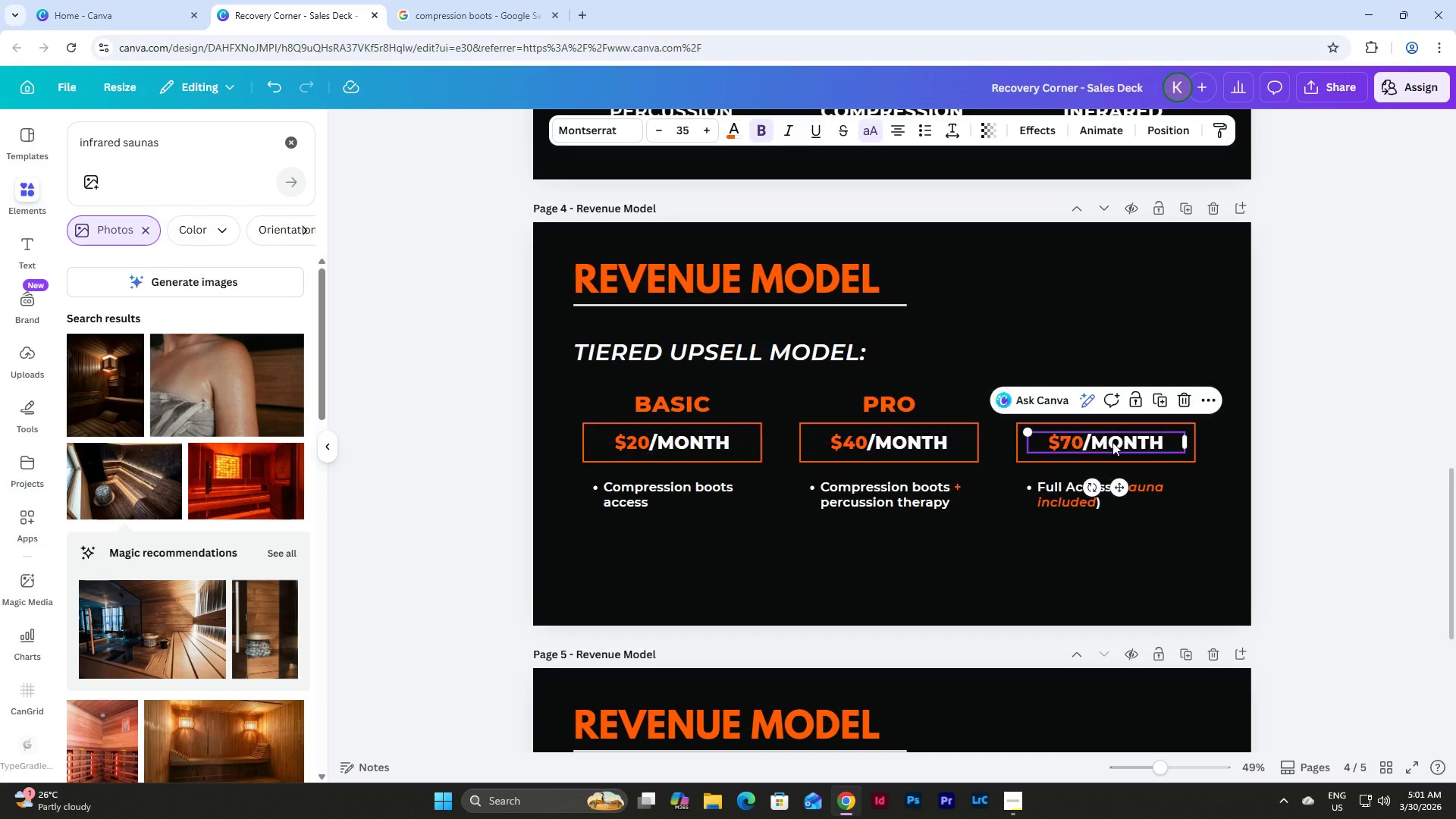 
left_click([1040, 570])
 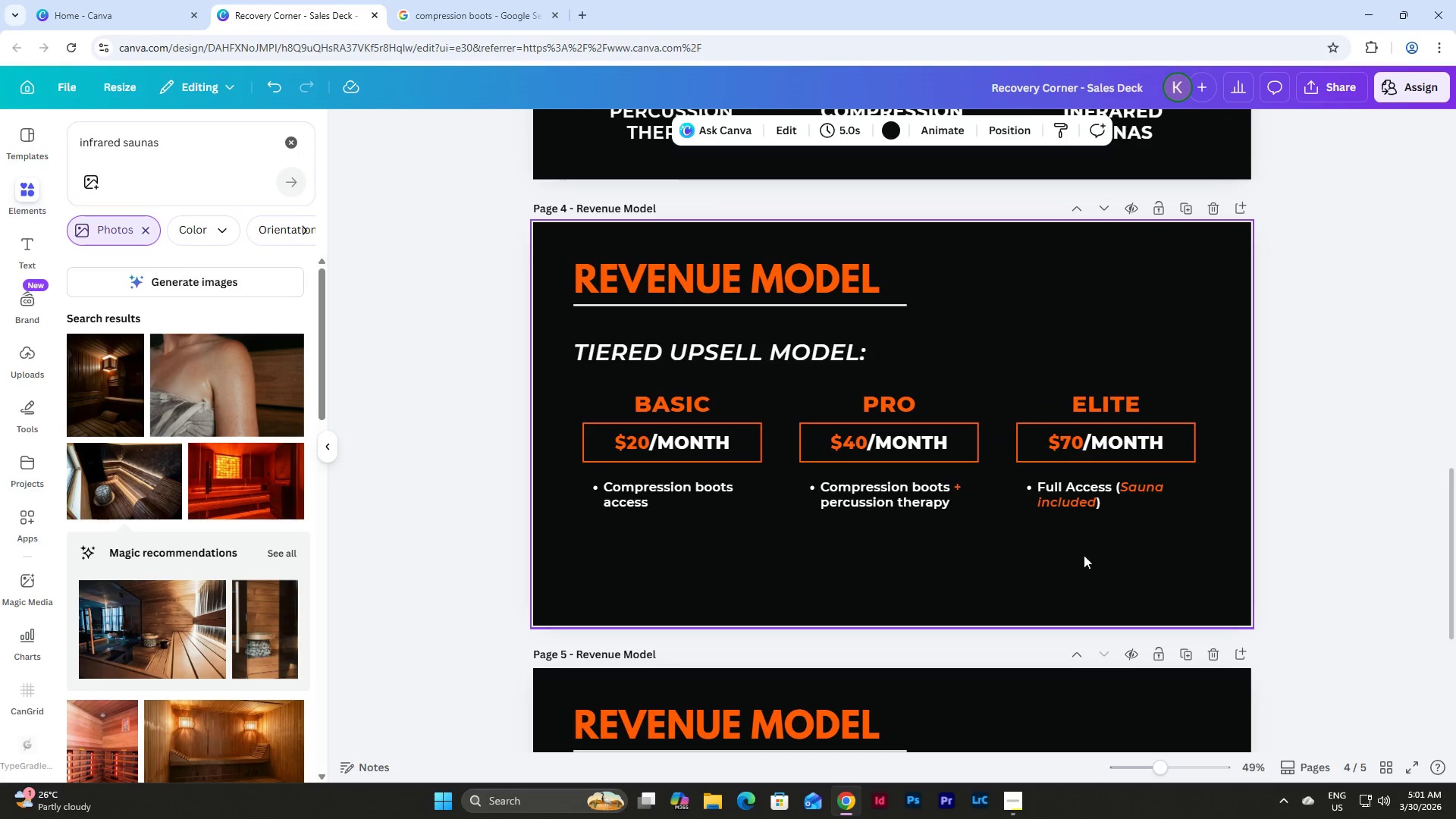 
left_click_drag(start_coordinate=[1156, 550], to_coordinate=[582, 479])
 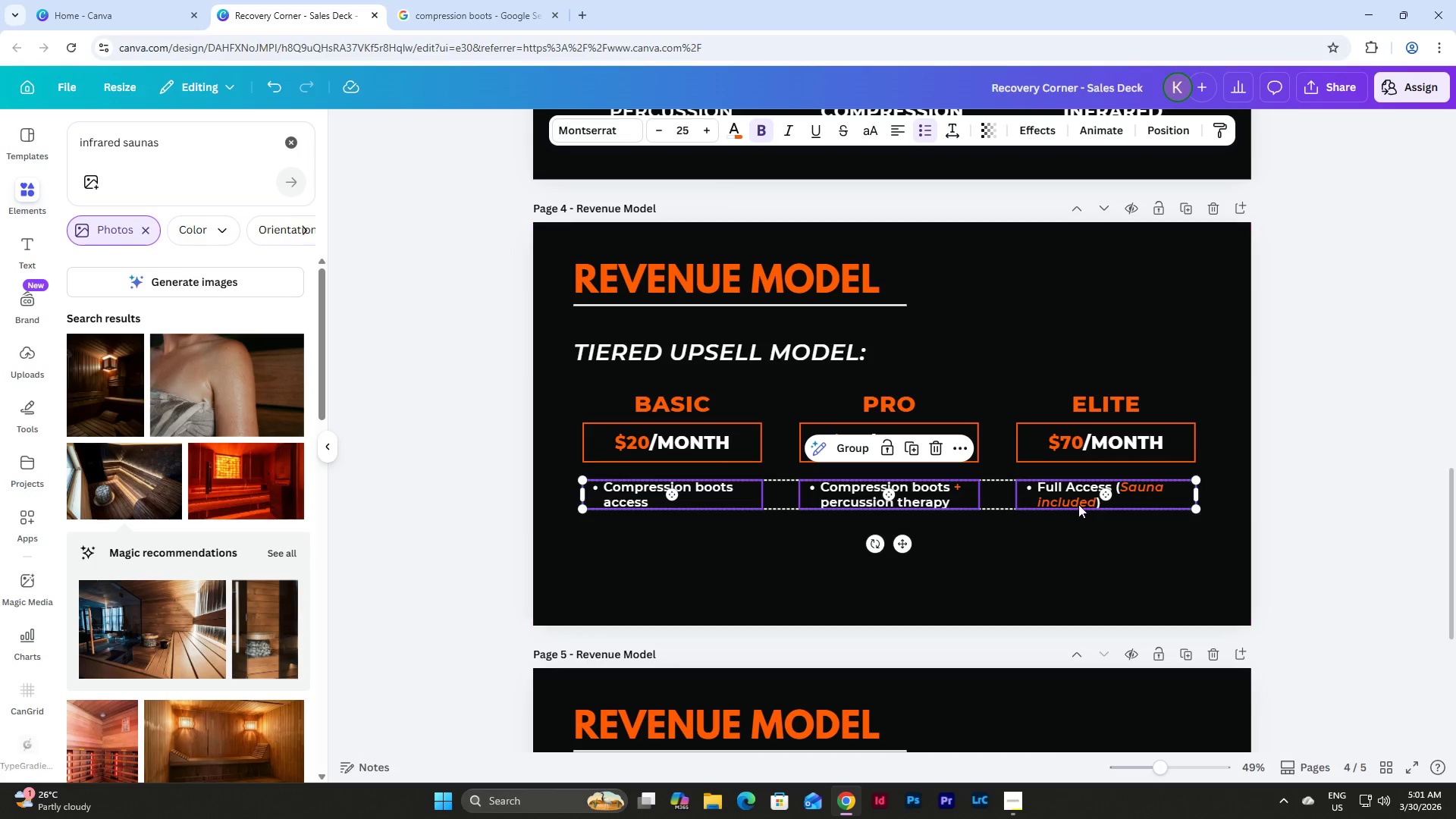 
left_click_drag(start_coordinate=[1072, 496], to_coordinate=[1070, 489])
 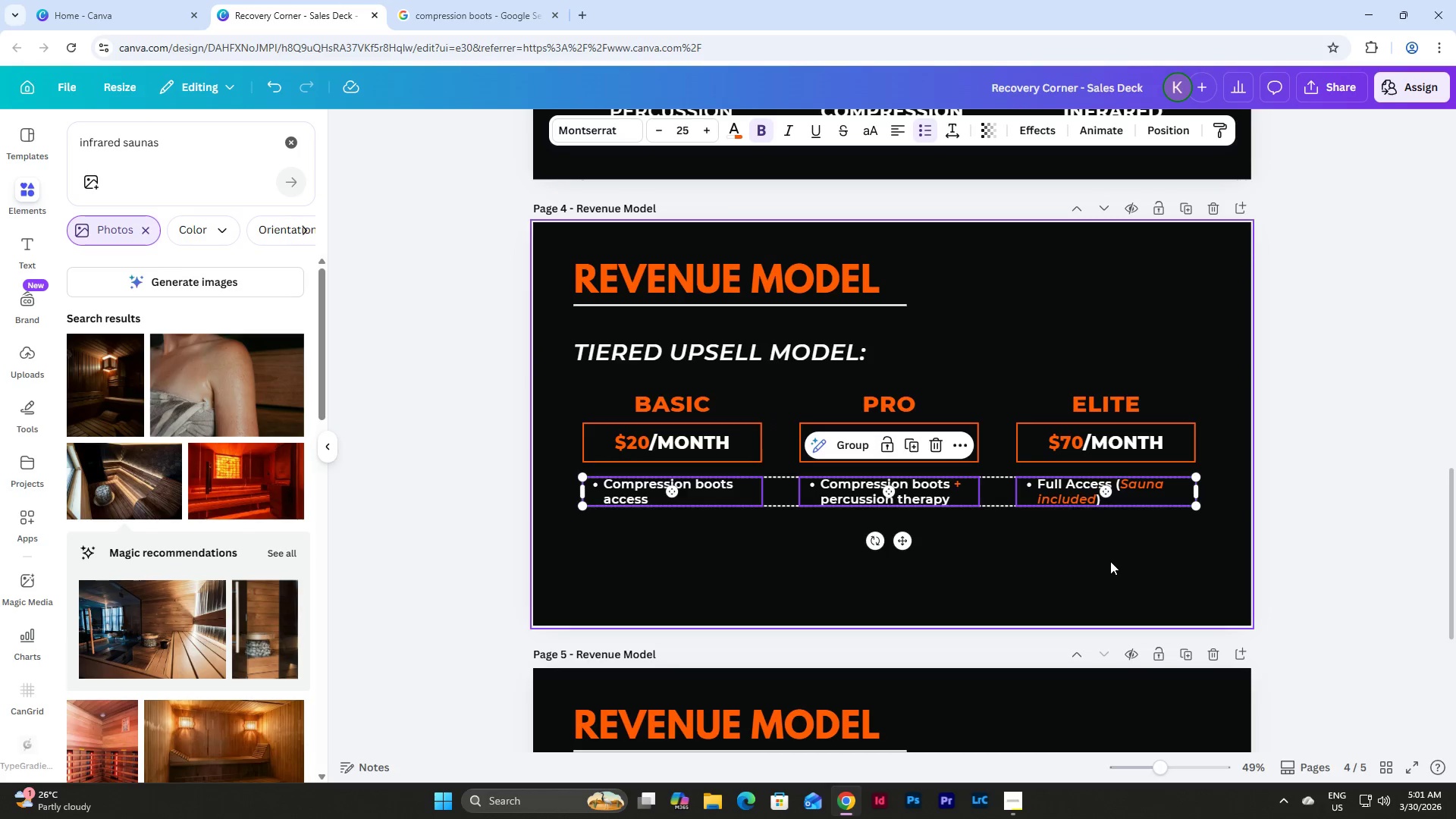 
left_click([1115, 566])
 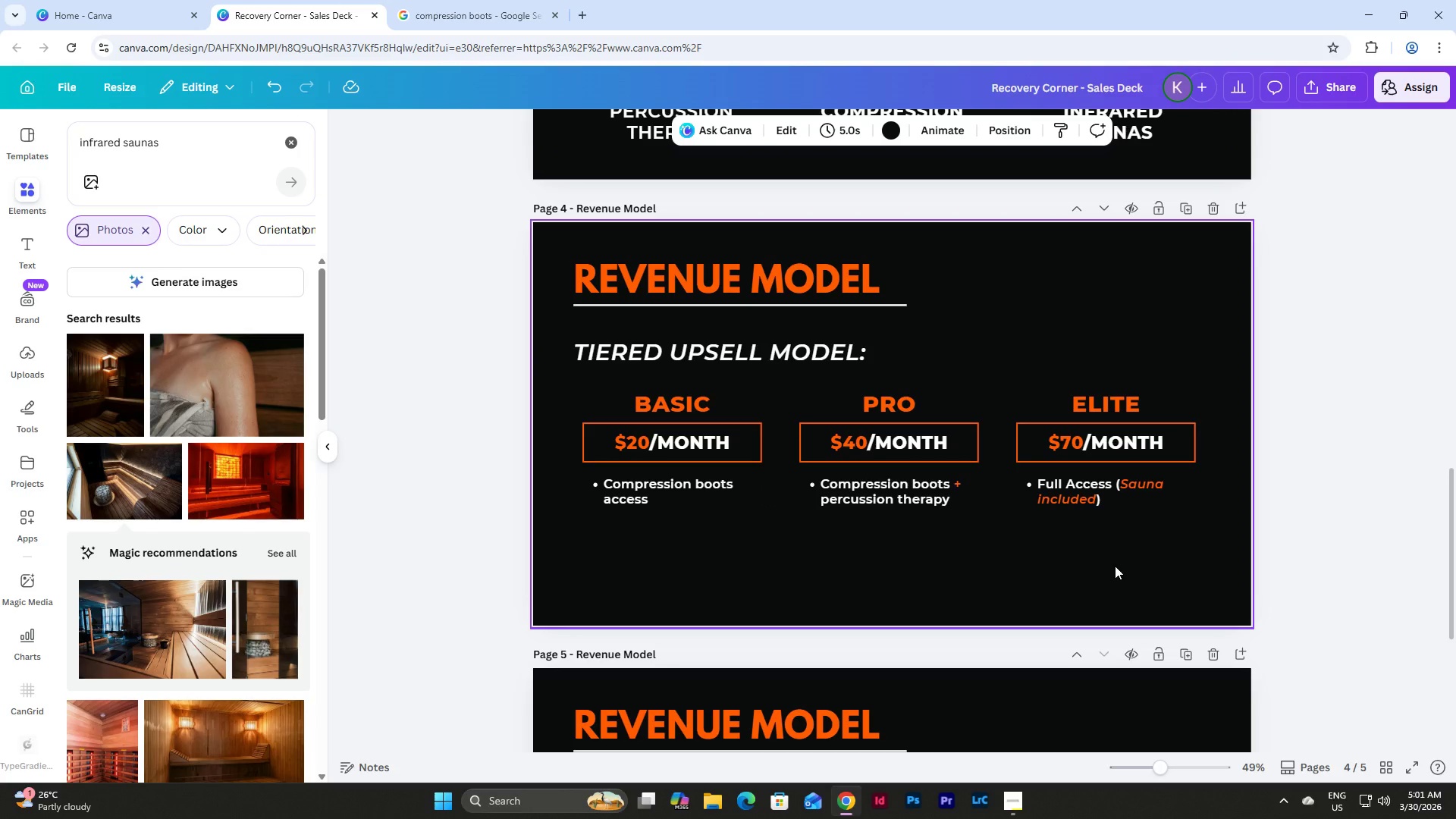 
scroll: coordinate [1116, 563], scroll_direction: down, amount: 1.0
 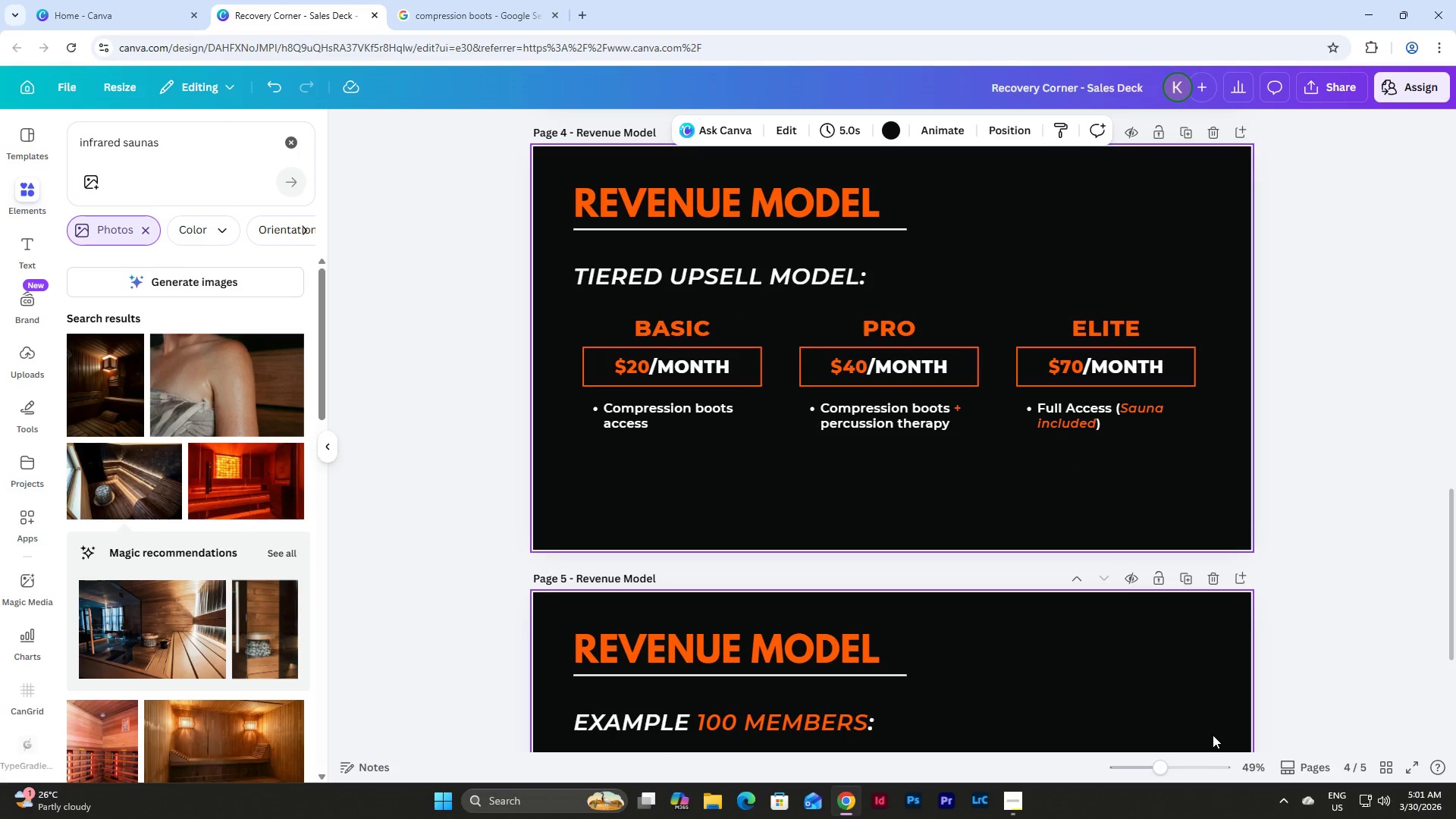 
left_click_drag(start_coordinate=[1159, 768], to_coordinate=[1167, 768])
 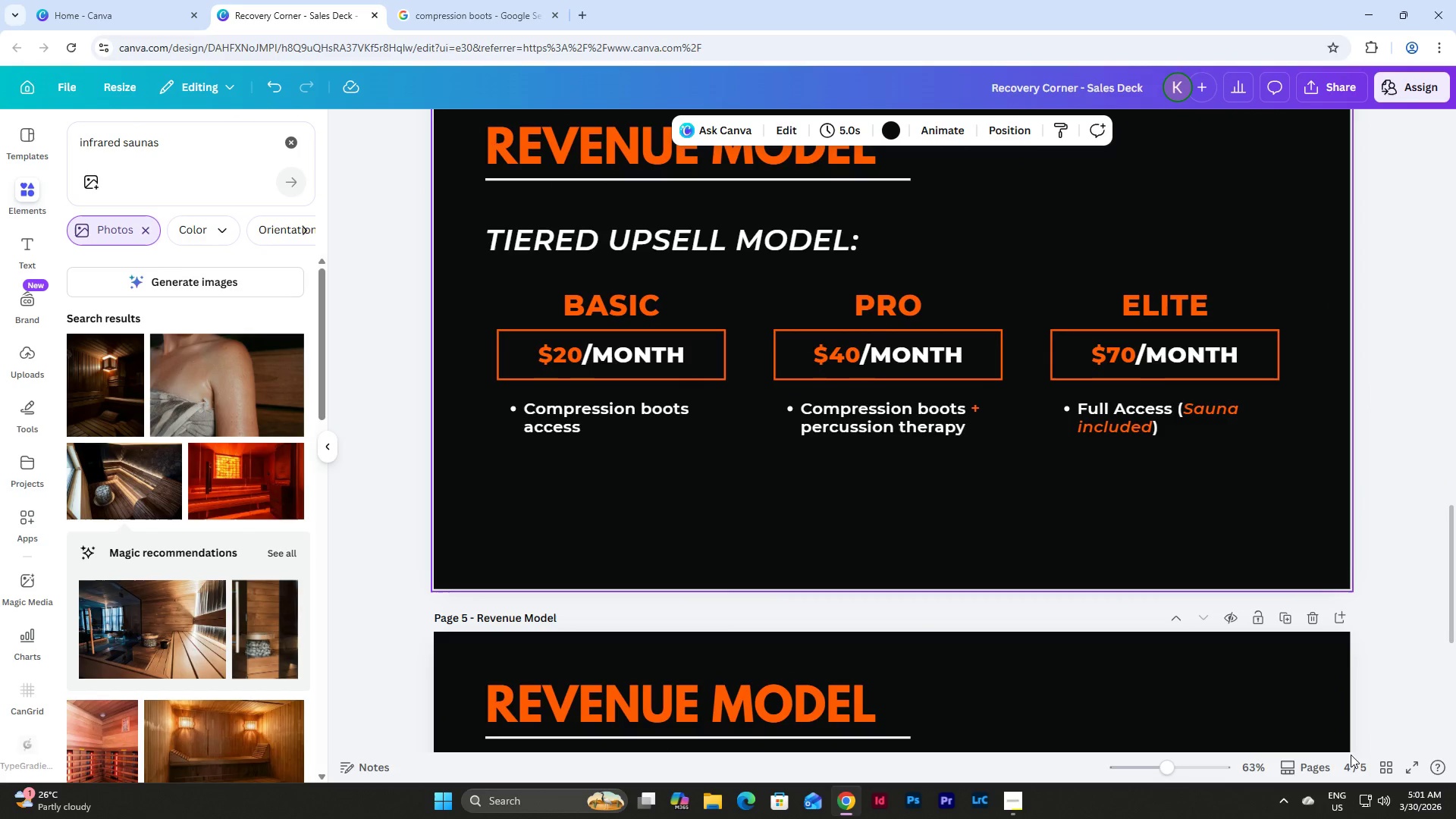 
mouse_move([1403, 737])
 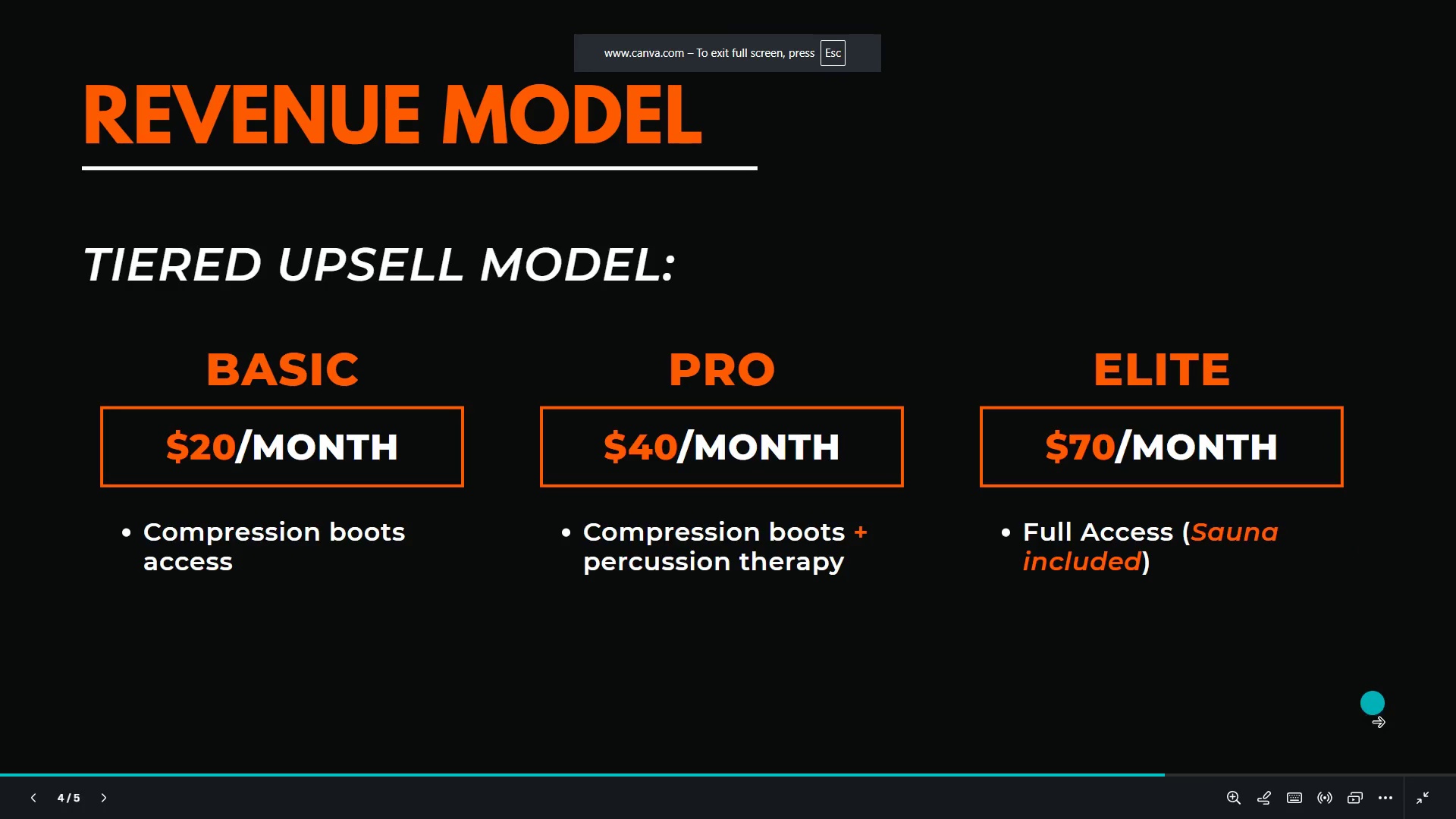 
left_click([1417, 790])
 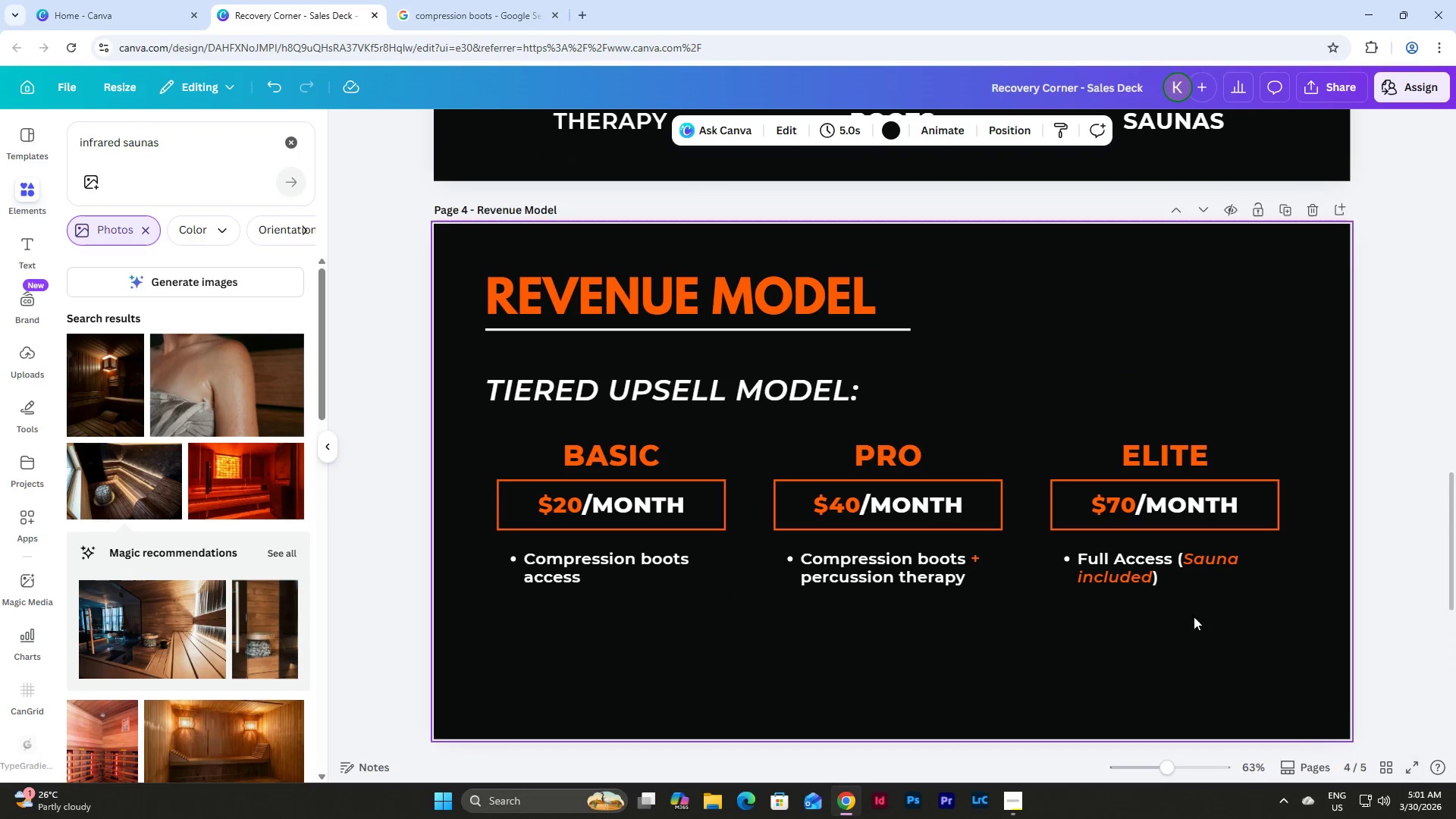 
scroll: coordinate [1122, 480], scroll_direction: down, amount: 3.0
 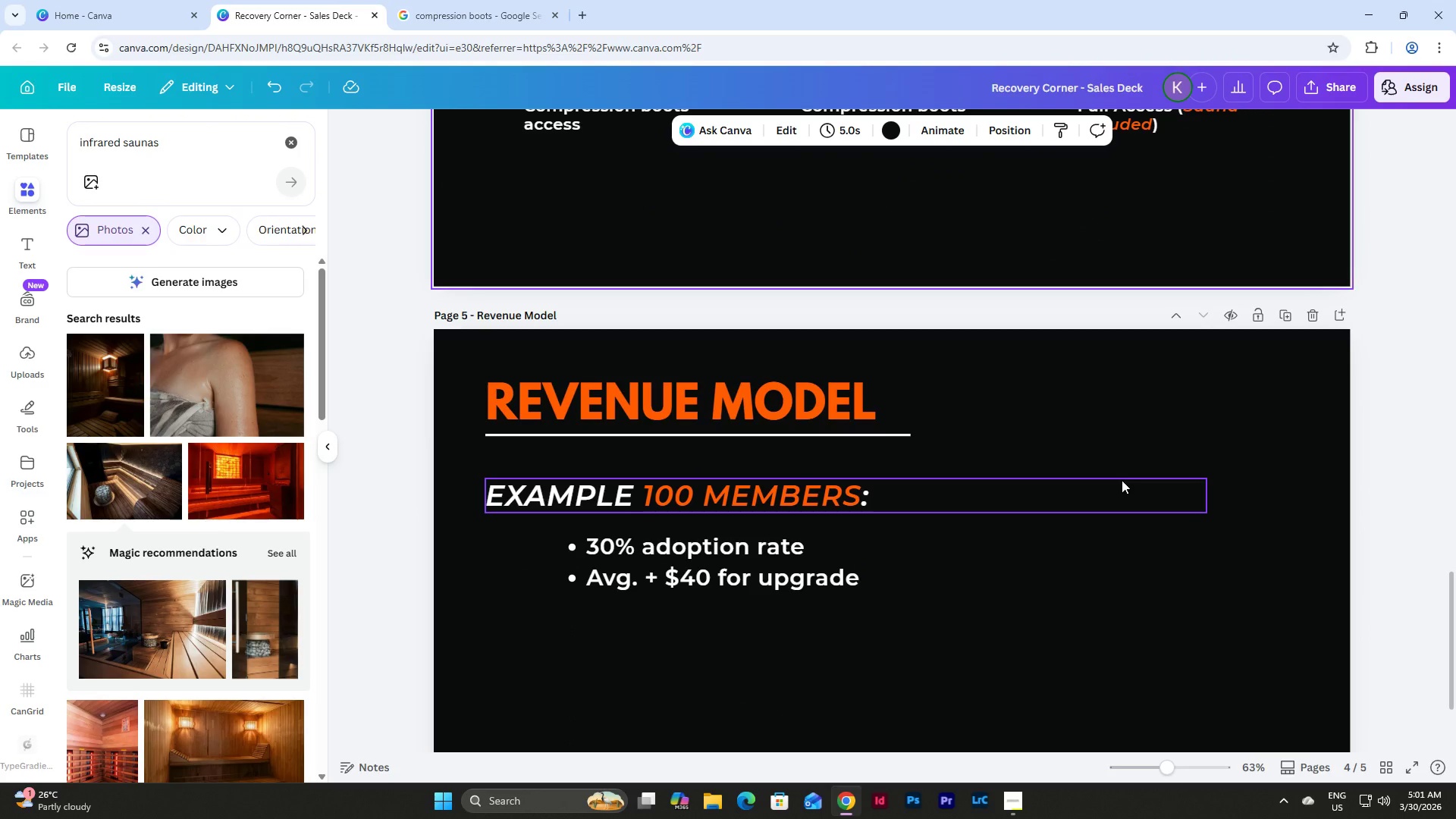 
scroll: coordinate [1073, 482], scroll_direction: up, amount: 5.0
 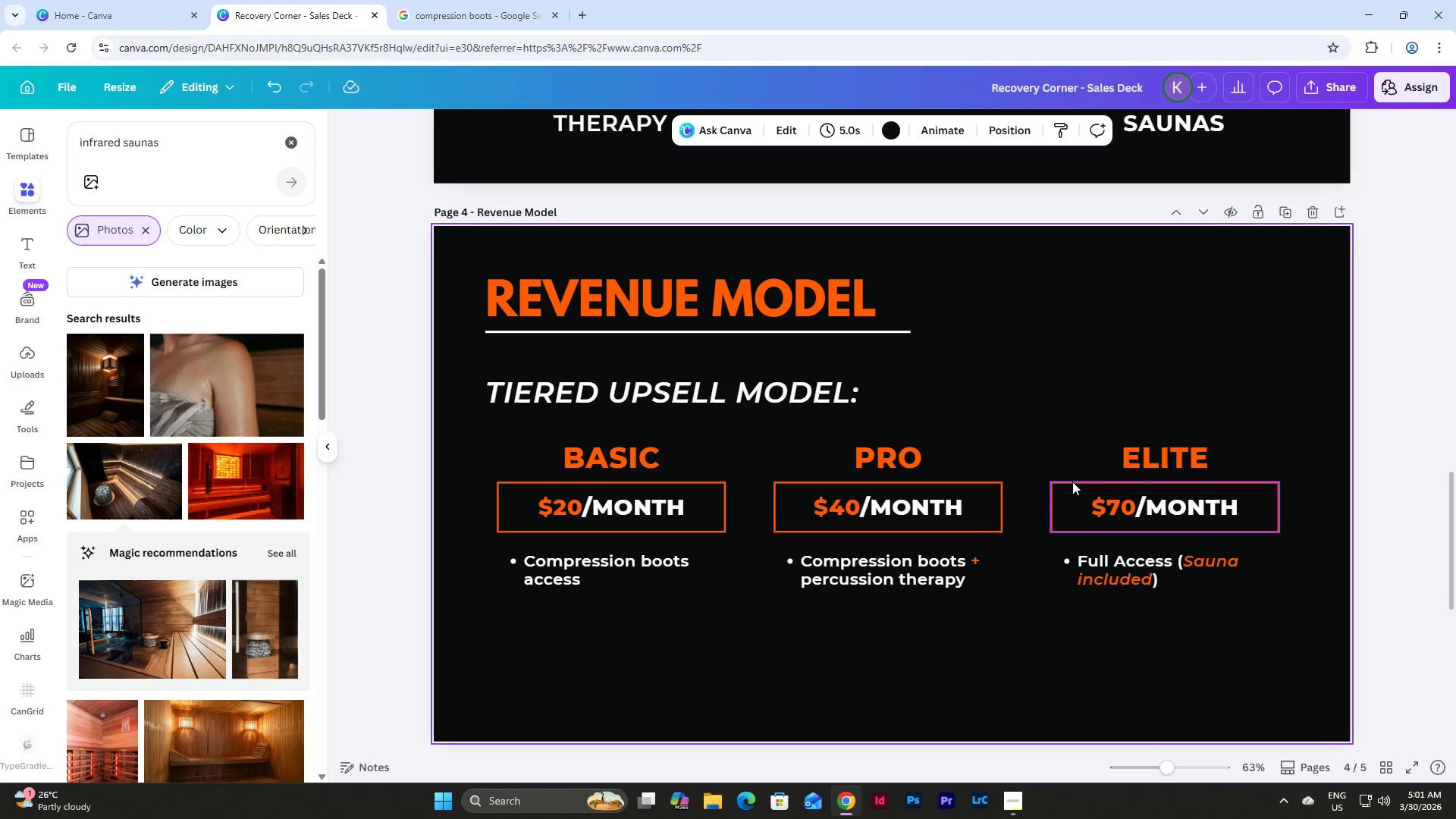 
scroll: coordinate [1072, 482], scroll_direction: down, amount: 2.0
 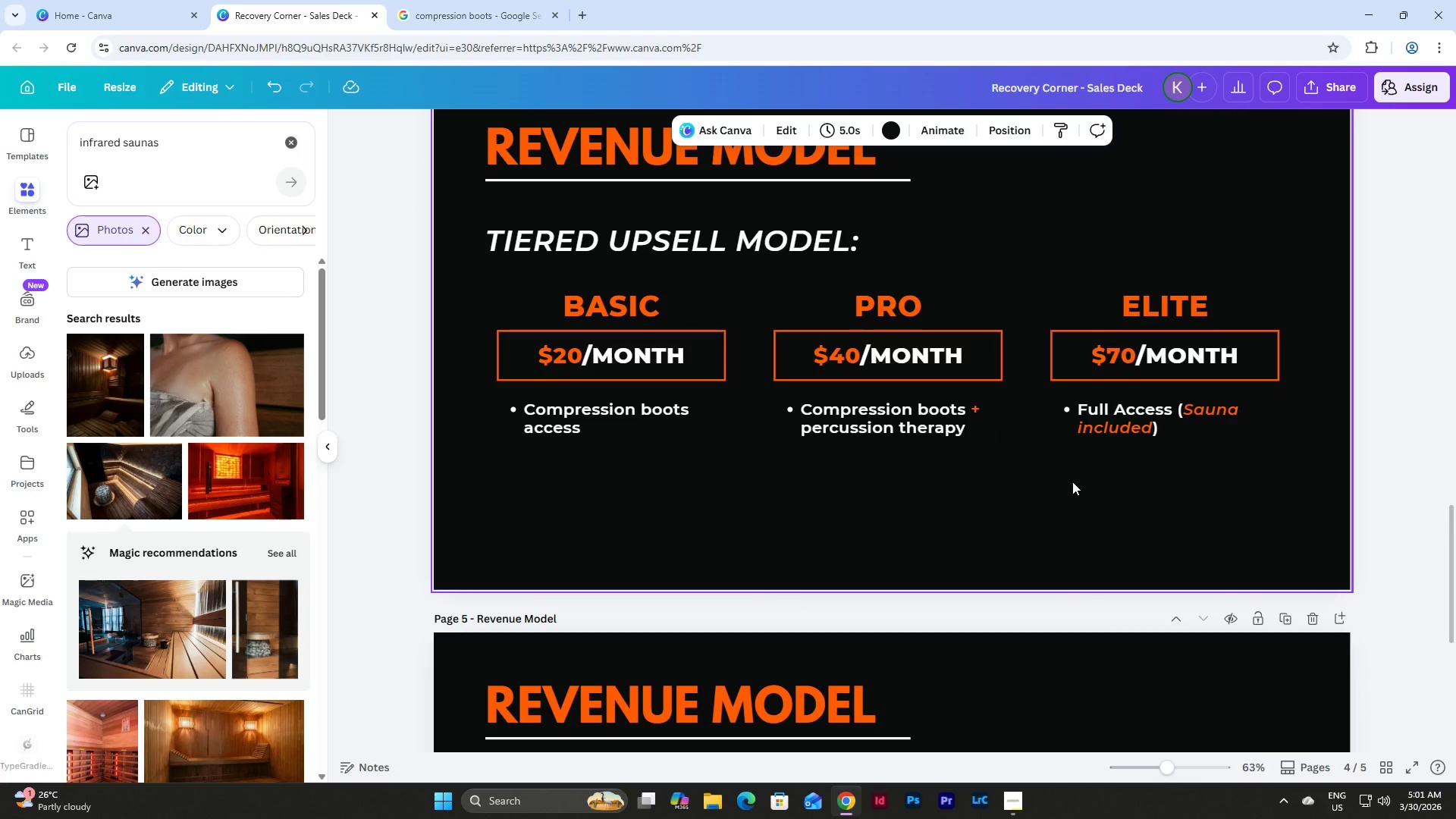 
scroll: coordinate [1072, 482], scroll_direction: up, amount: 1.0
 